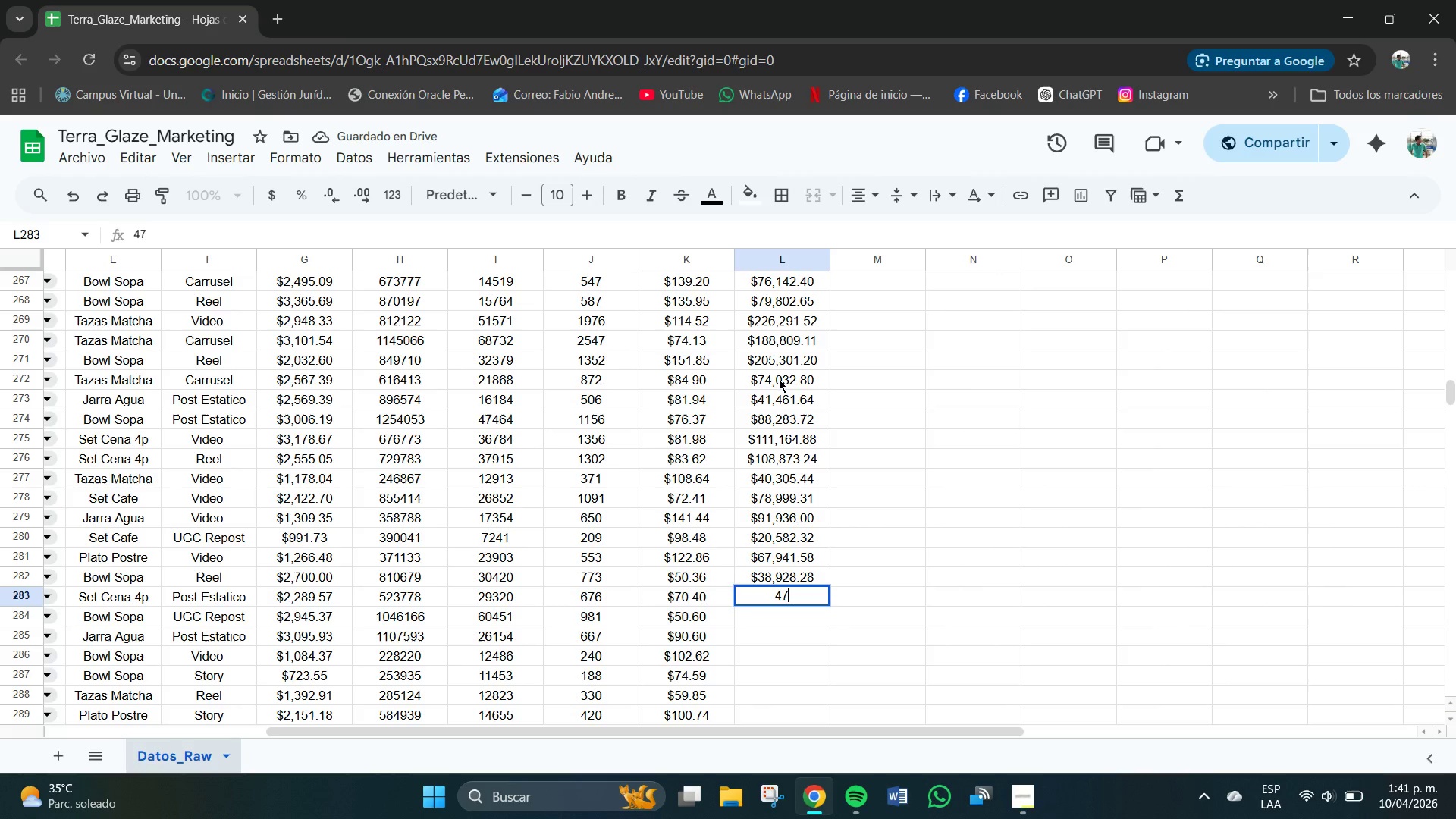 
key(Numpad5)
 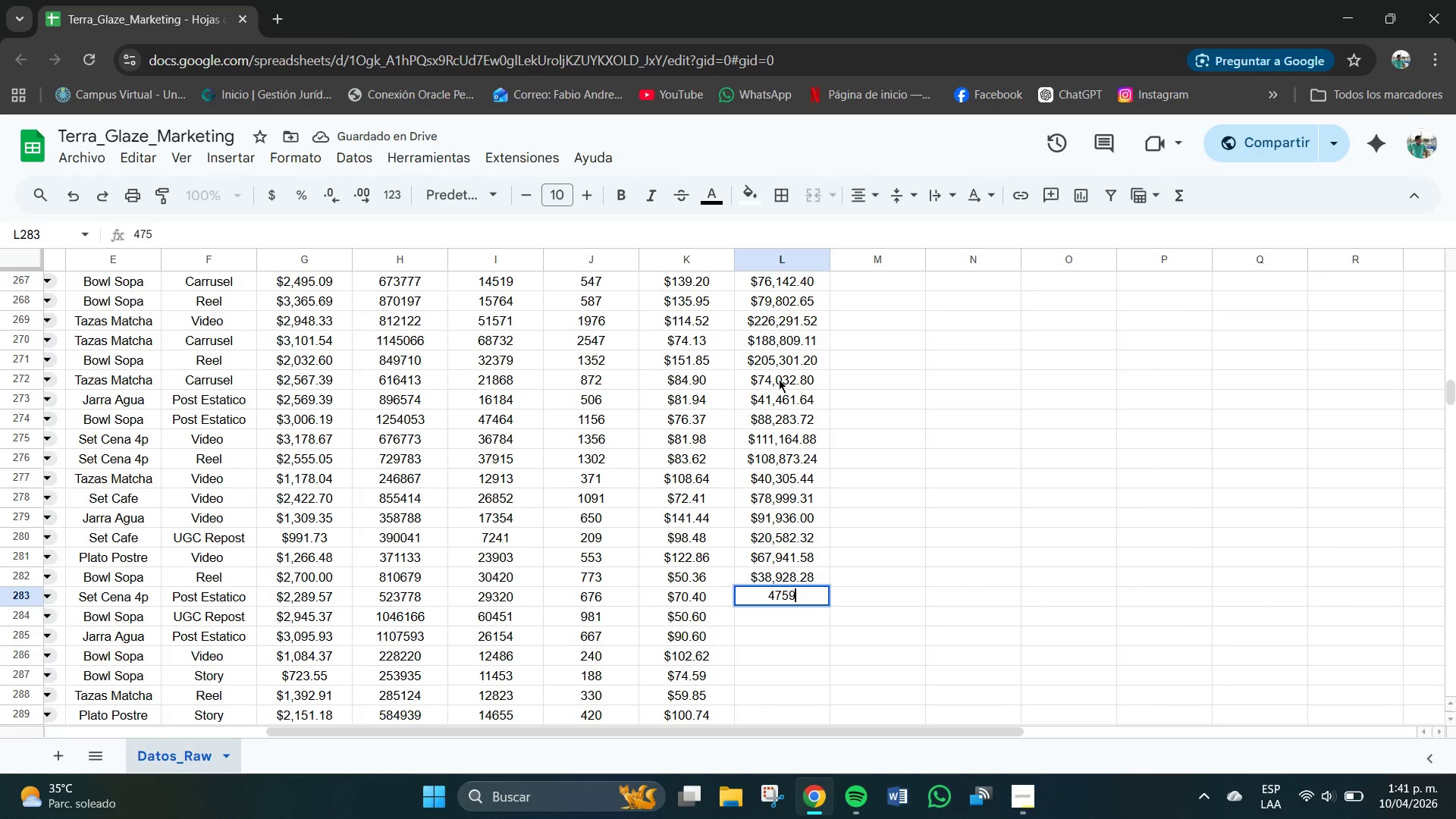 
key(Numpad9)
 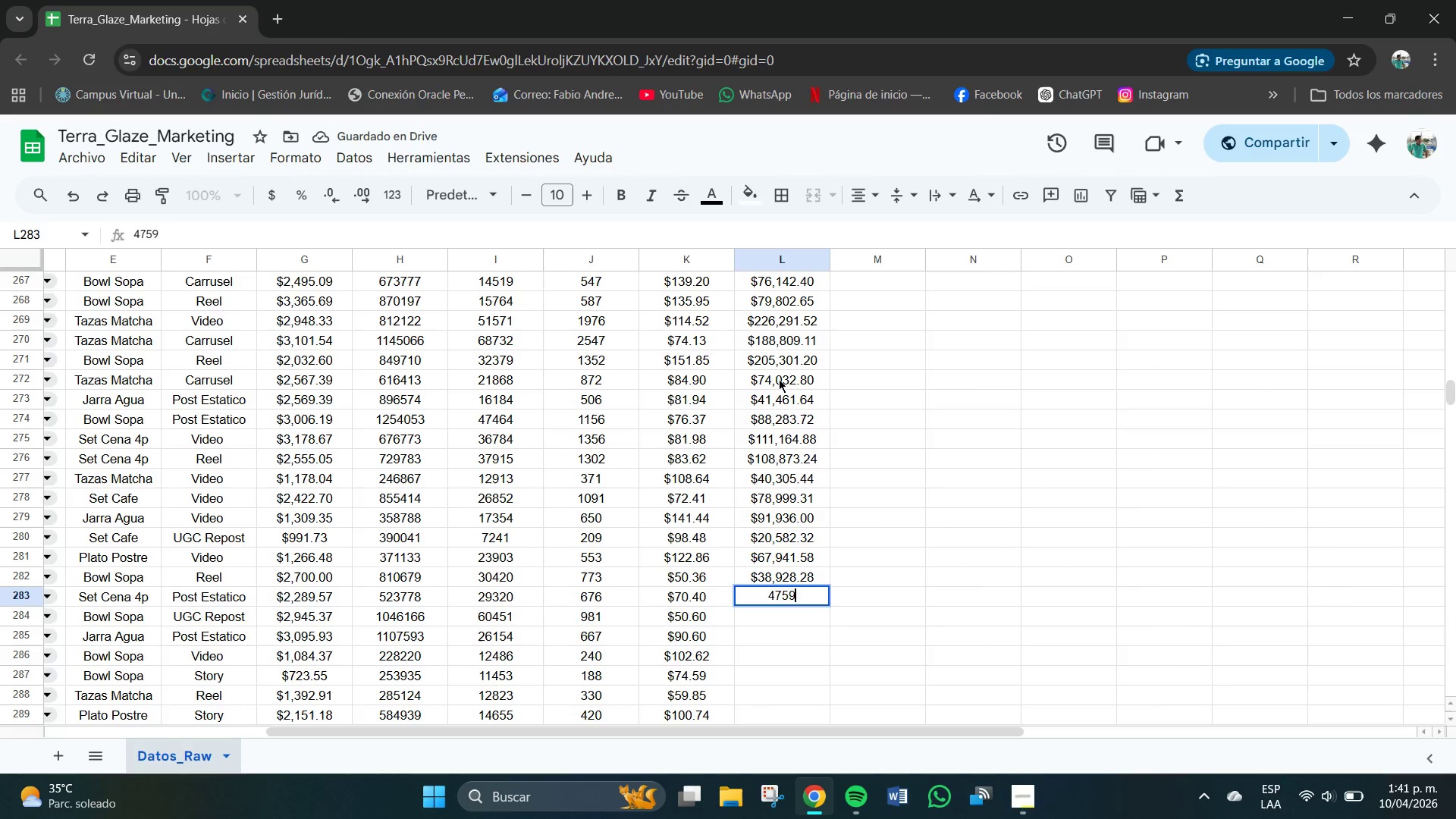 
key(Numpad0)
 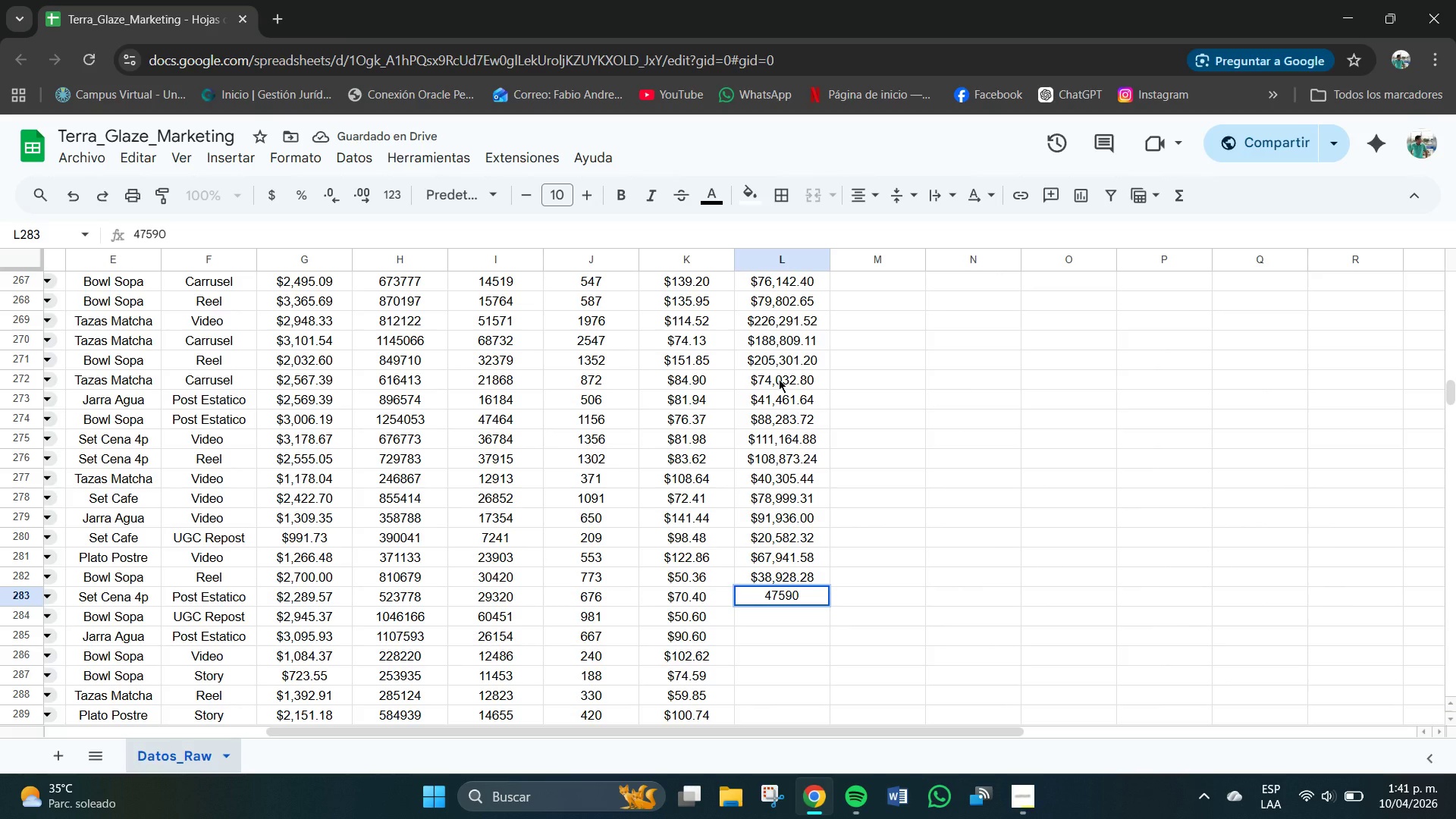 
key(NumpadDecimal)
 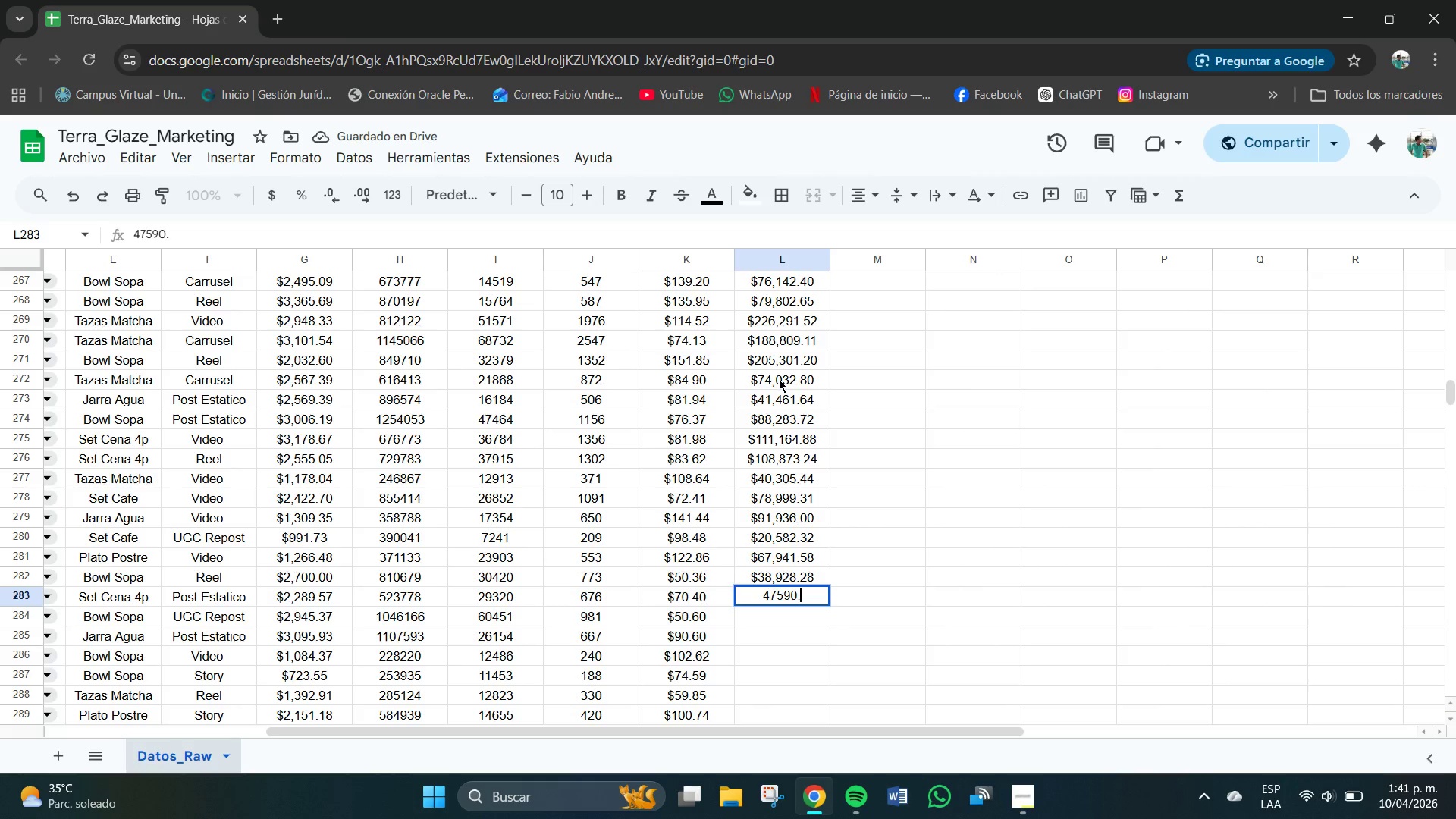 
key(Numpad4)
 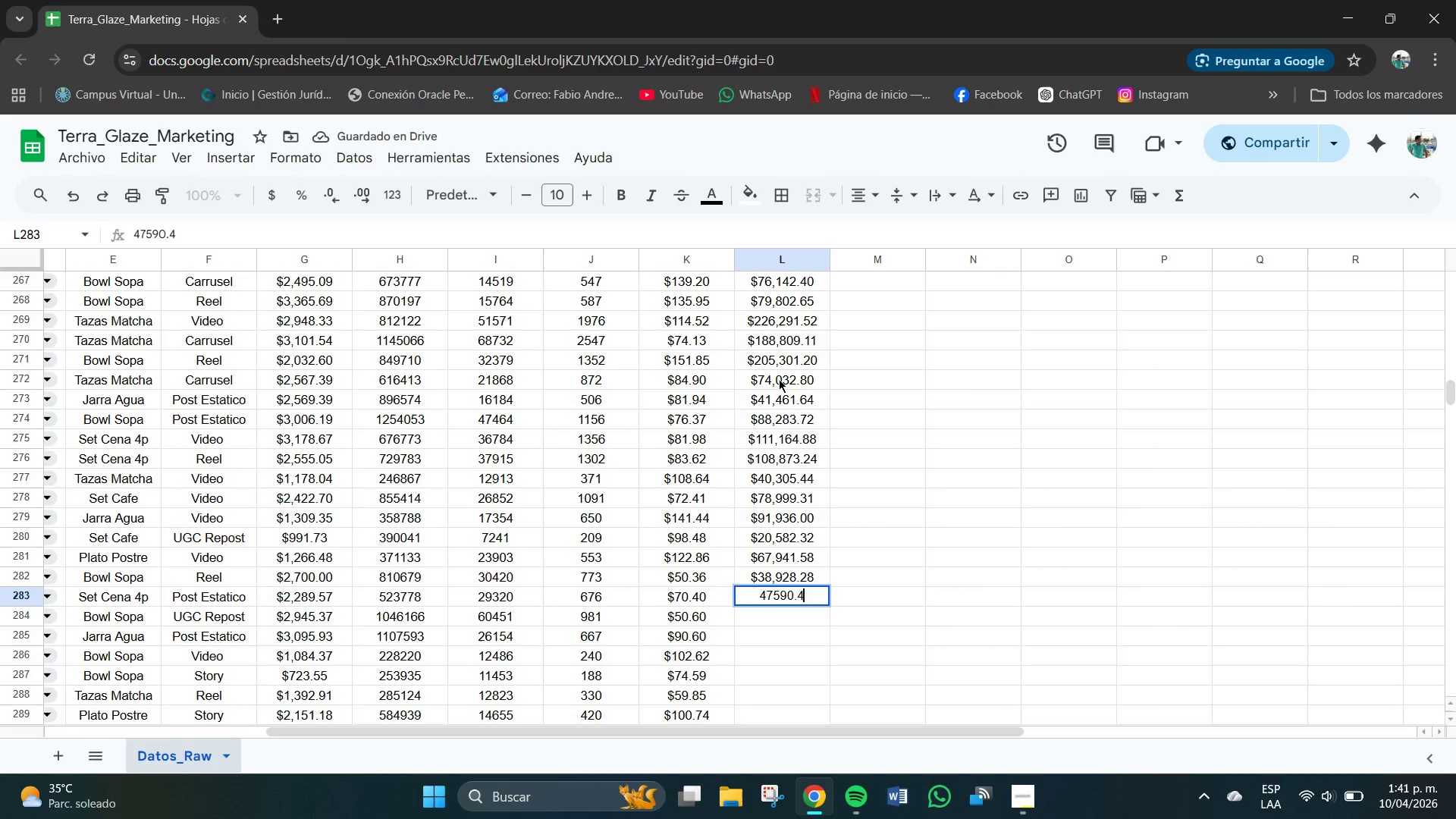 
key(Numpad0)
 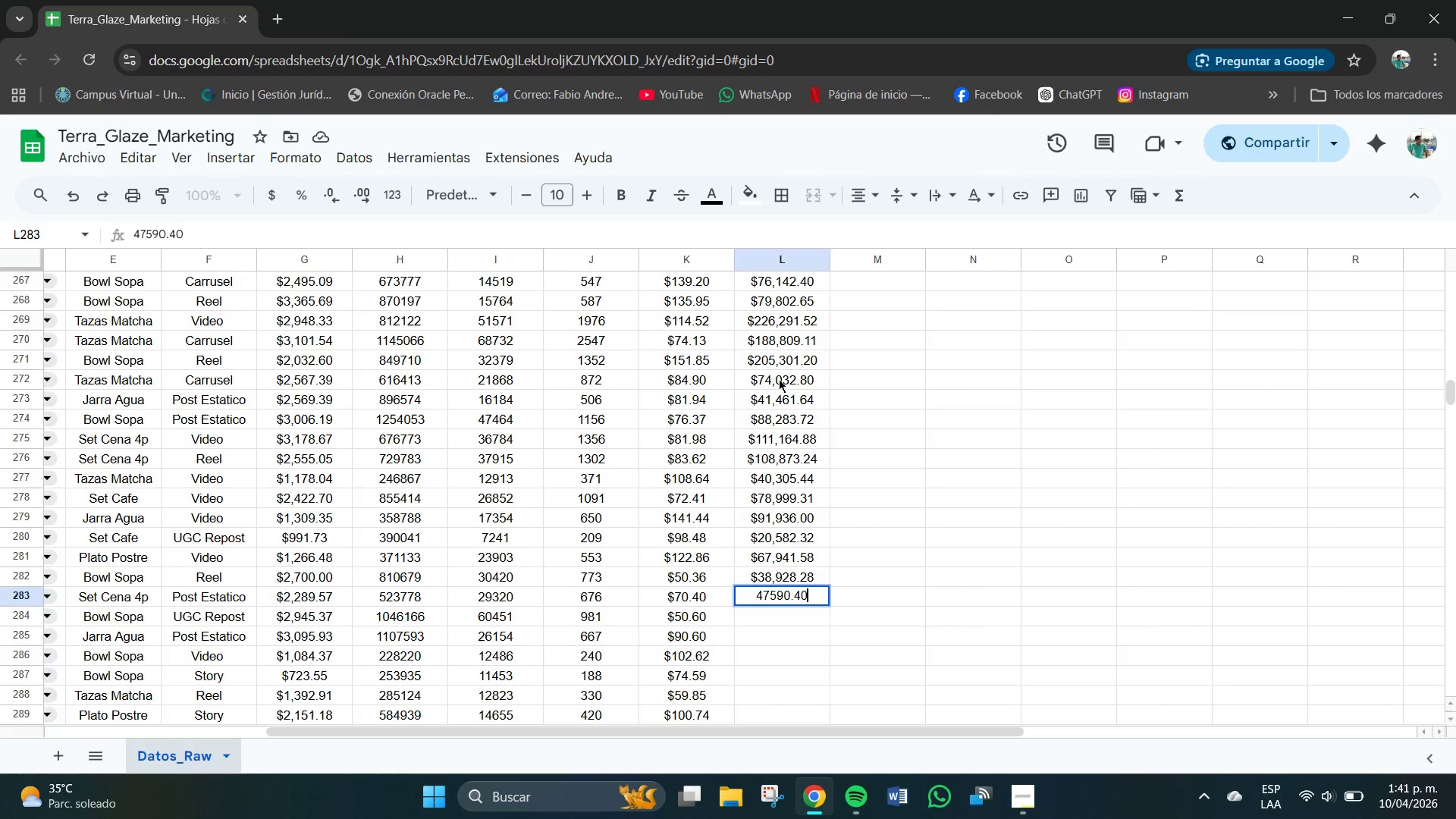 
key(NumpadEnter)
 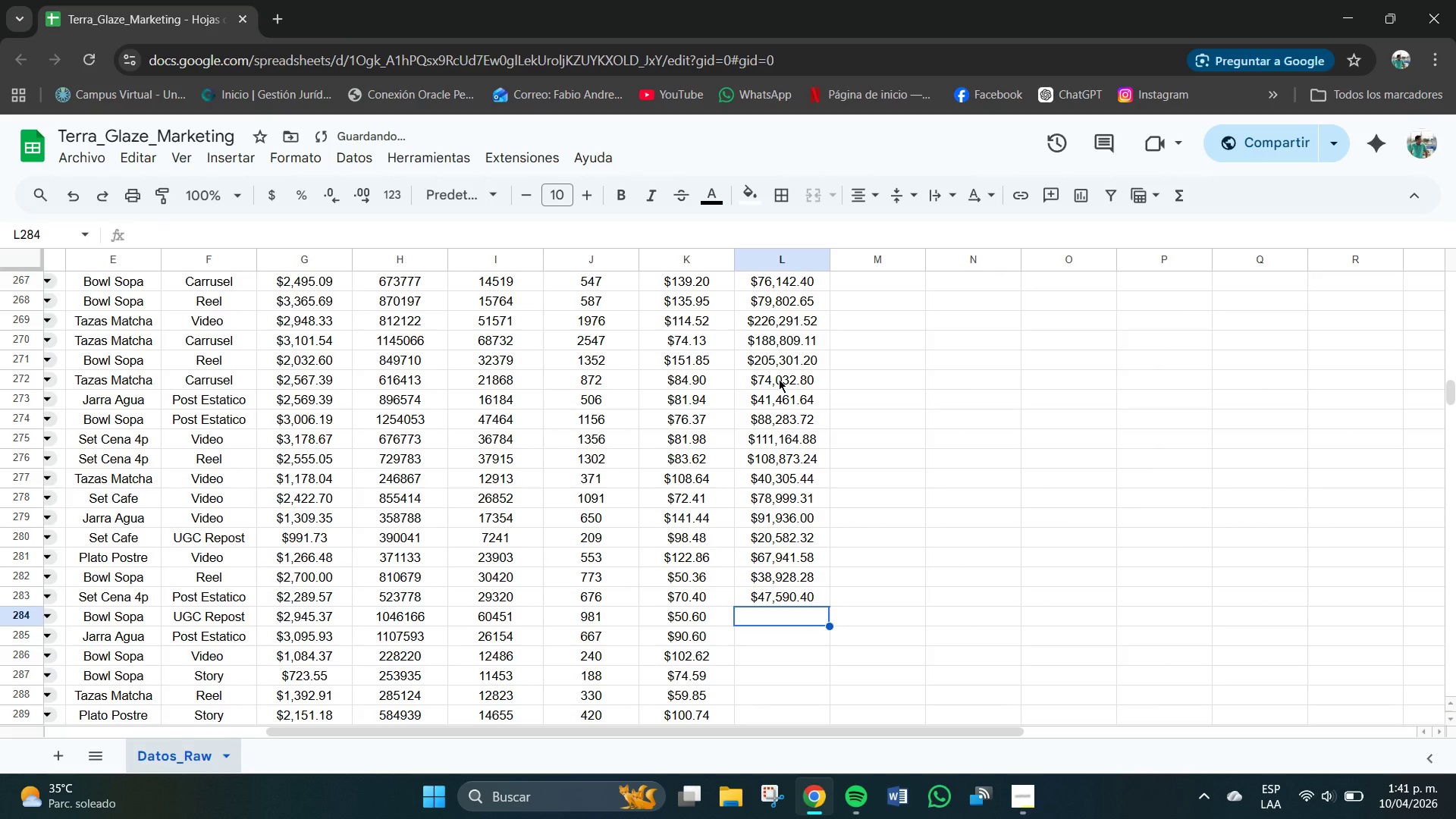 
key(Numpad4)
 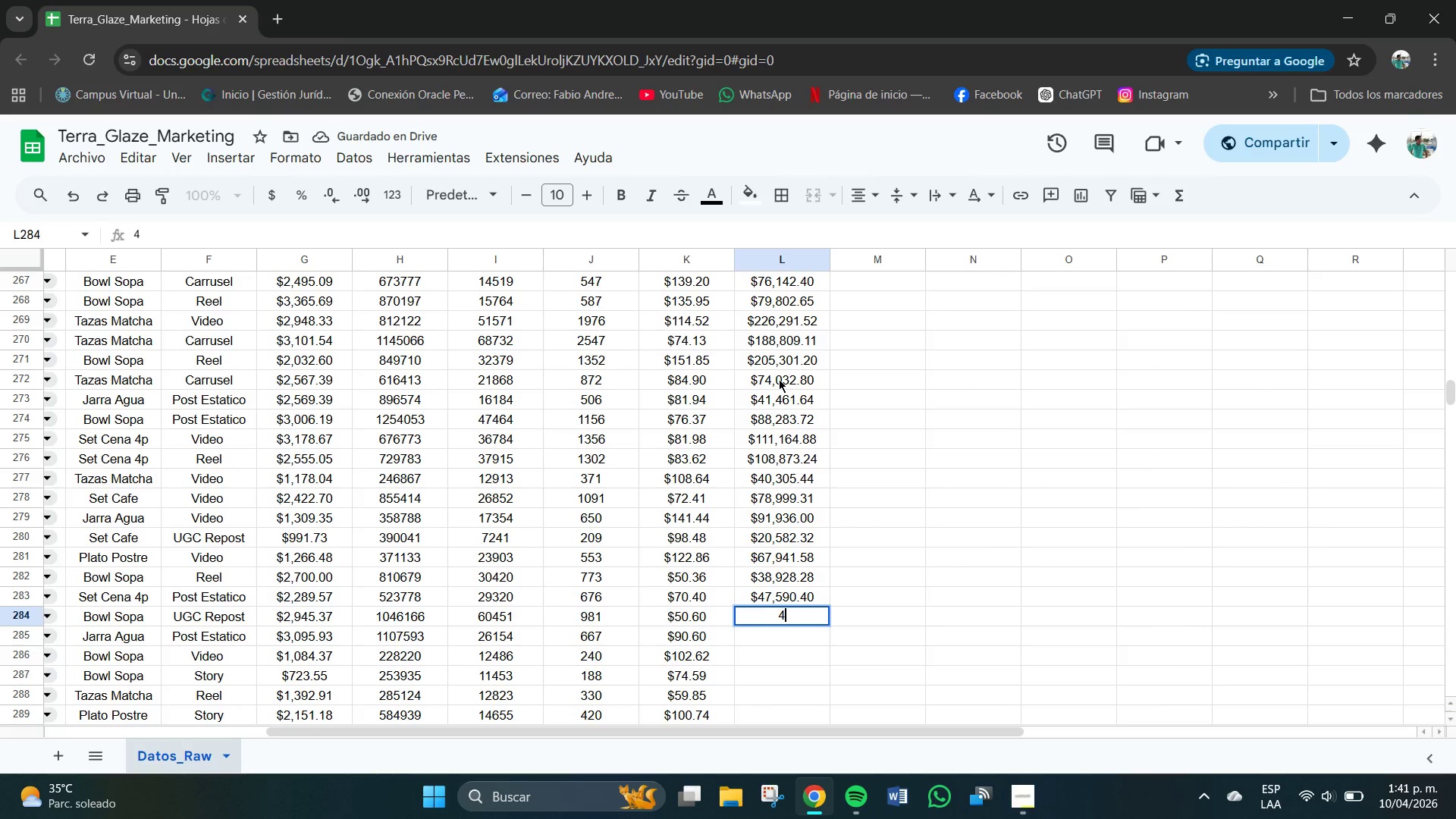 
key(Numpad9)
 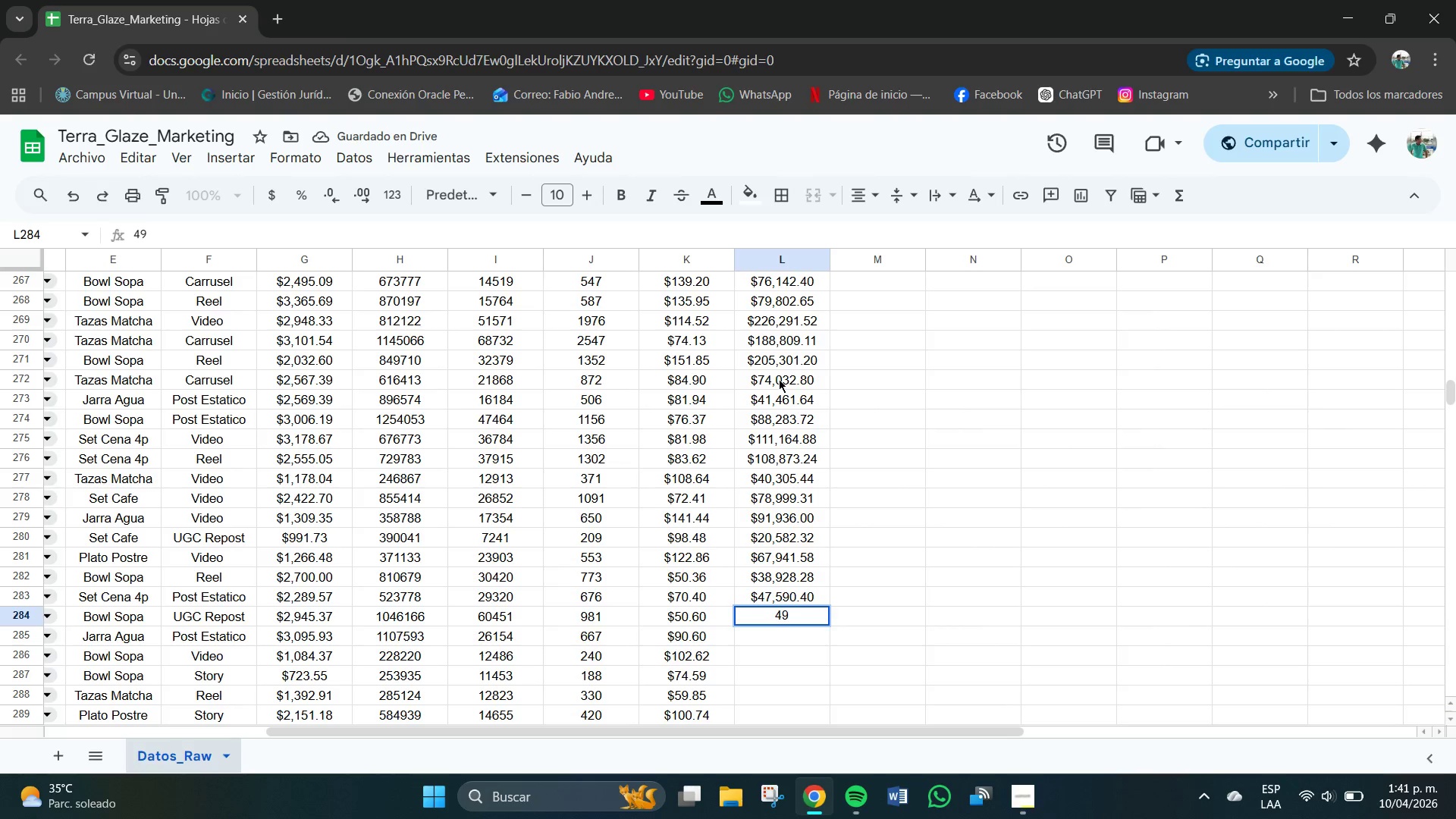 
key(Numpad6)
 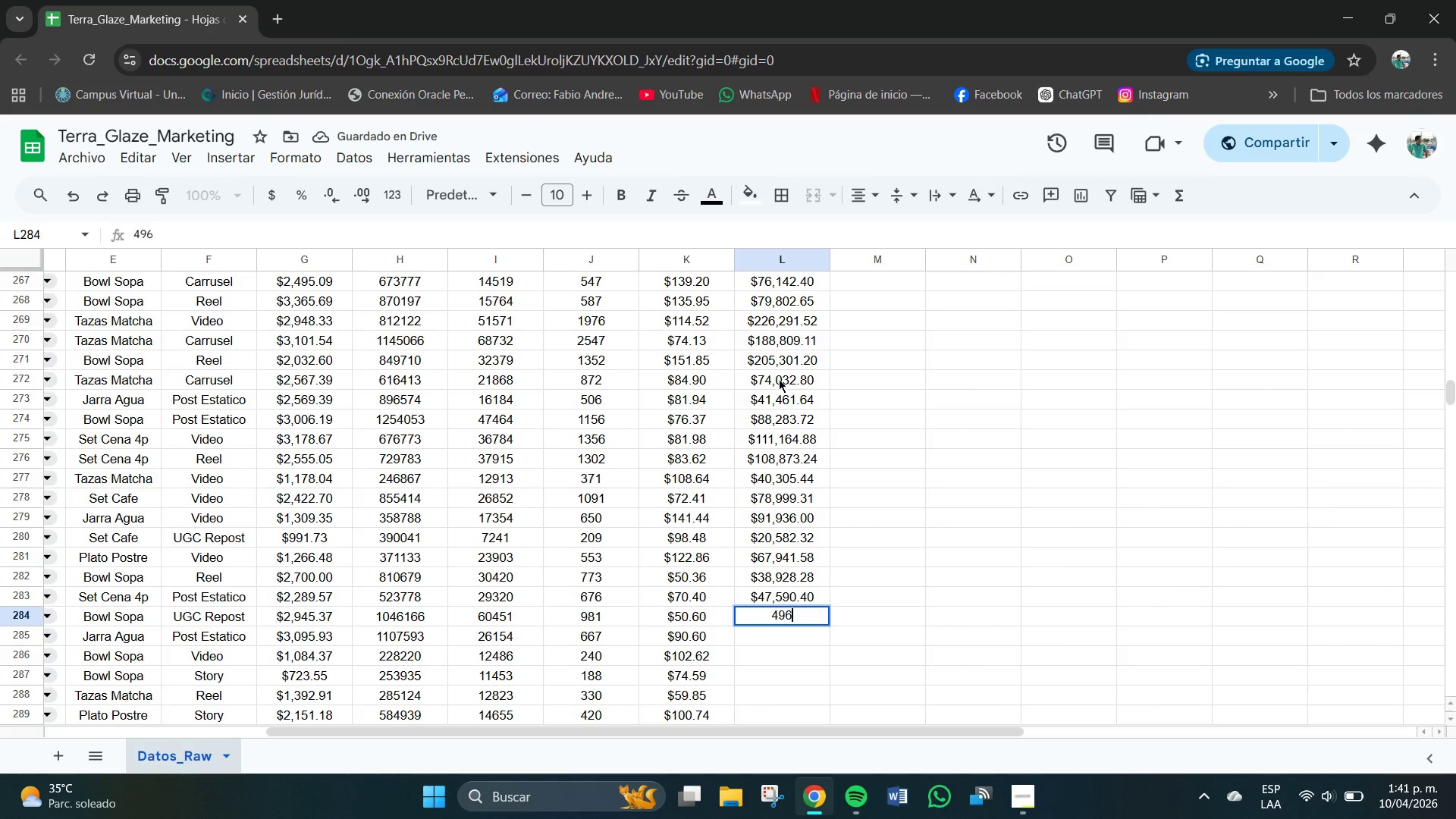 
key(Numpad3)
 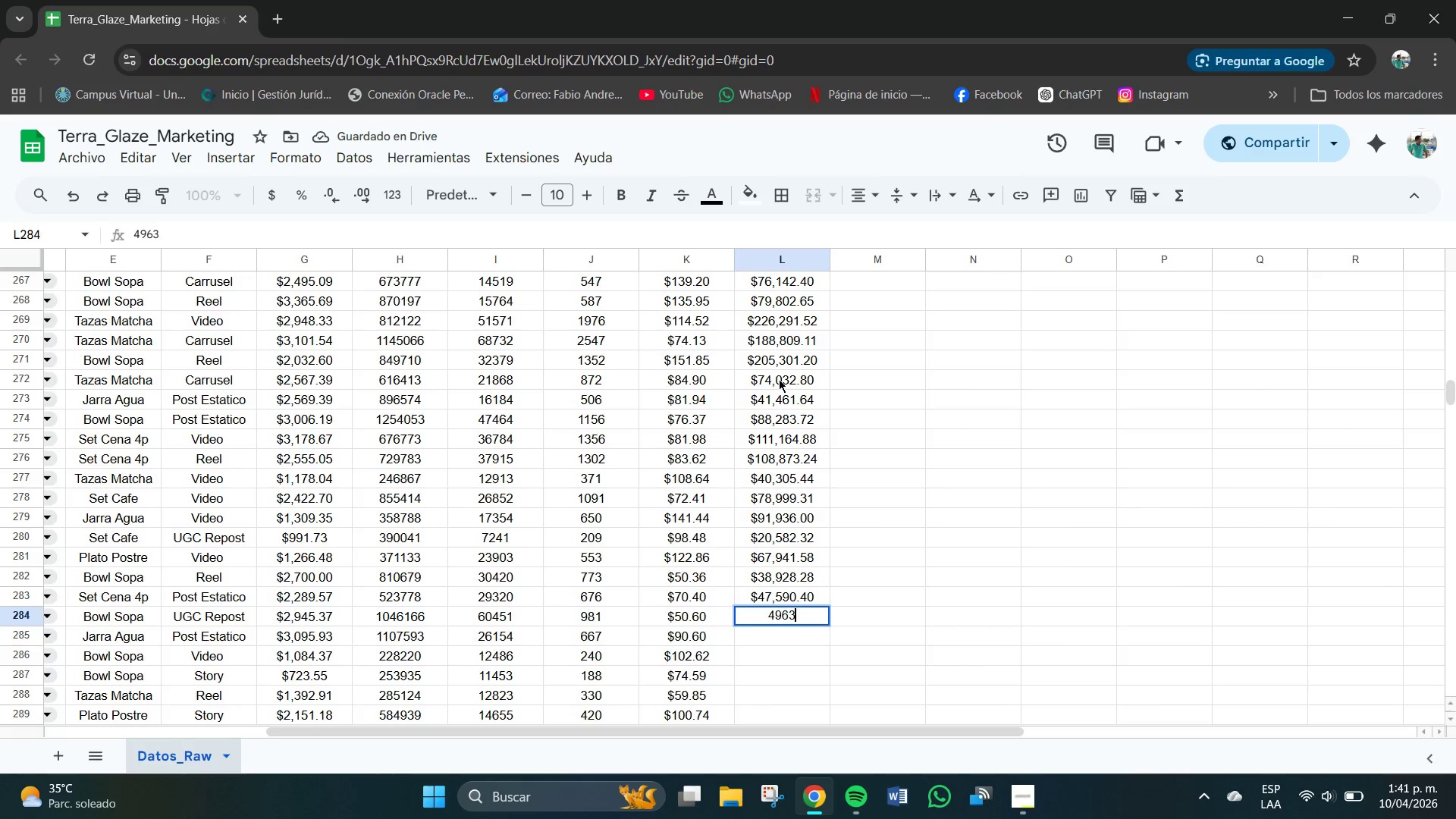 
key(Numpad8)
 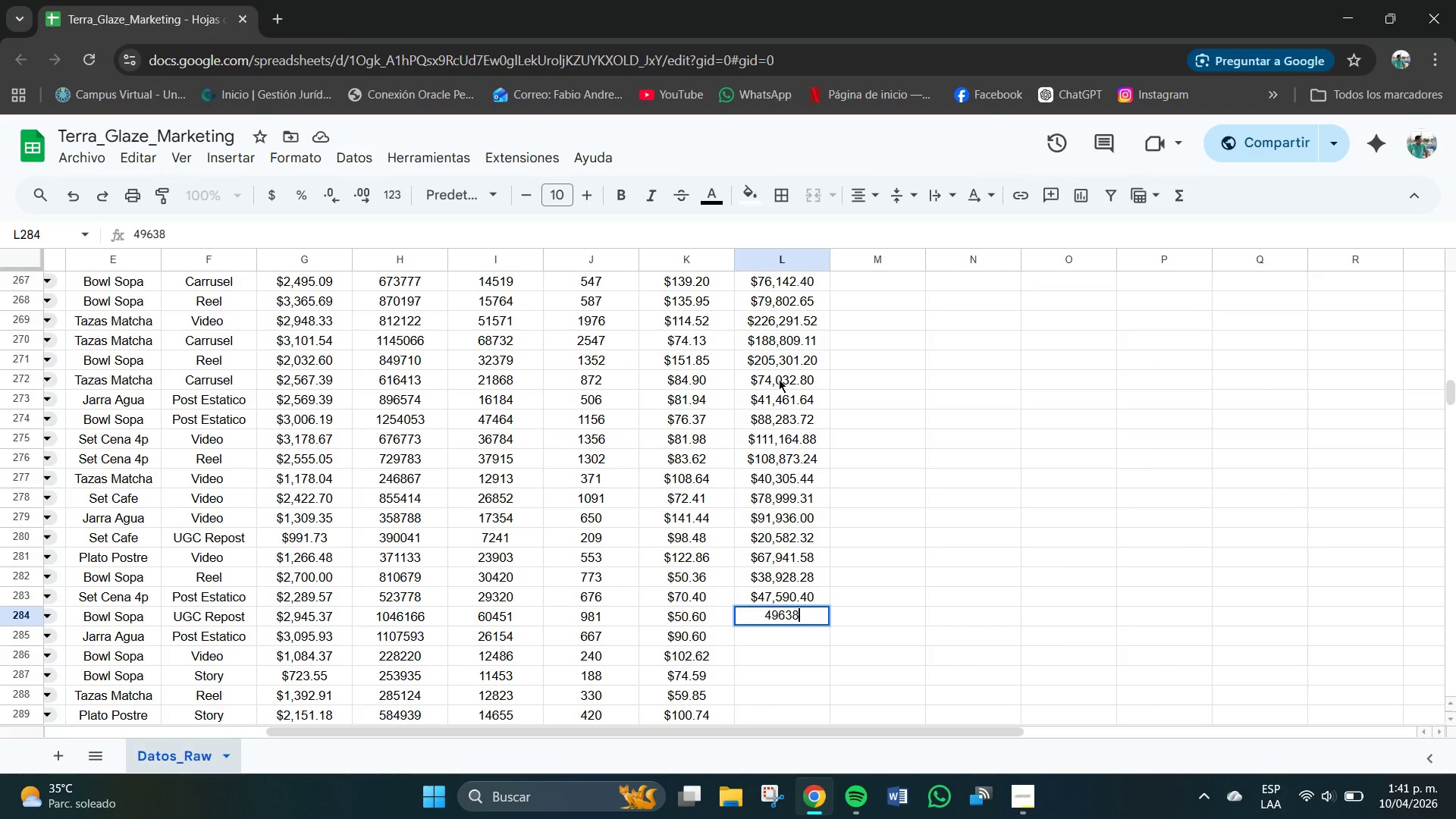 
key(NumpadDecimal)
 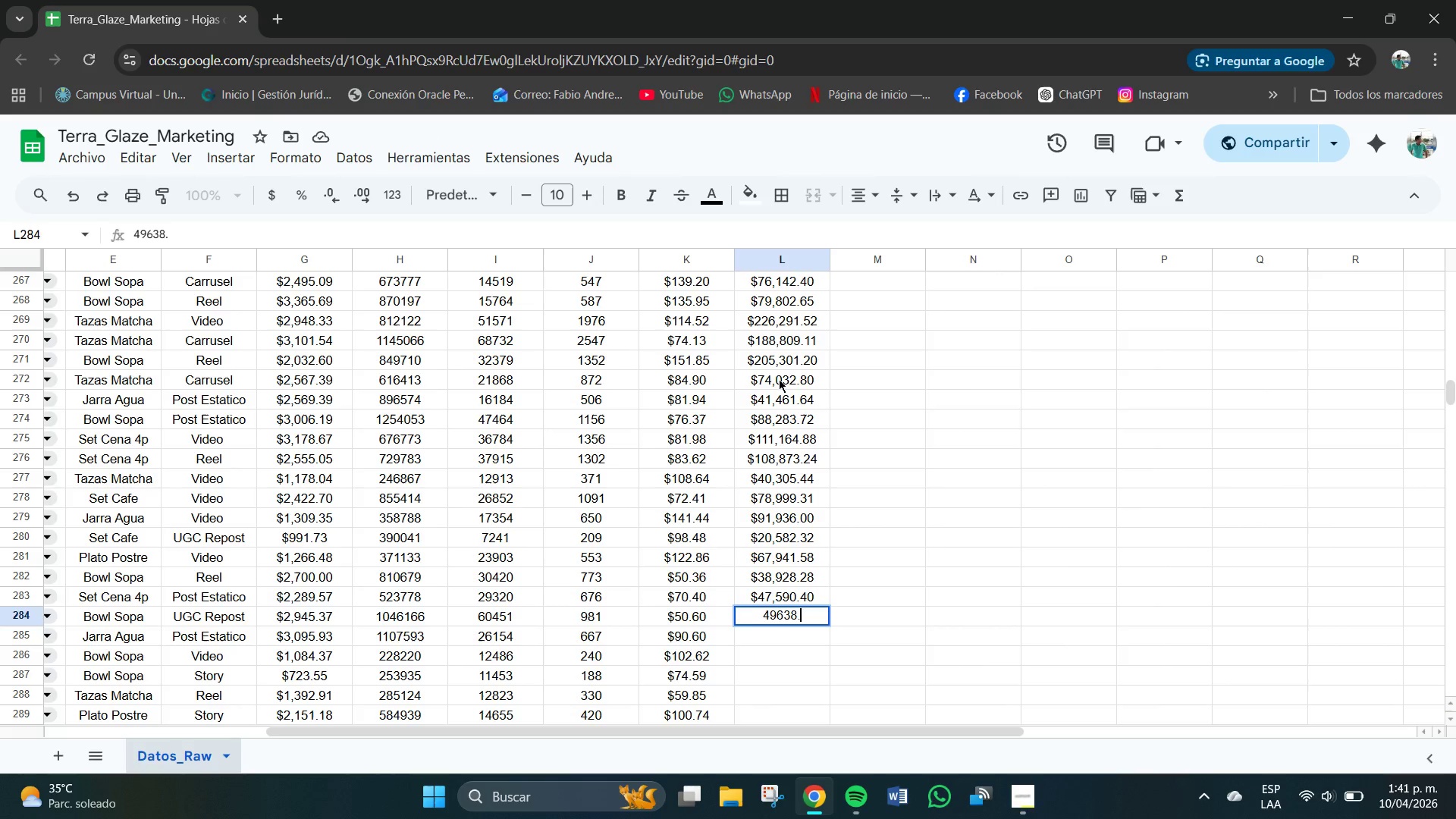 
key(Numpad6)
 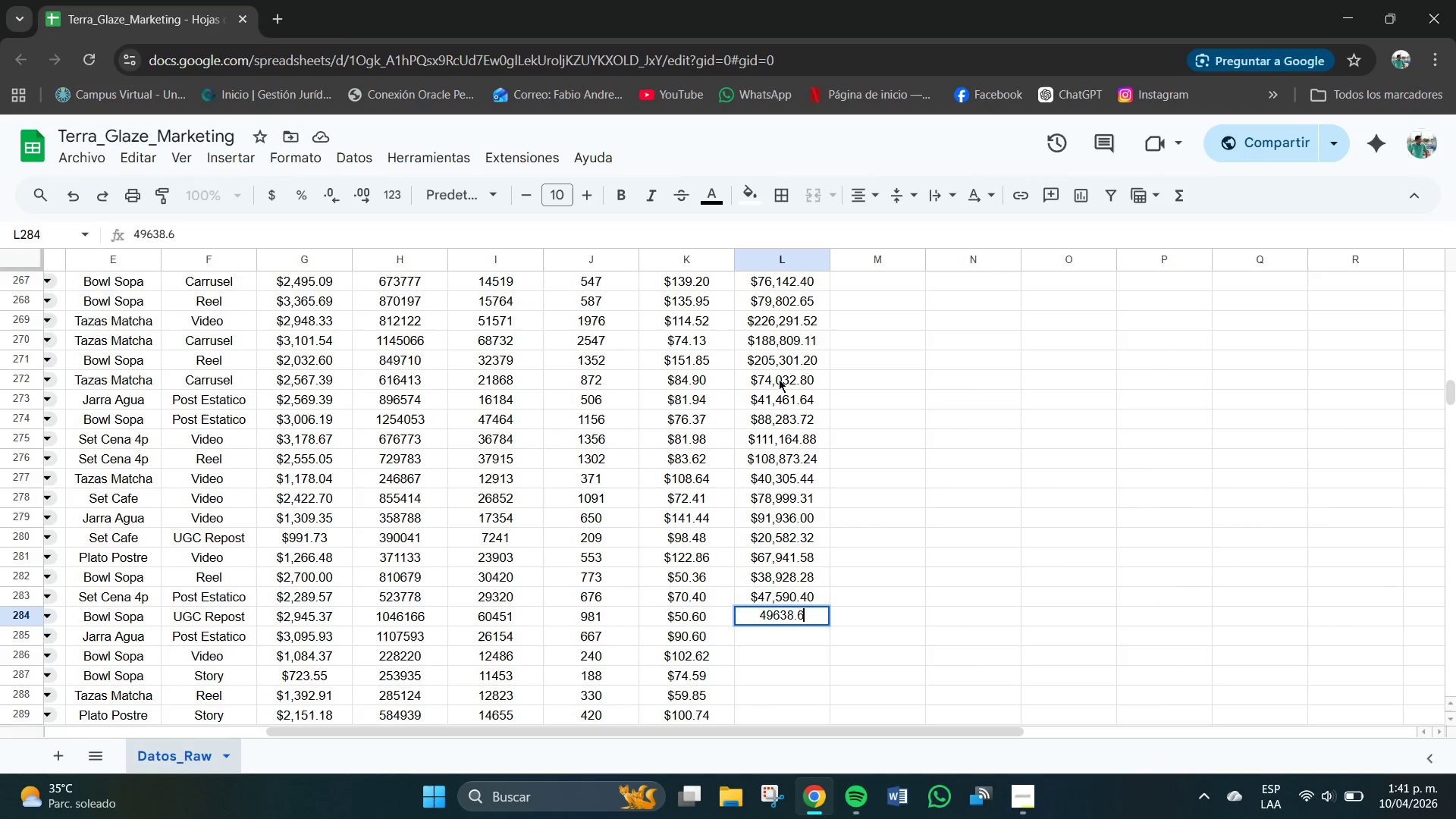 
key(Numpad0)
 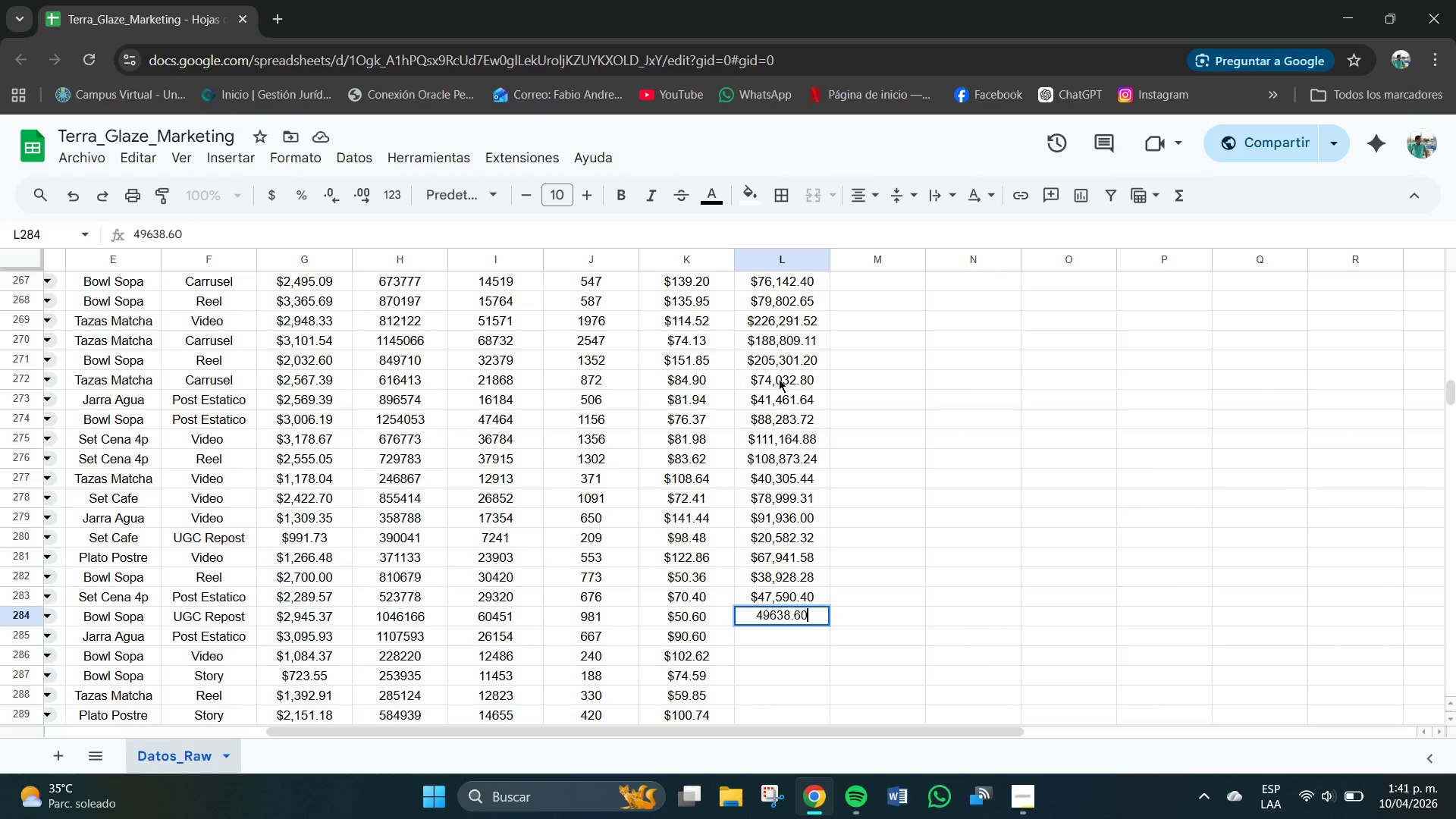 
key(NumpadEnter)
 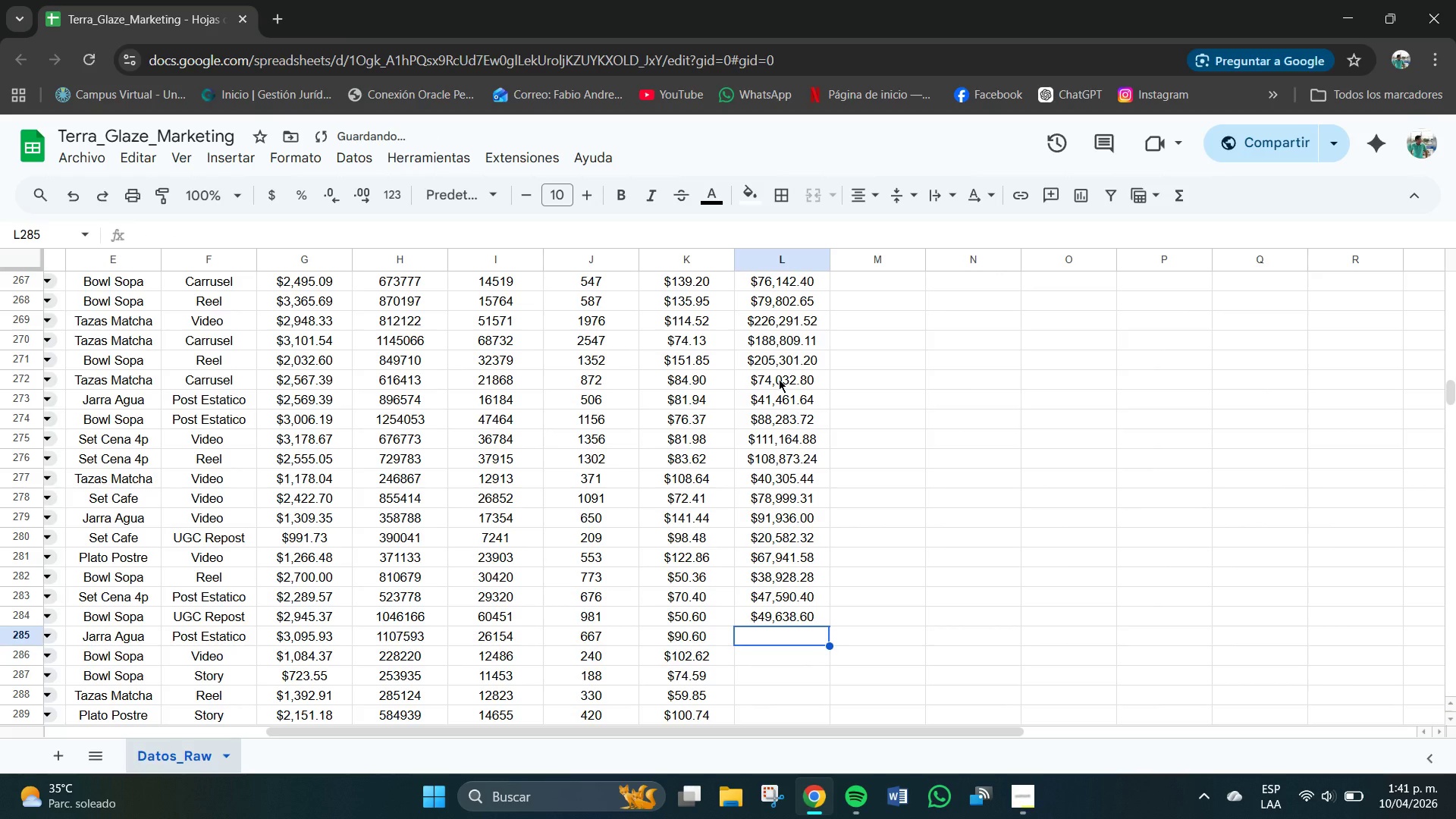 
key(Numpad6)
 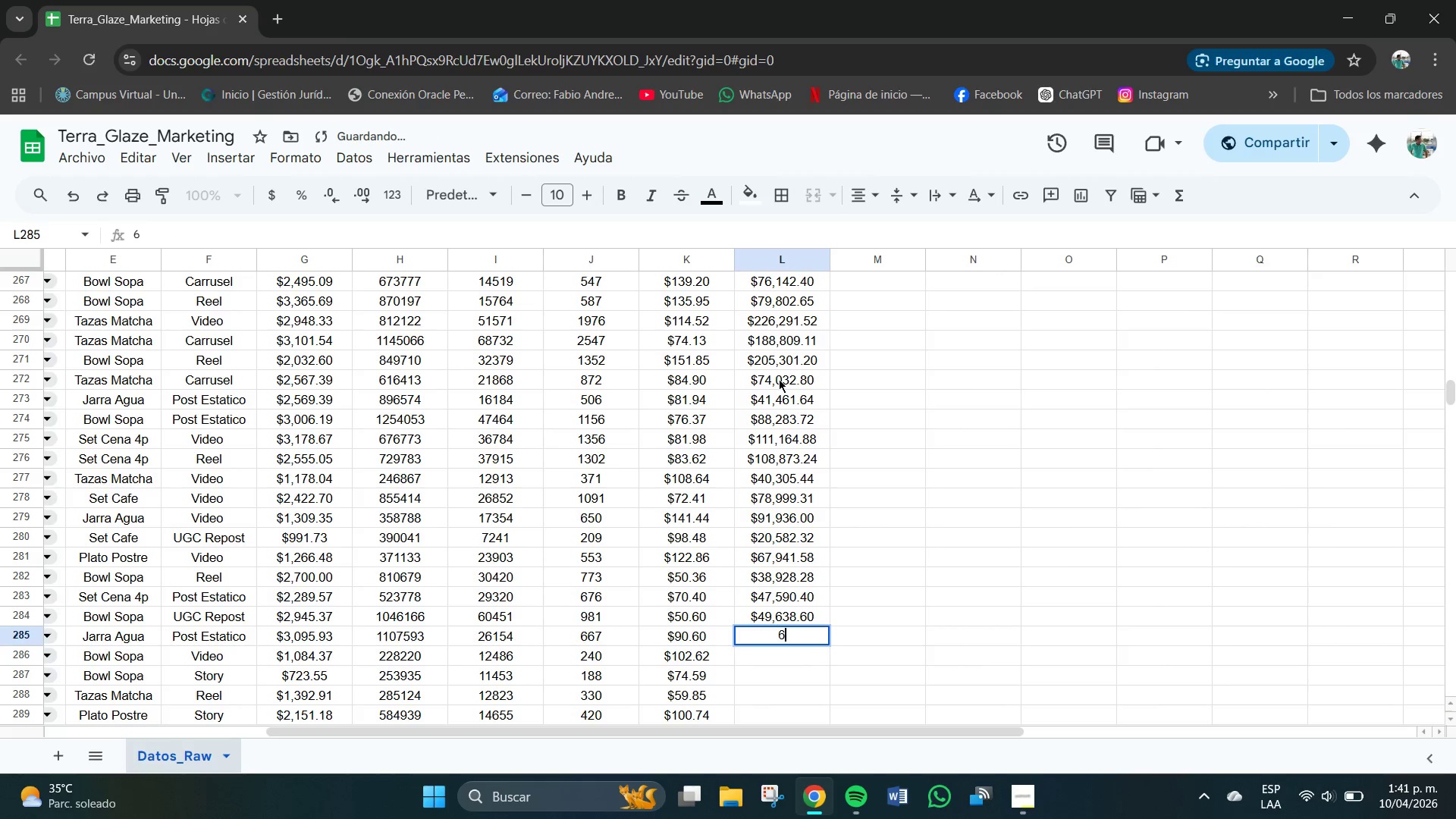 
key(Numpad0)
 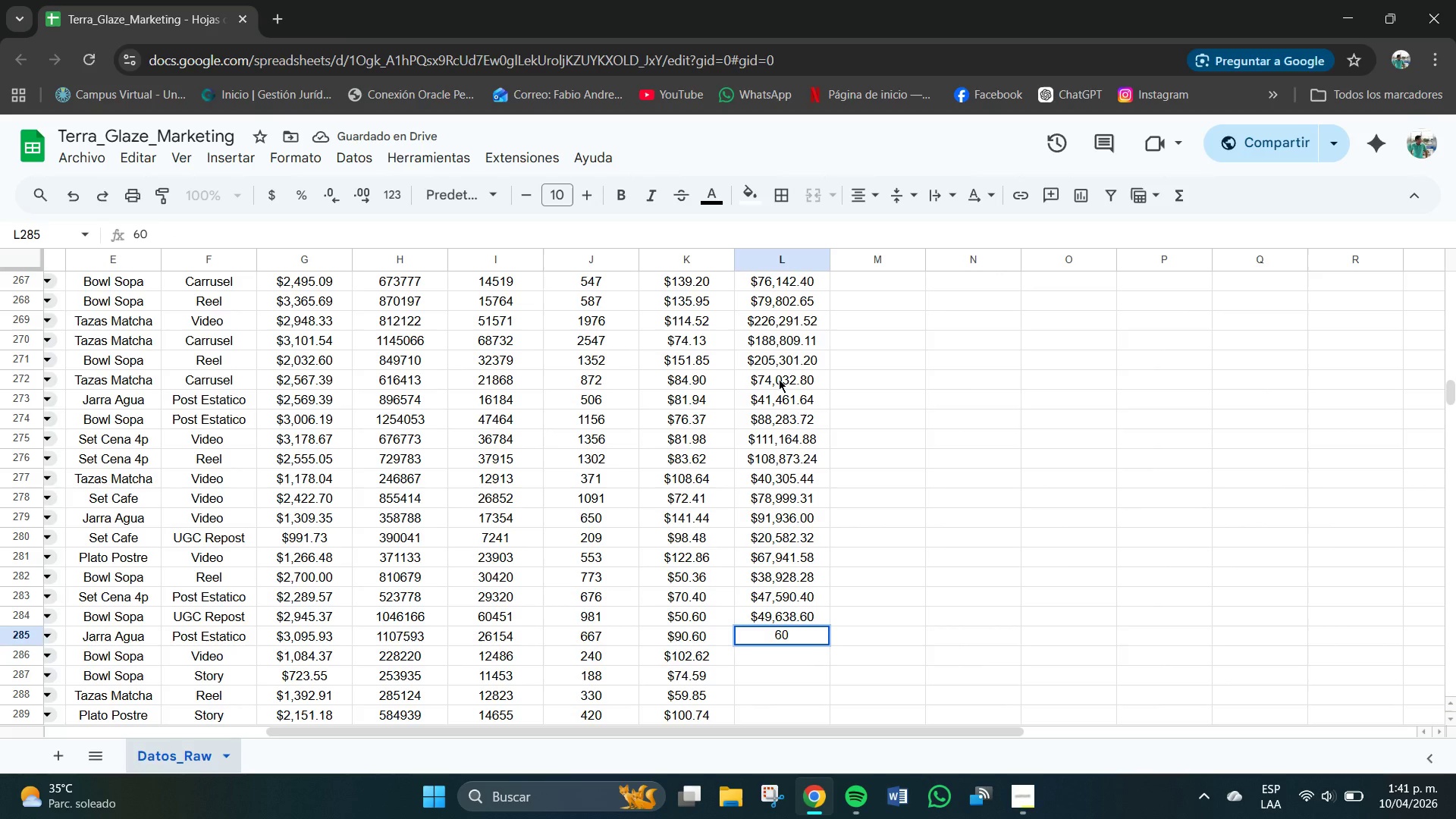 
key(Numpad4)
 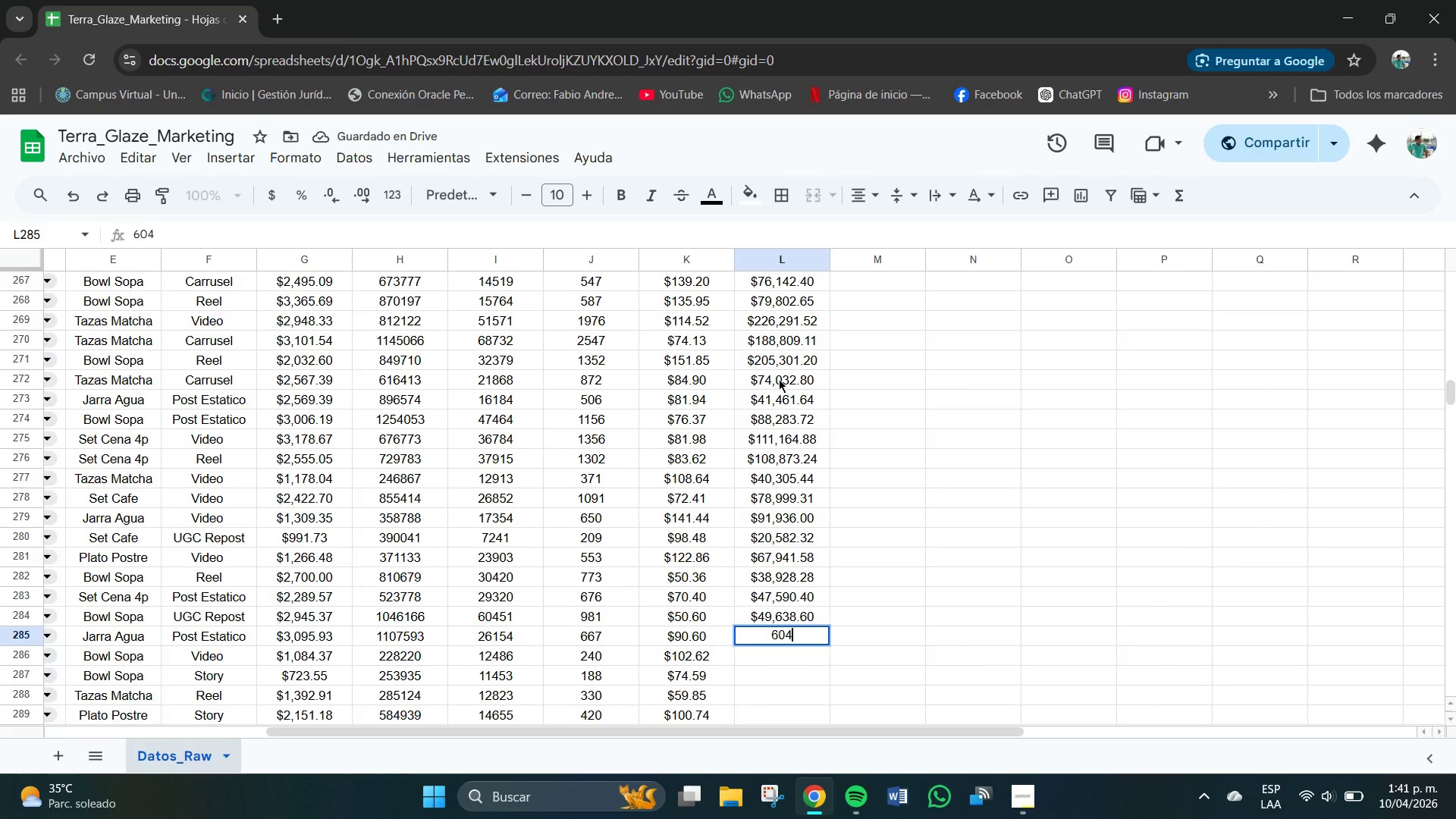 
key(Numpad3)
 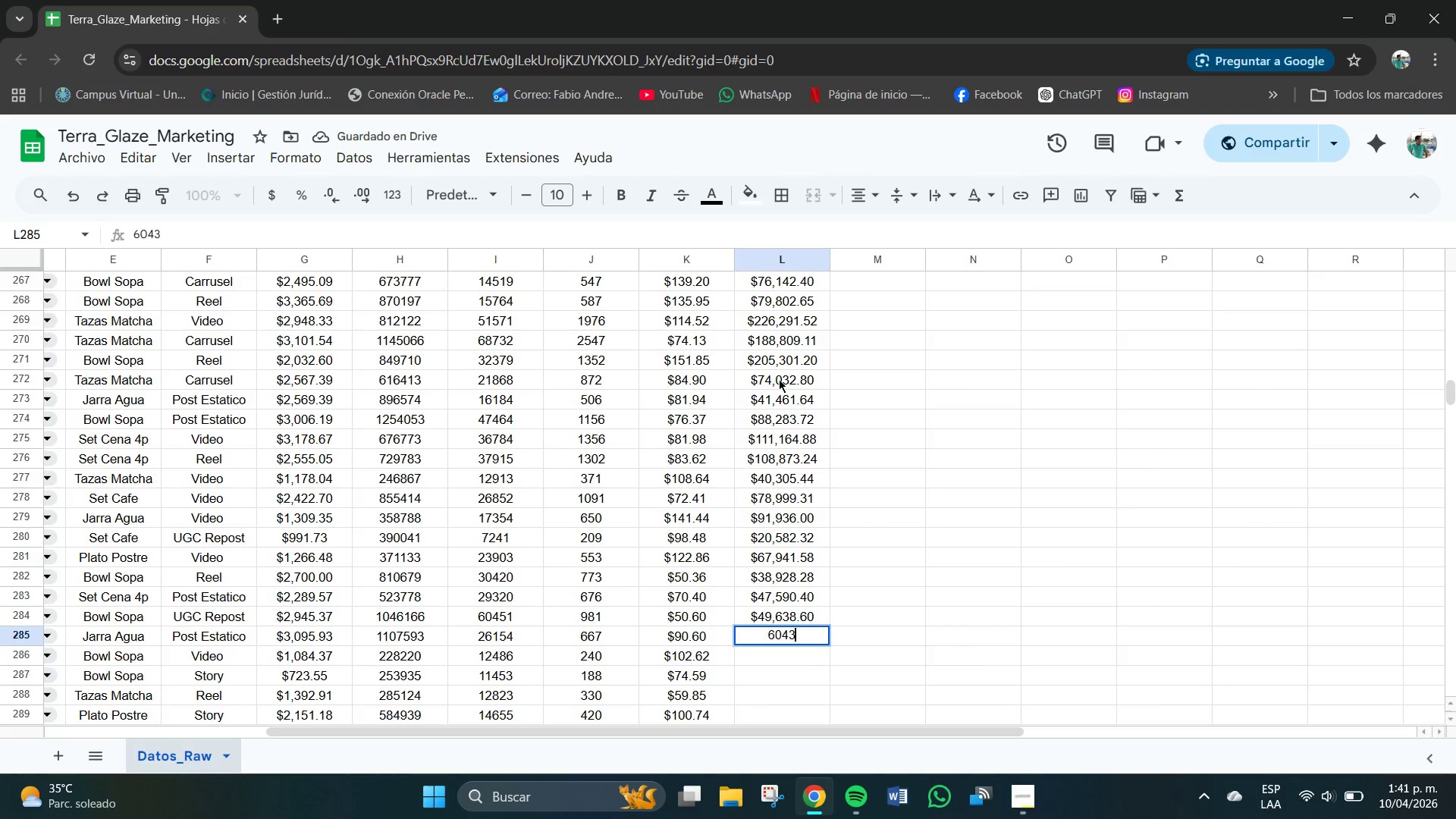 
key(Numpad0)
 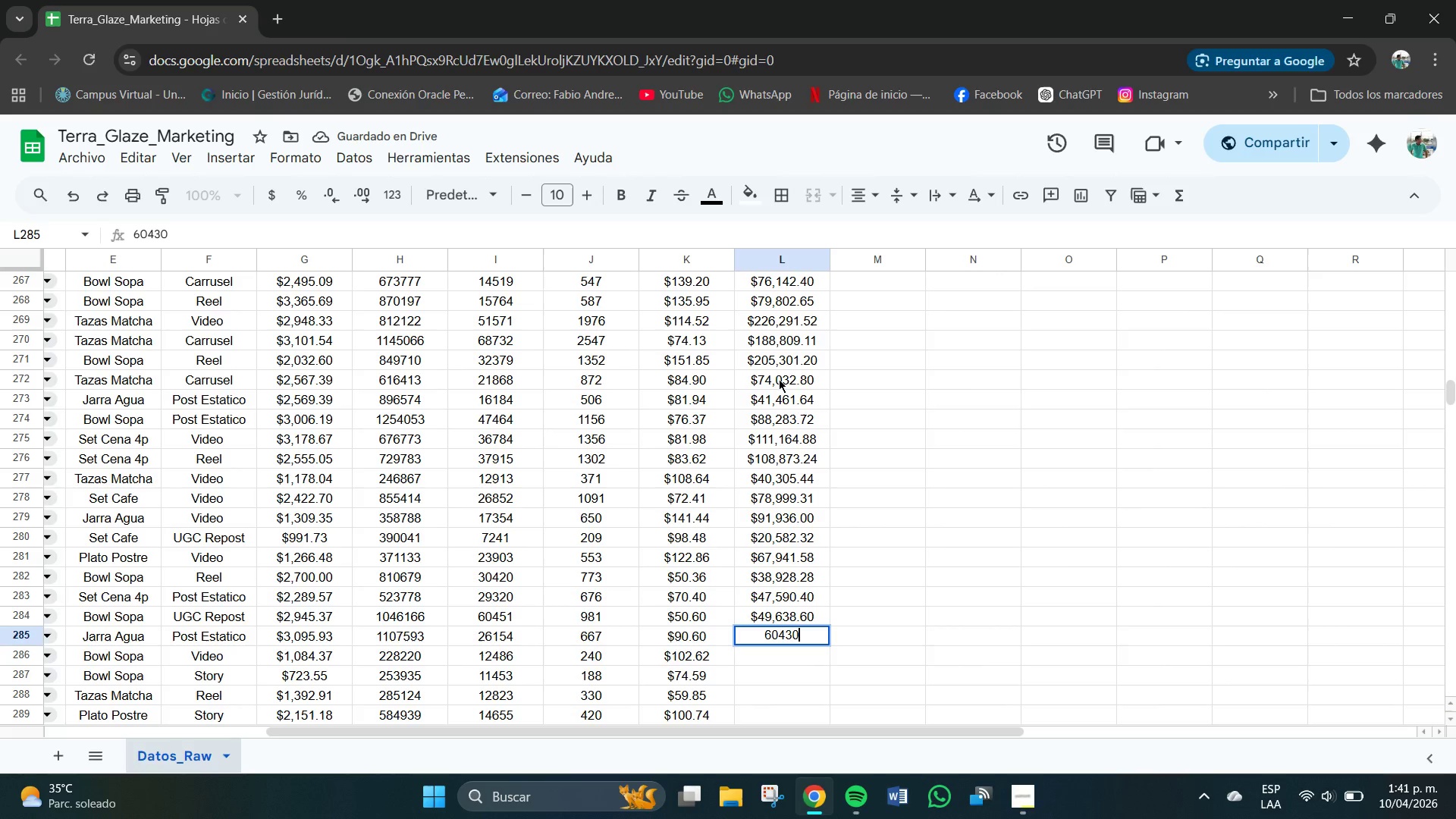 
key(NumpadDecimal)
 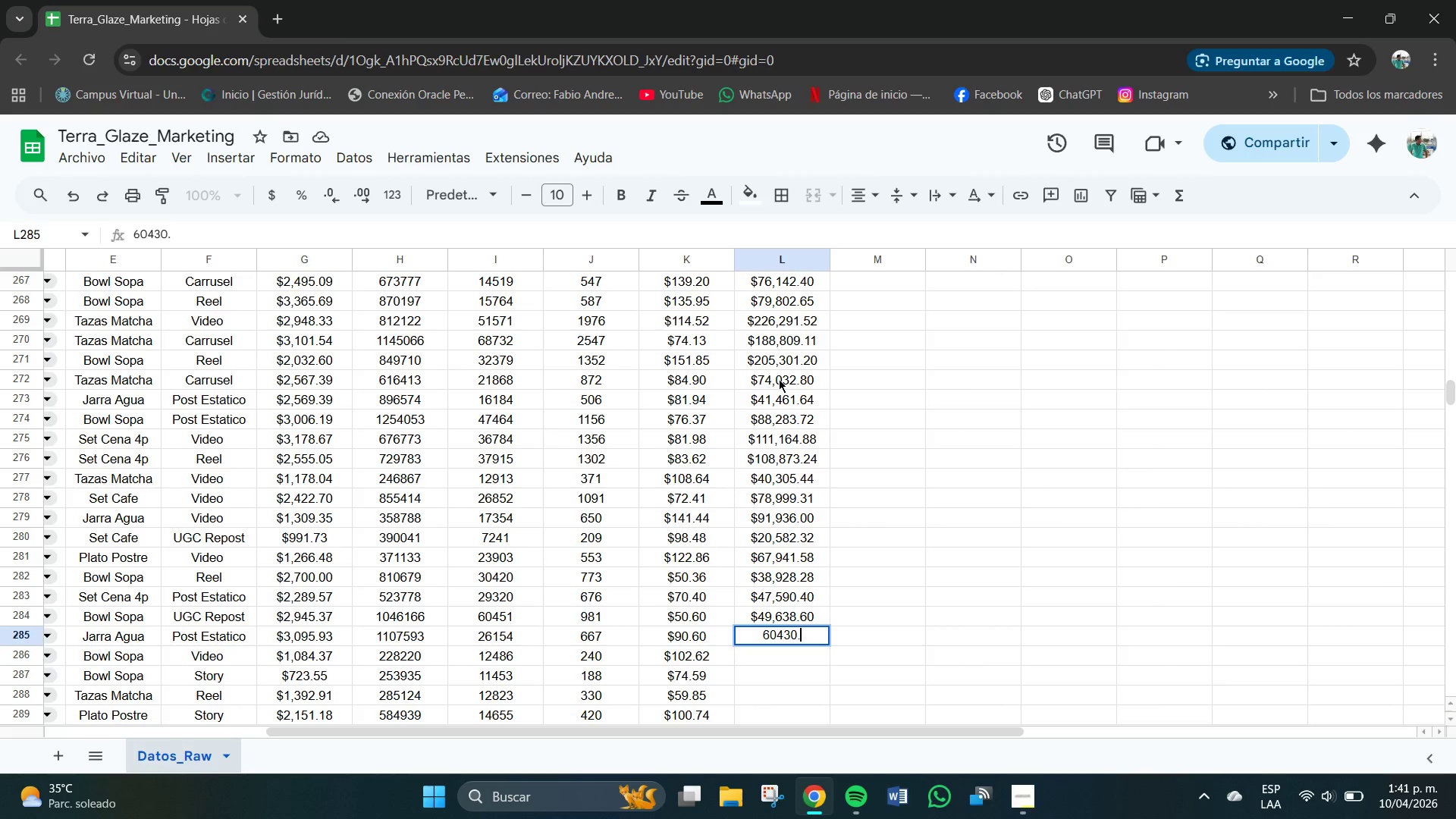 
key(Numpad2)
 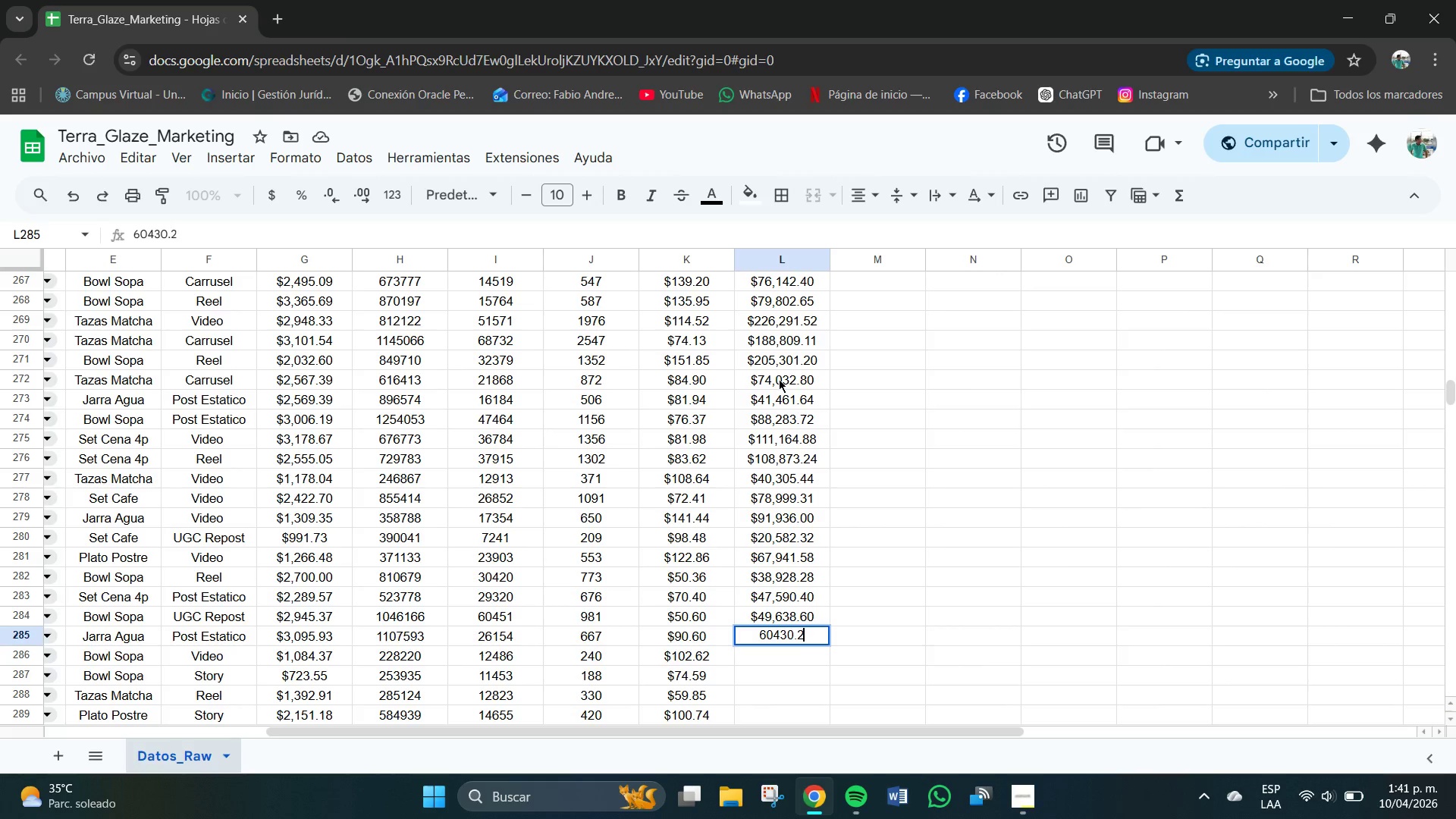 
key(Numpad0)
 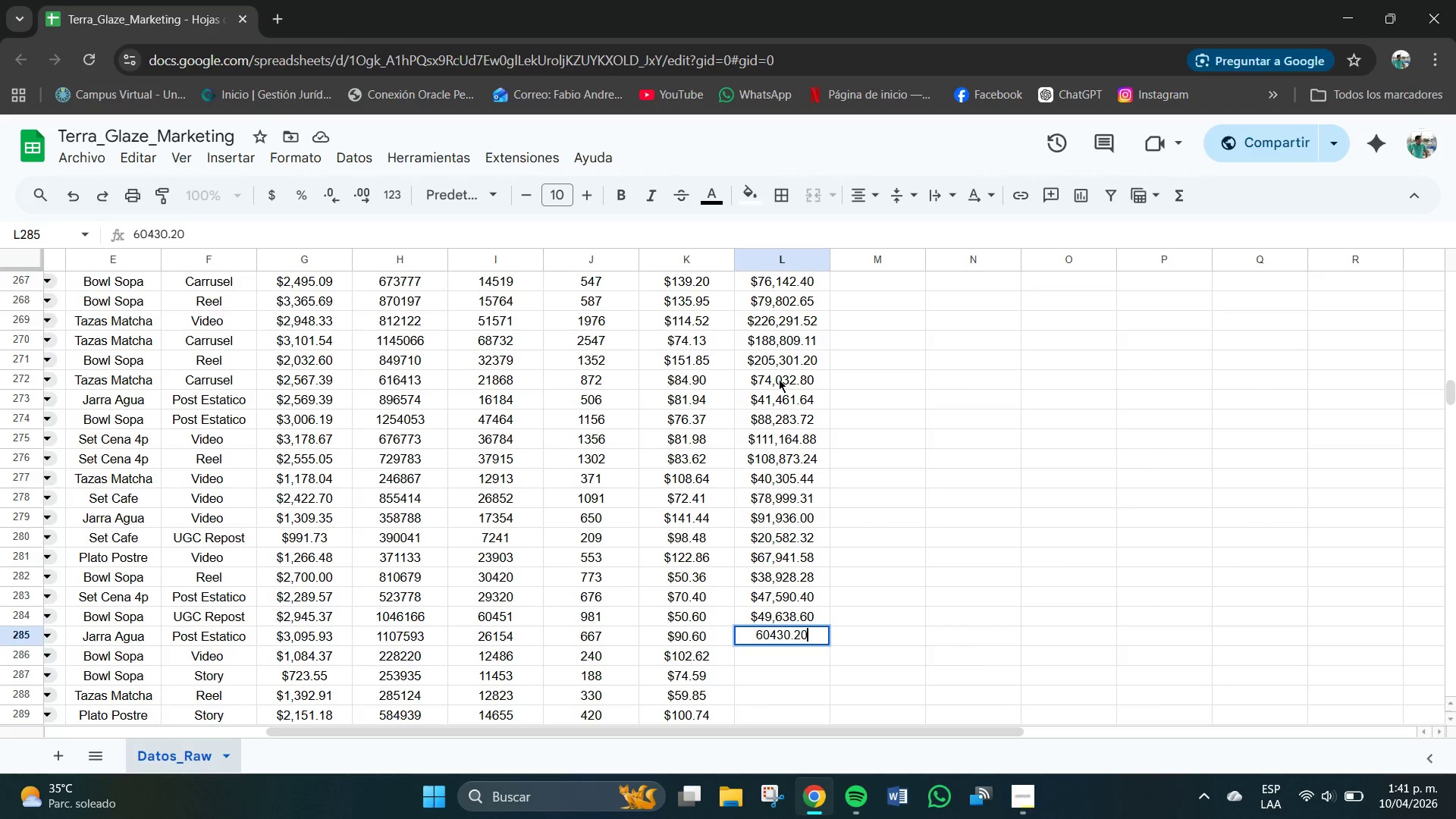 
key(NumpadEnter)
 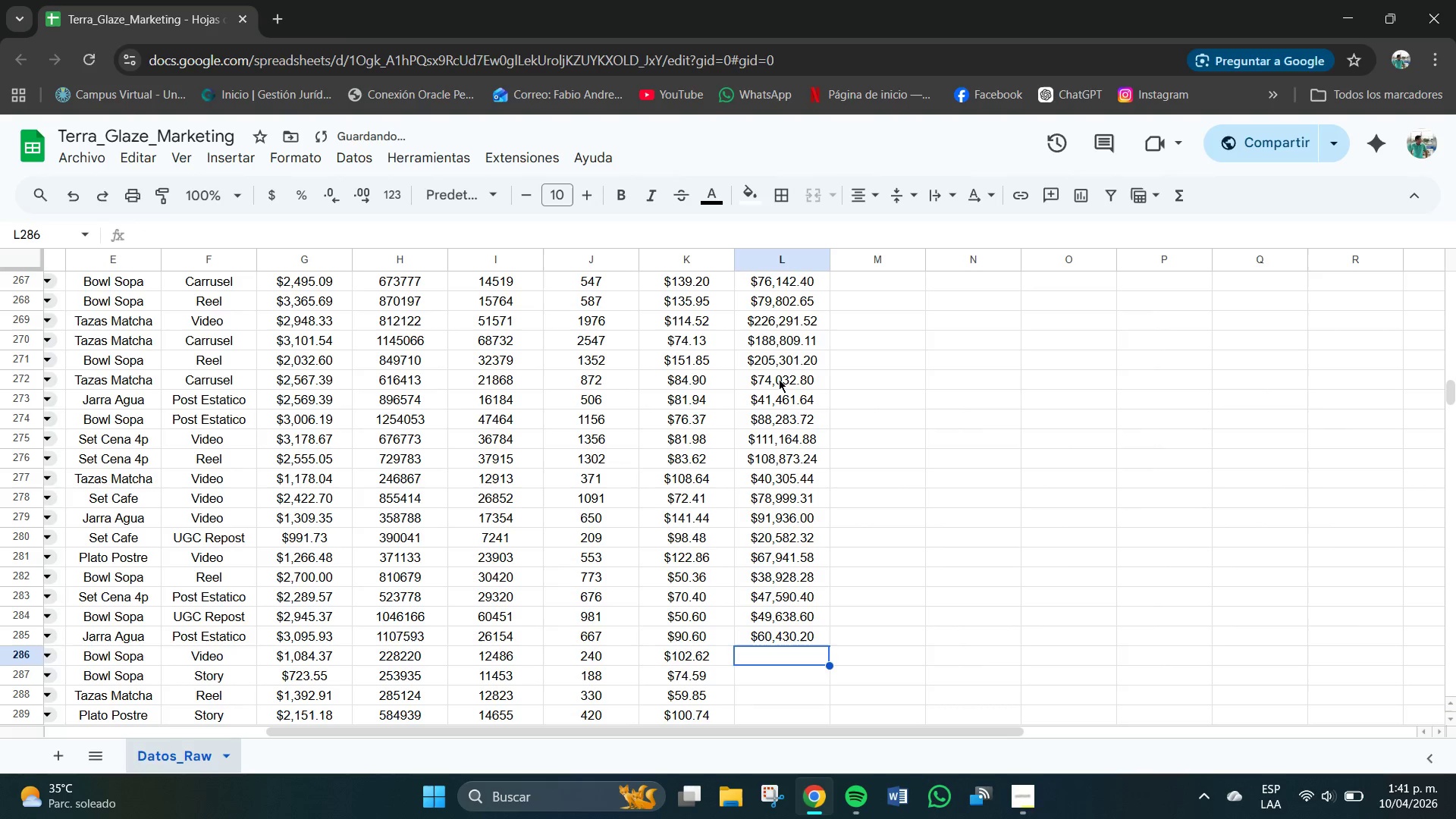 
key(Numpad2)
 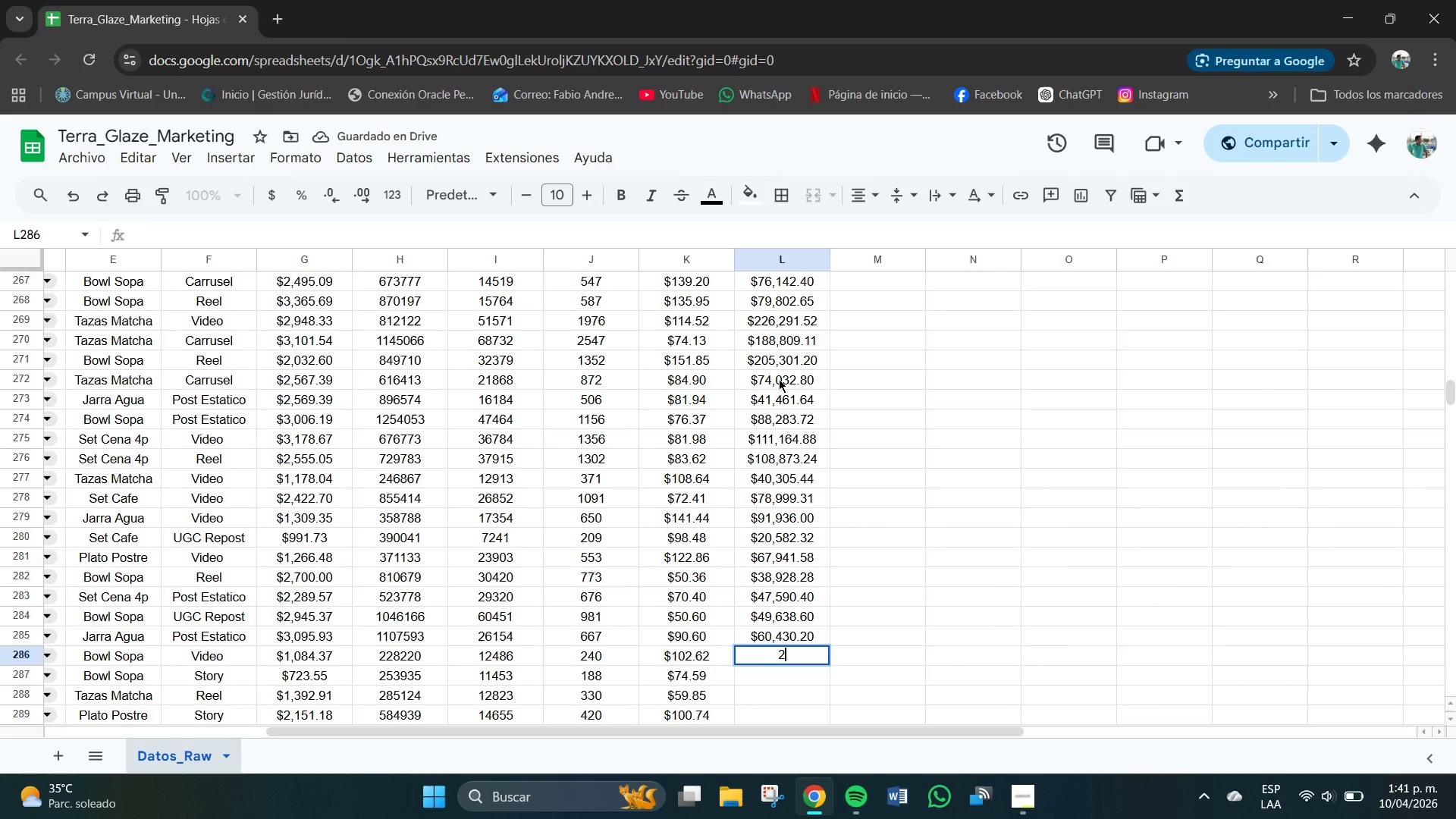 
key(Numpad4)
 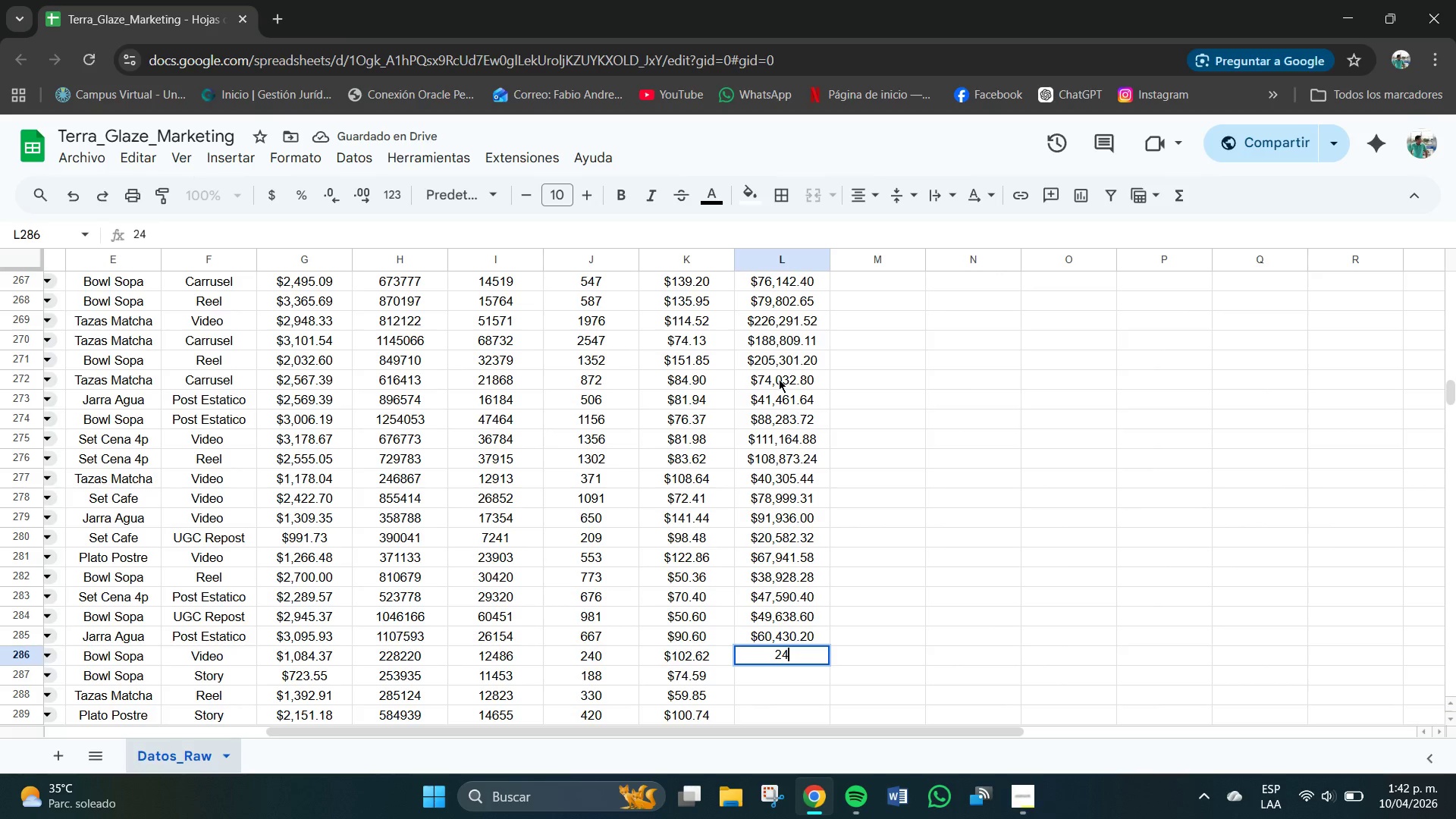 
key(Numpad6)
 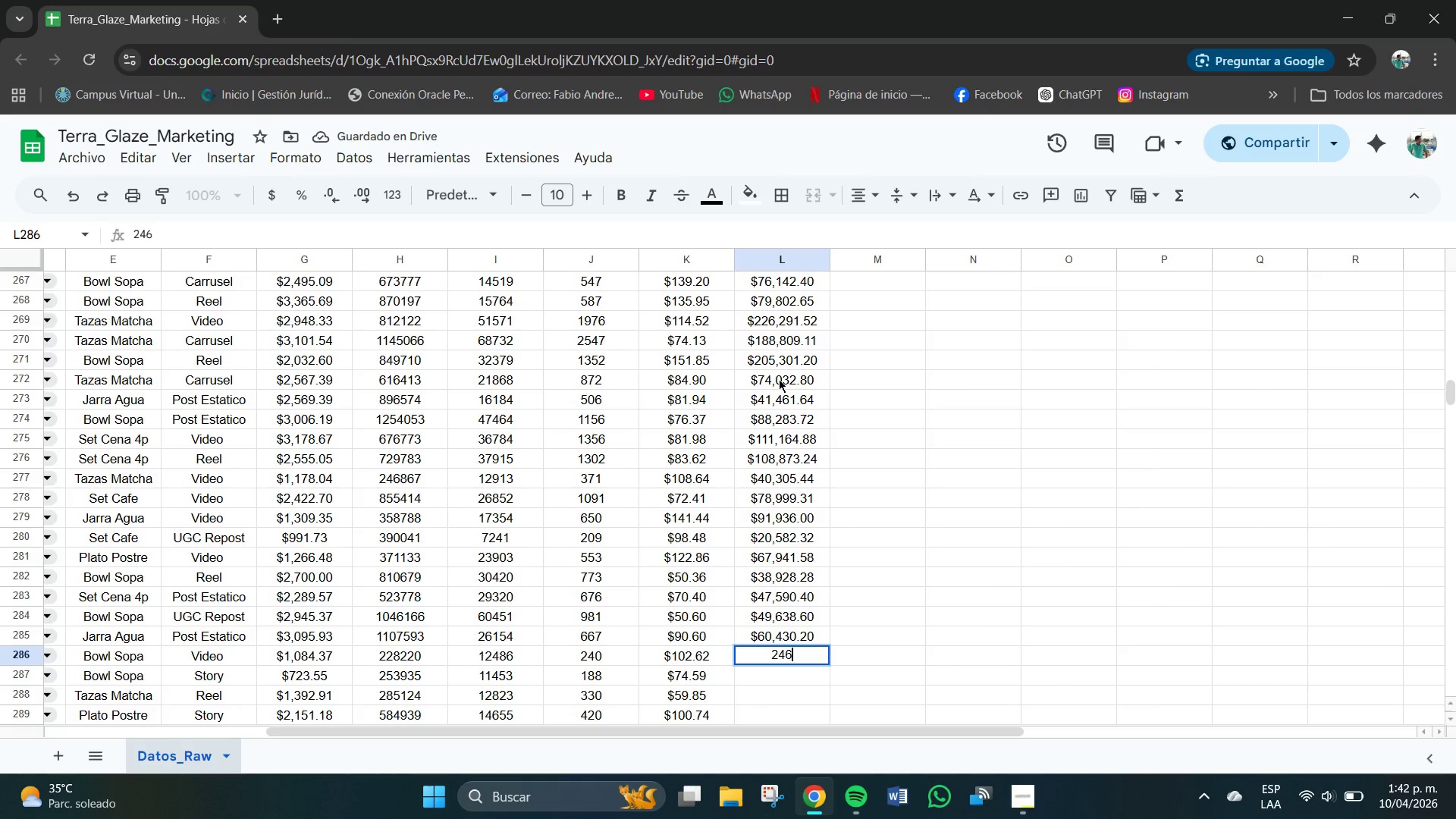 
key(Numpad2)
 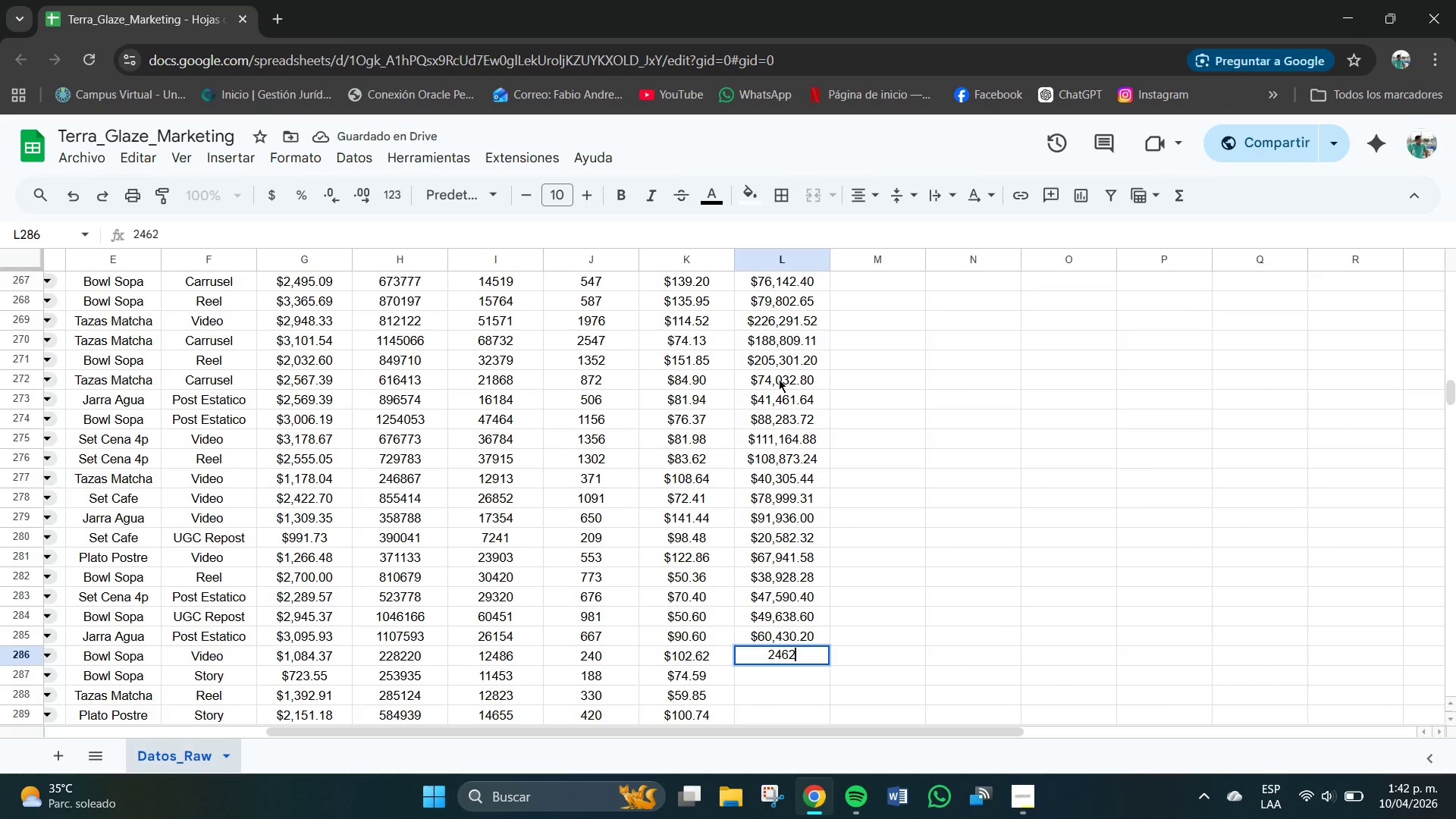 
key(Numpad8)
 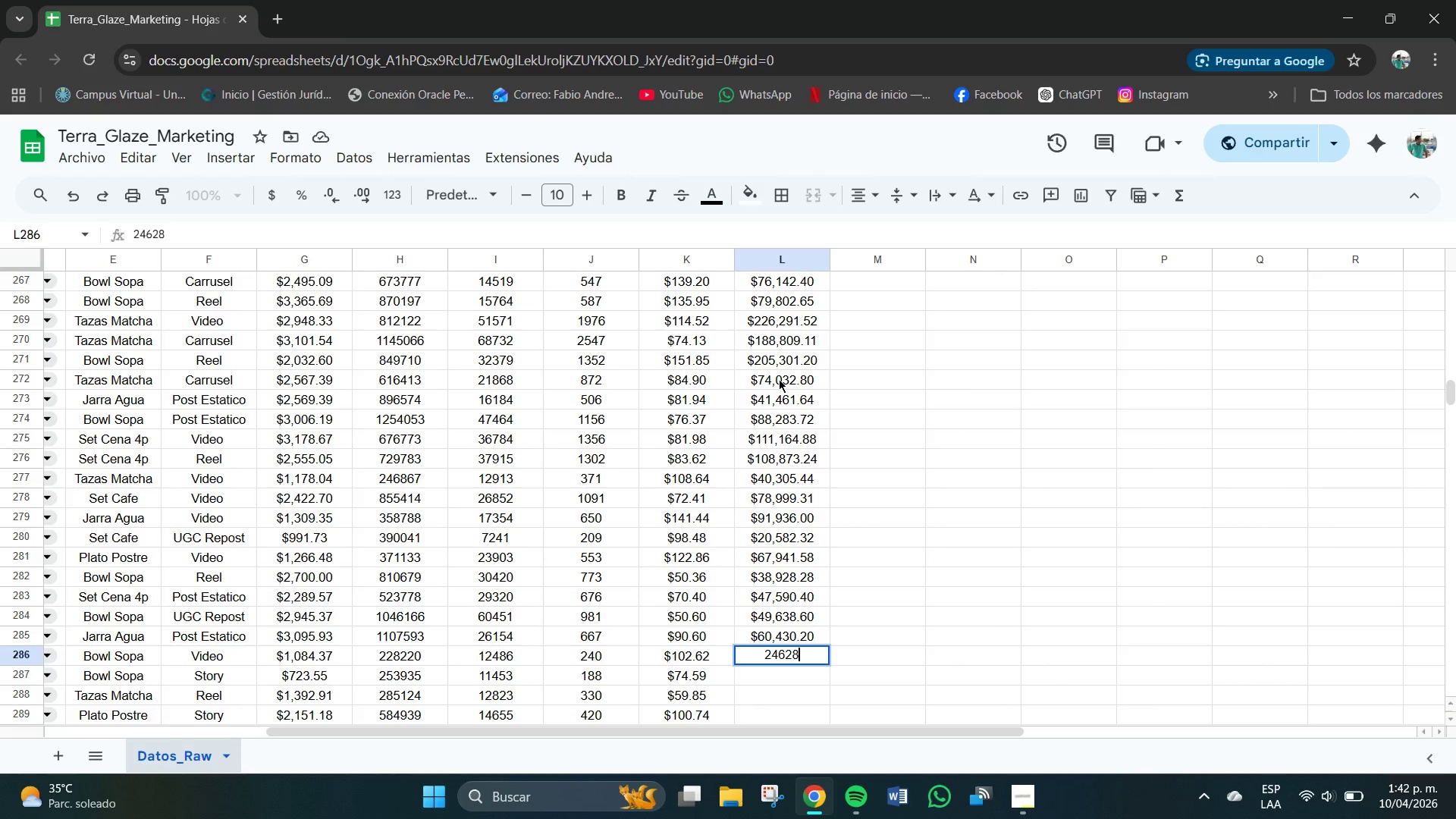 
key(NumpadDecimal)
 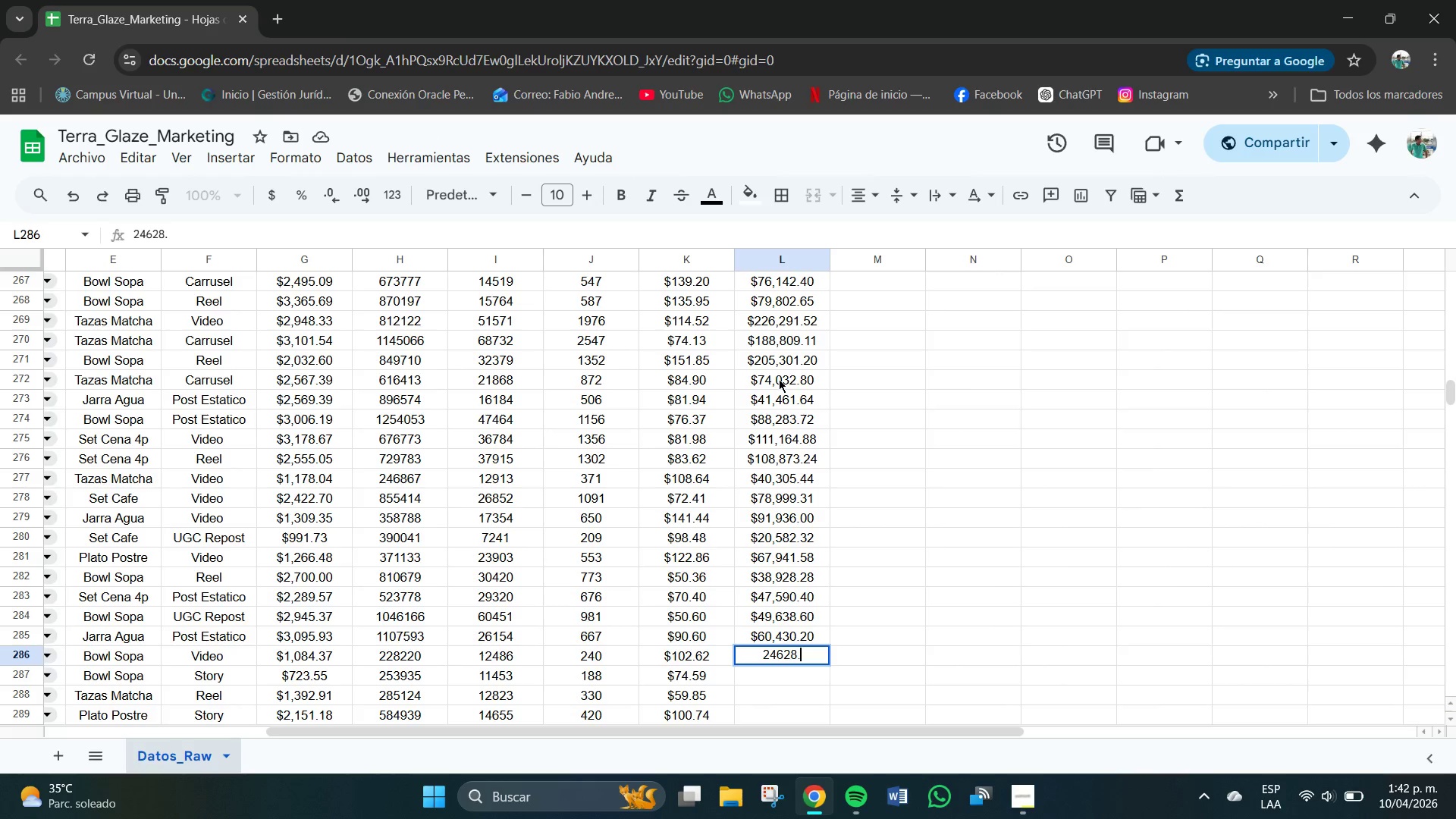 
key(Numpad8)
 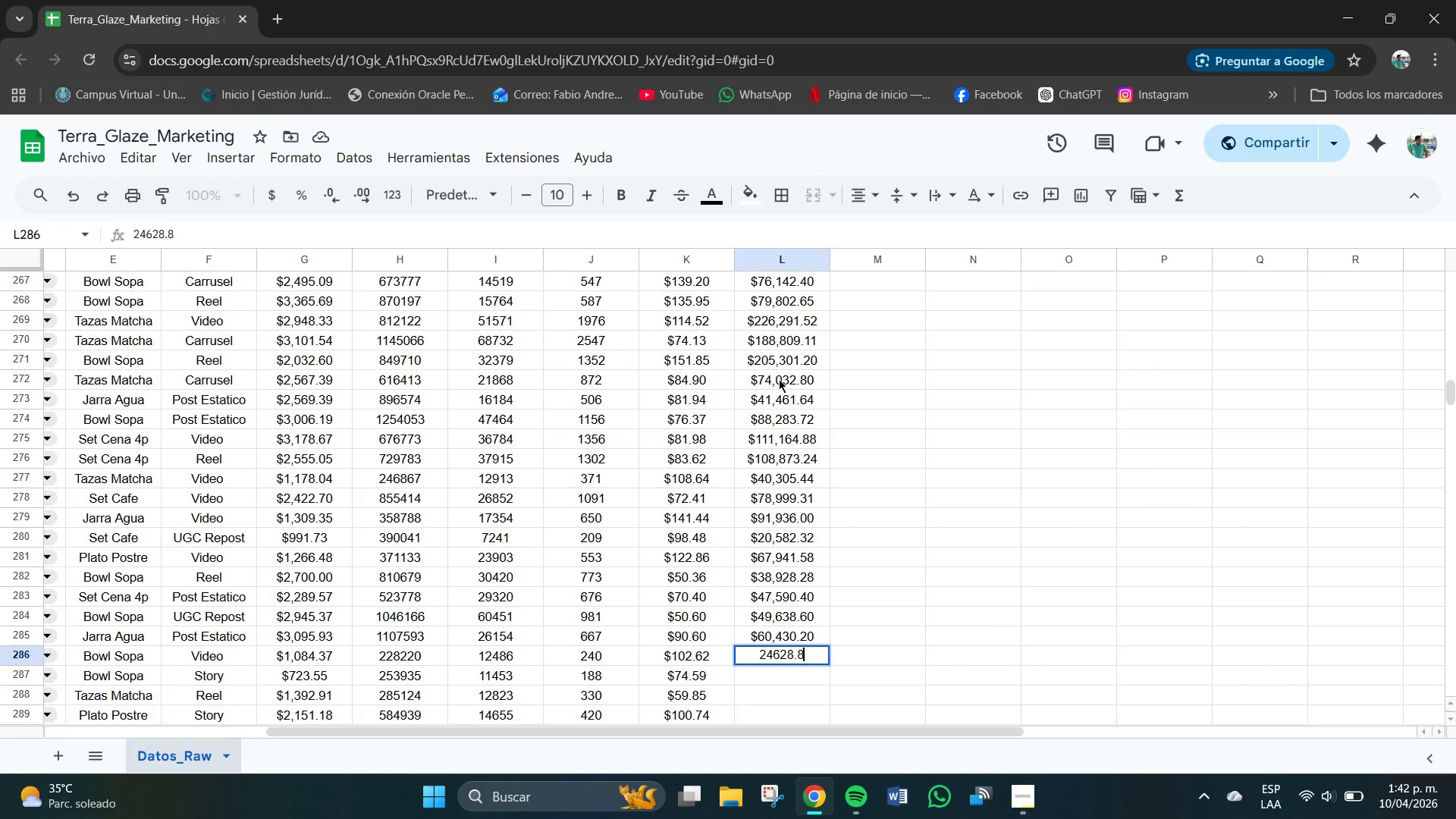 
key(Numpad0)
 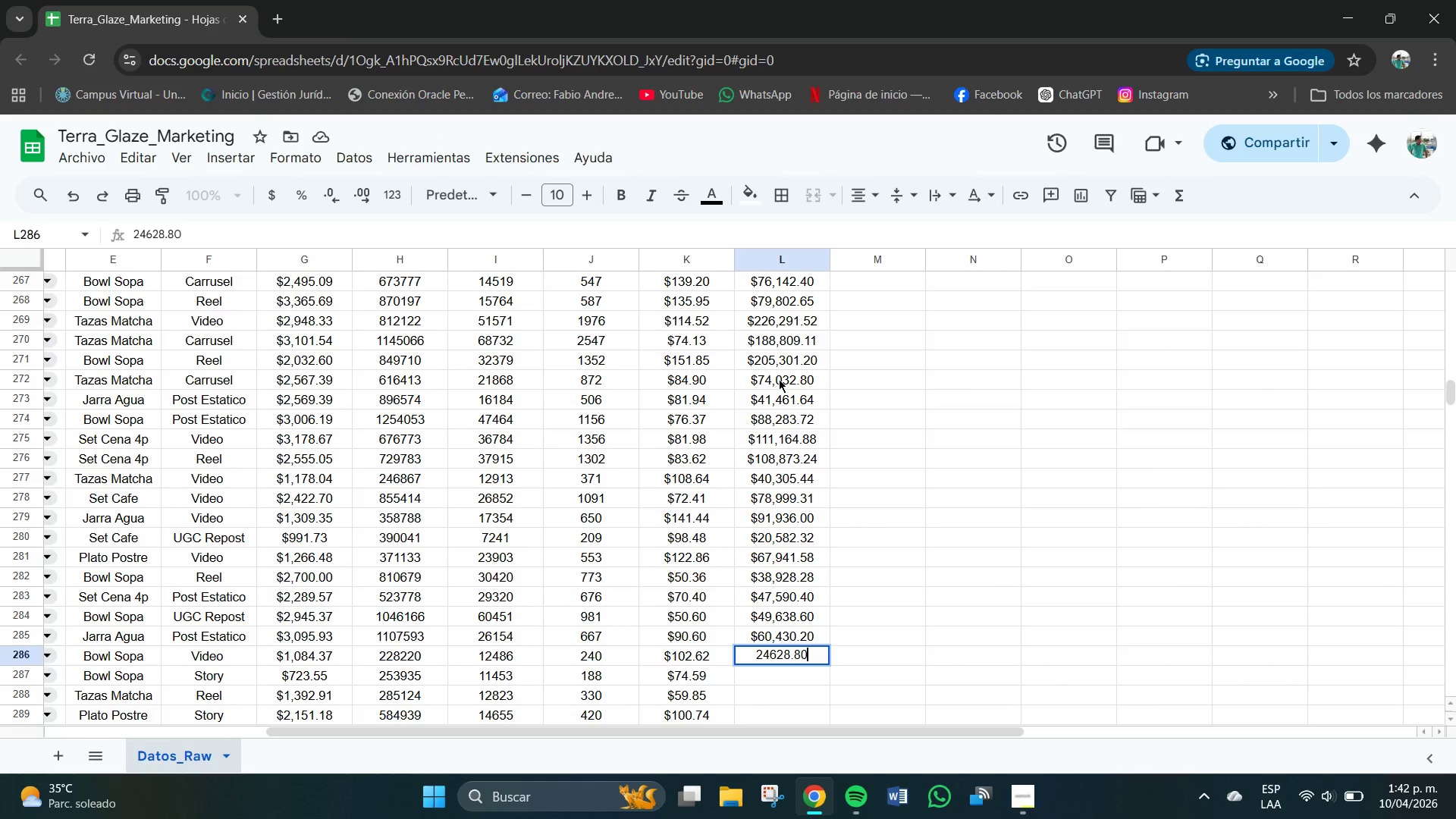 
key(NumpadEnter)
 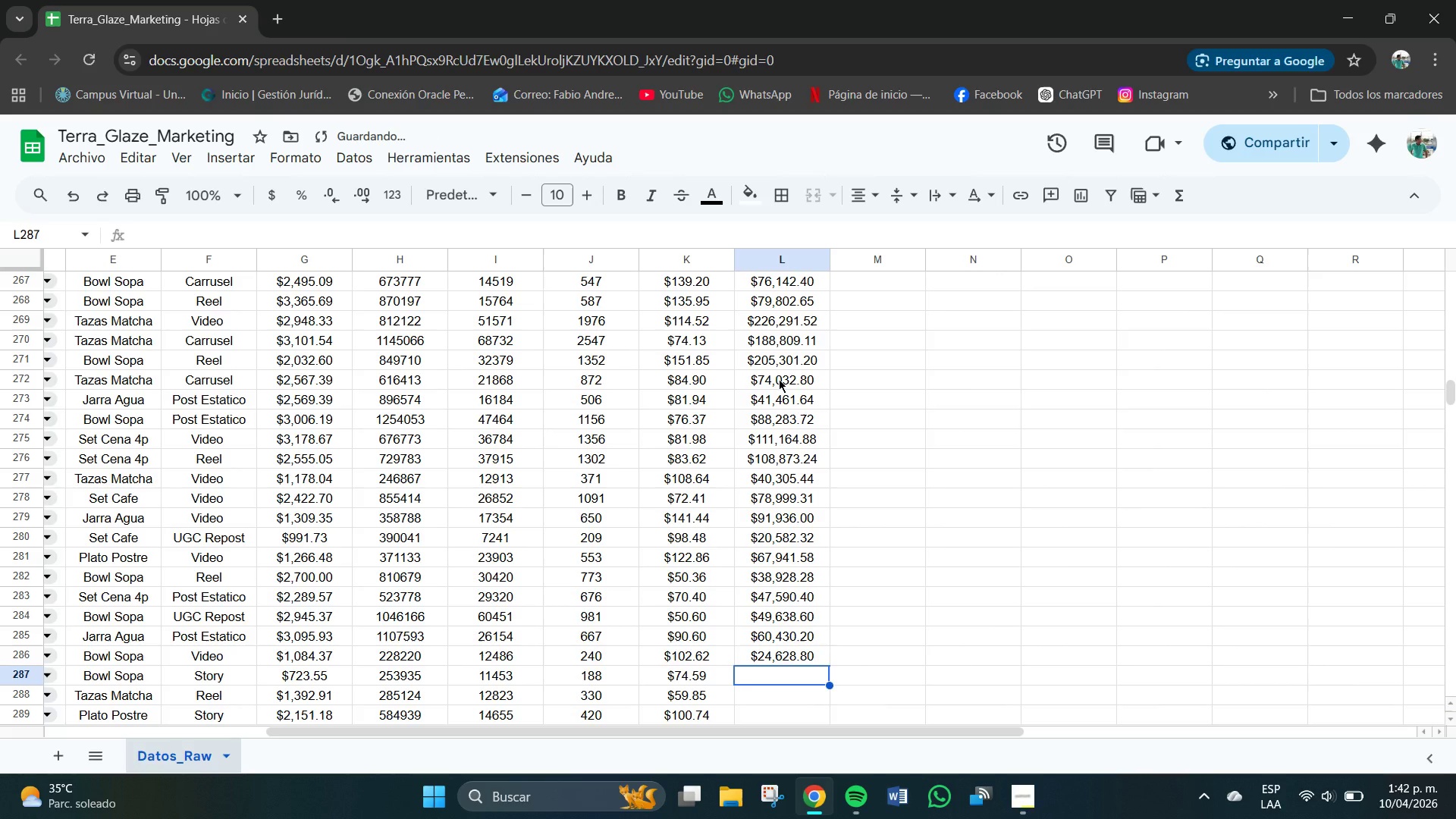 
key(Numpad1)
 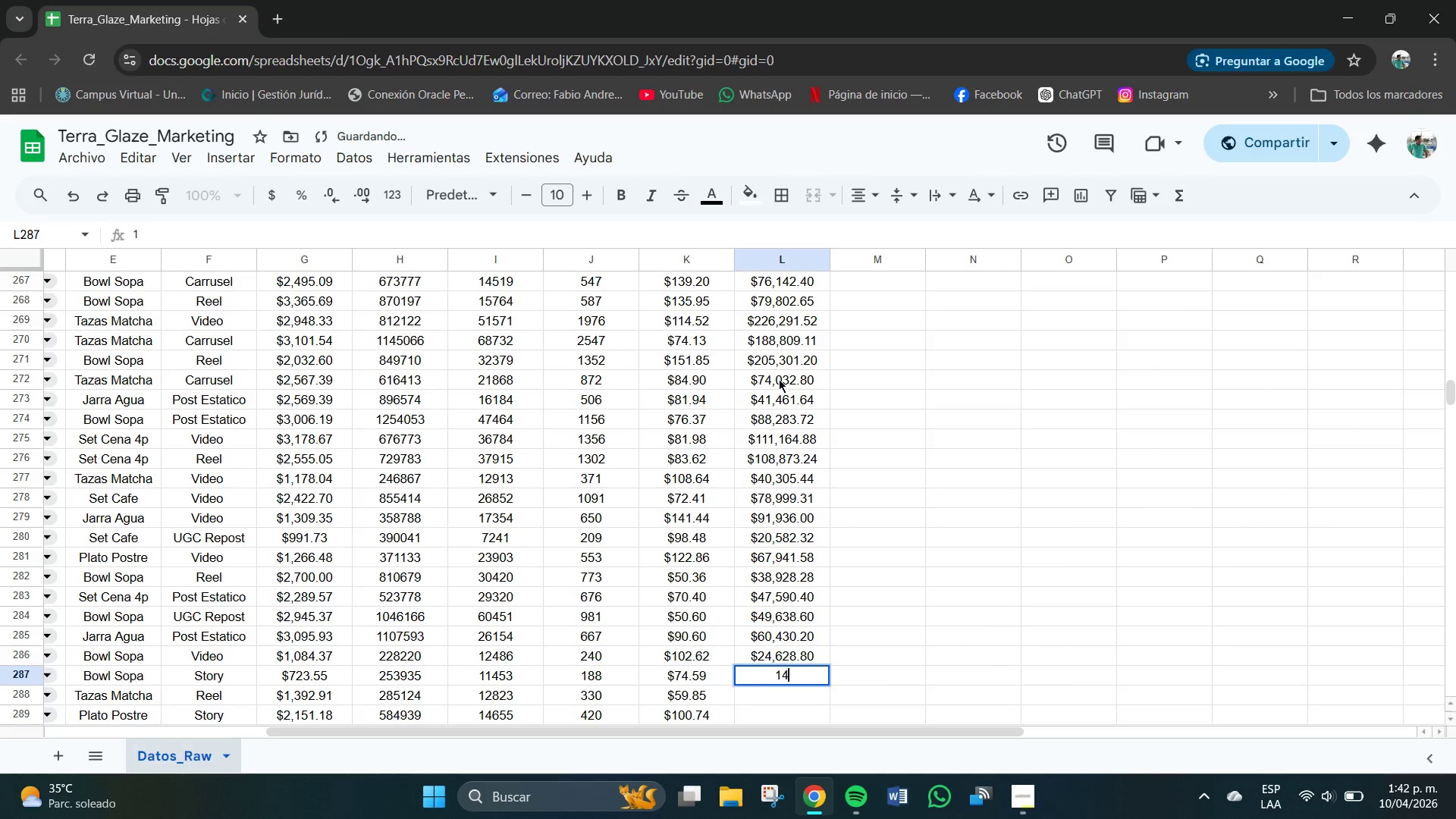 
key(Numpad4)
 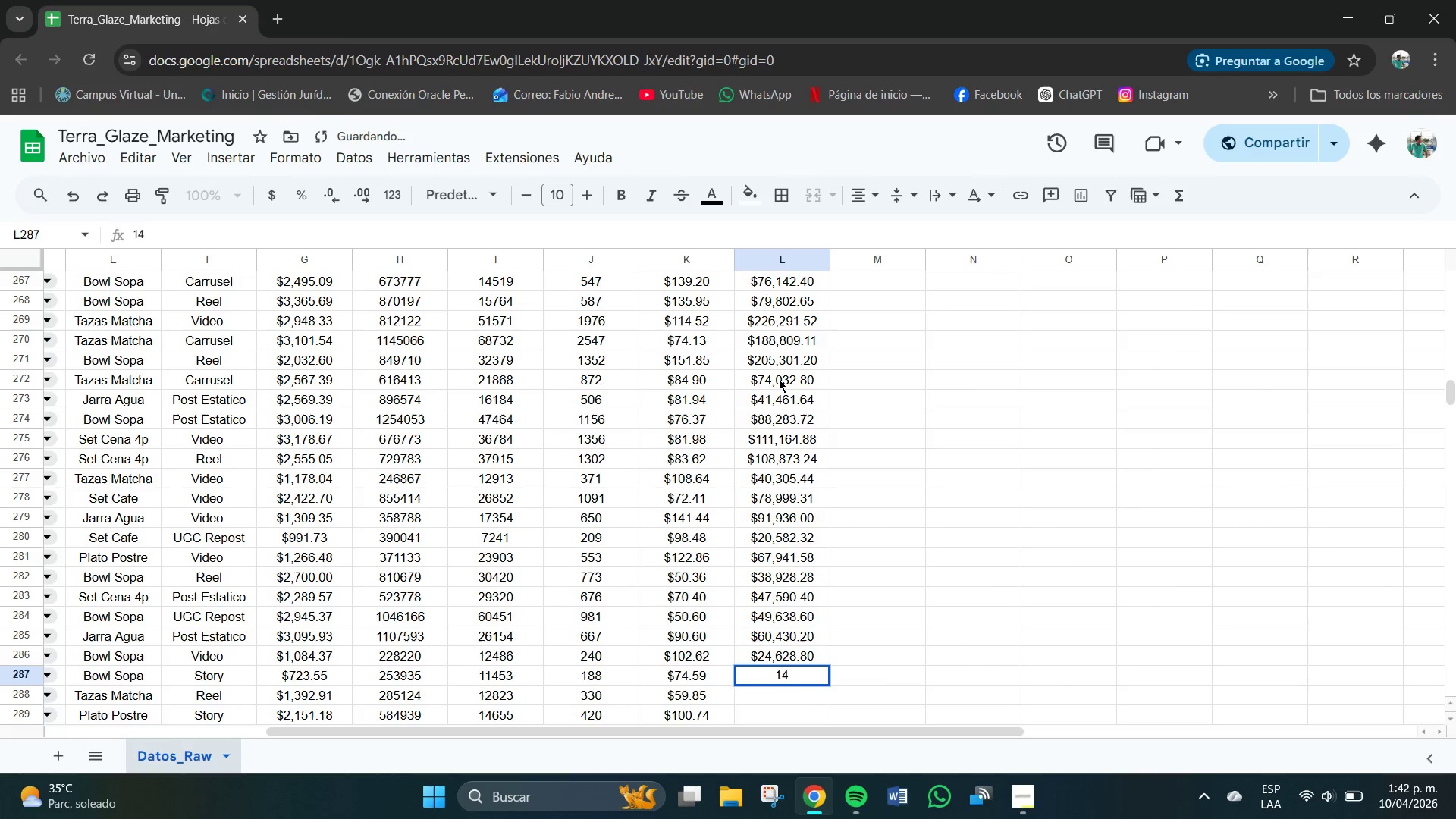 
key(Numpad0)
 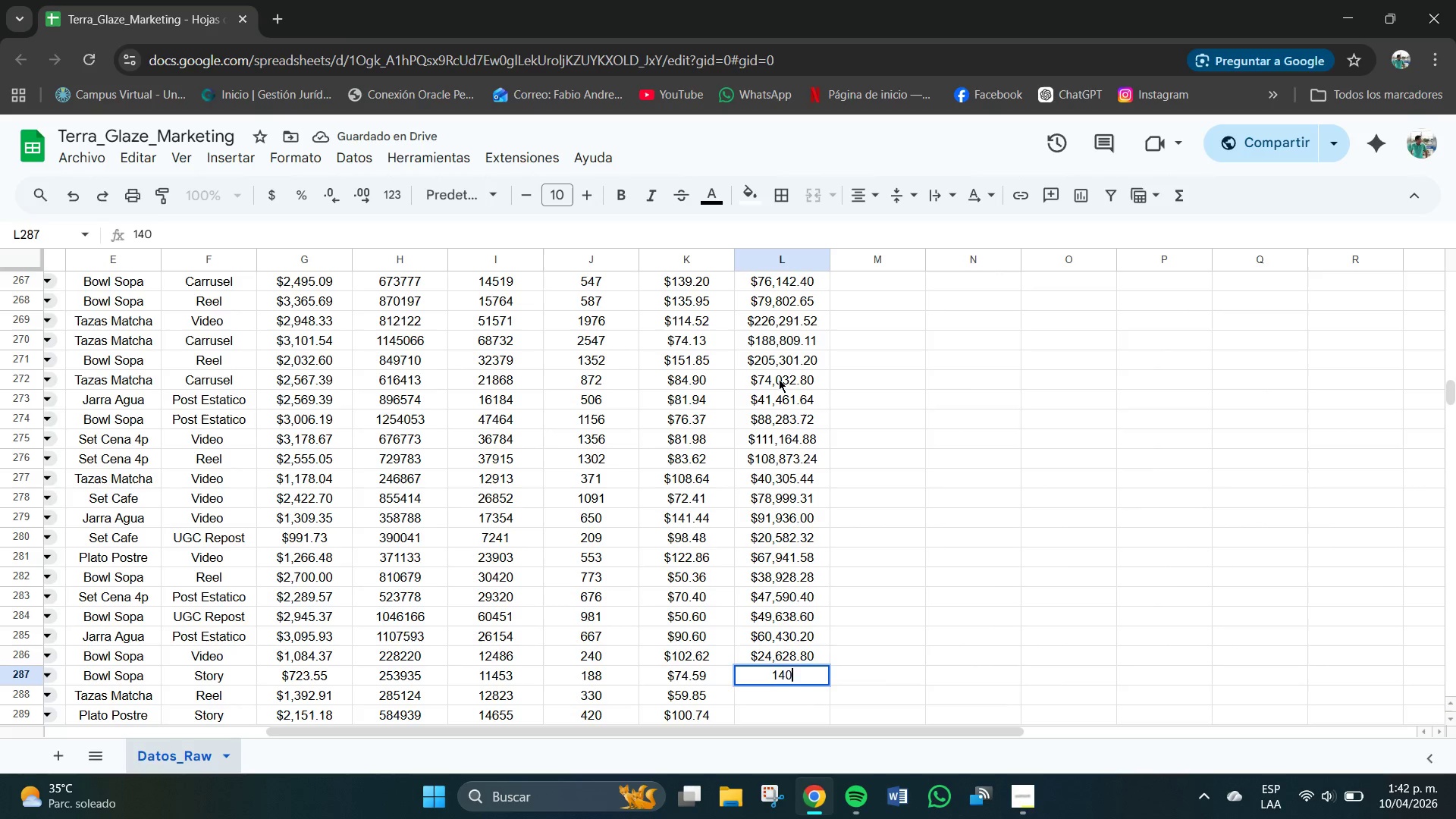 
key(Numpad2)
 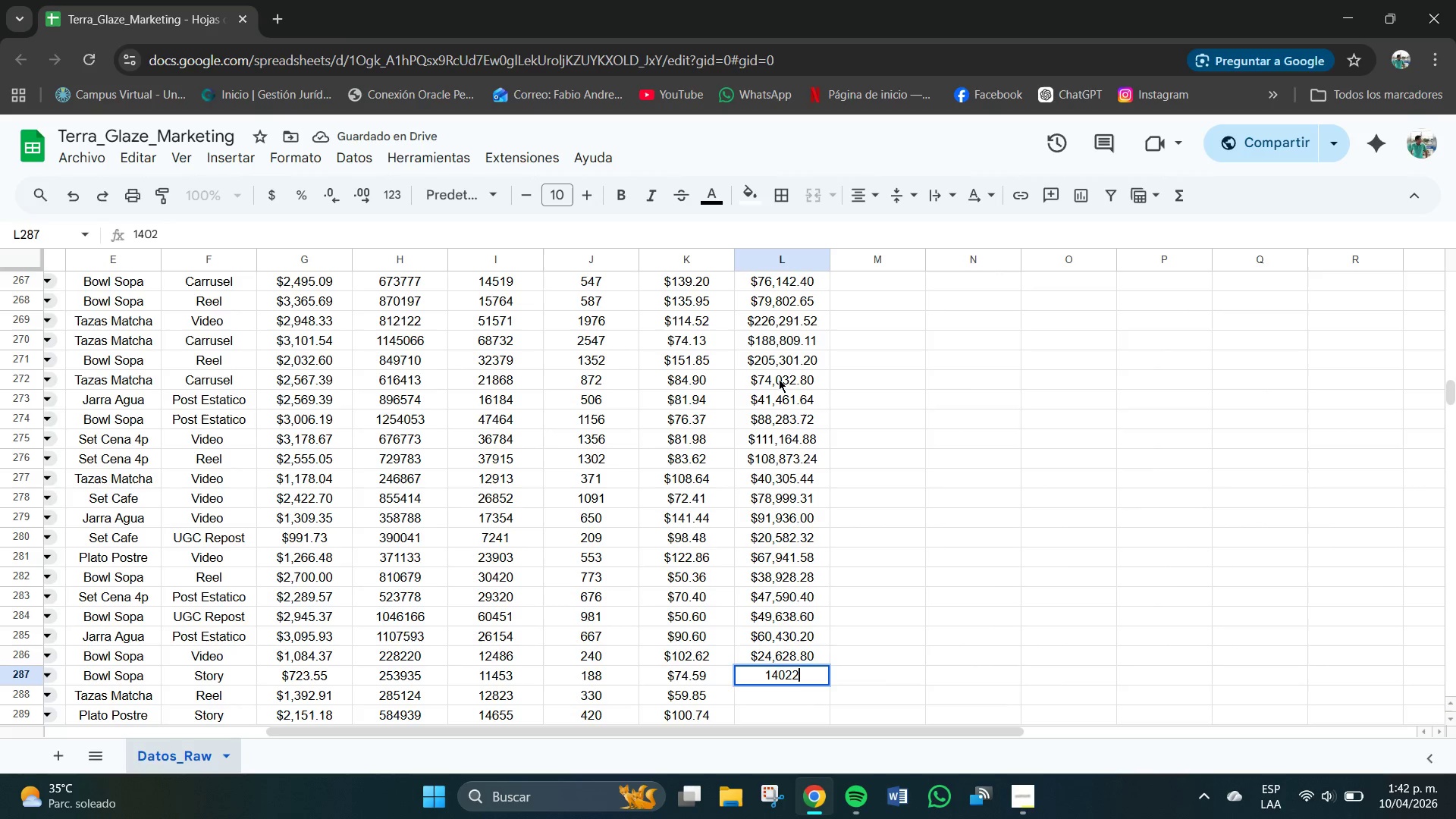 
key(Numpad2)
 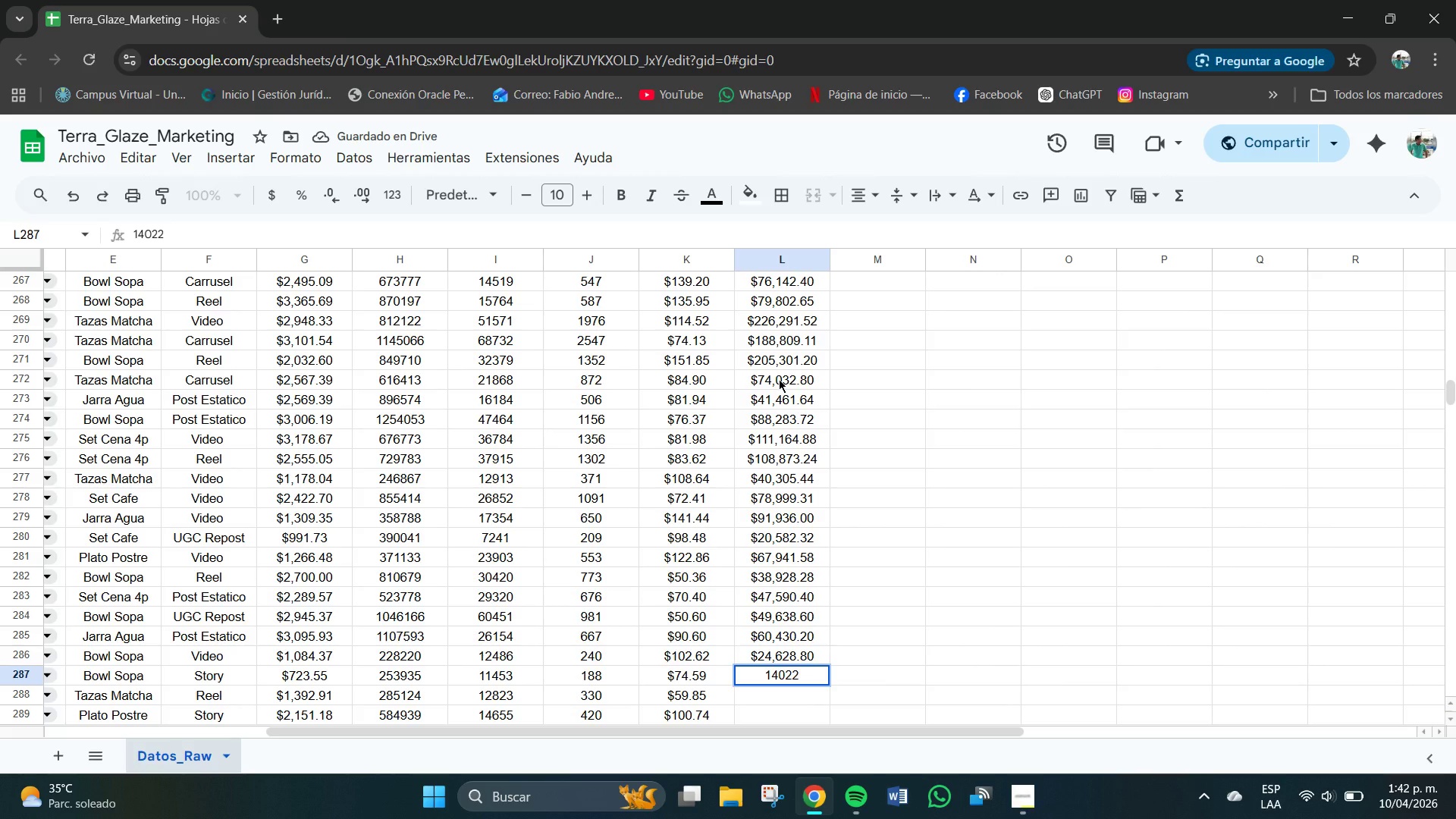 
key(NumpadDecimal)
 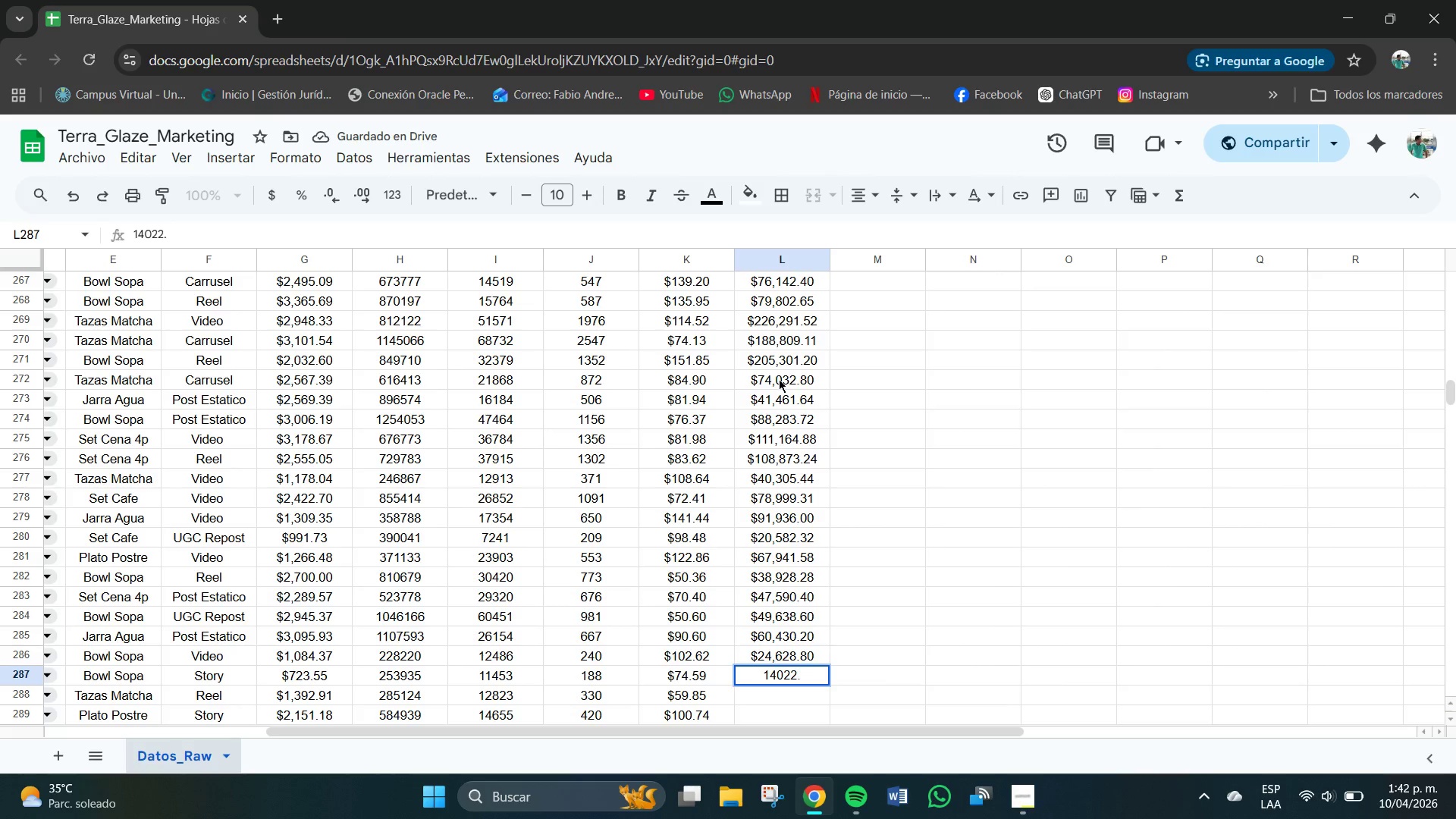 
key(Numpad9)
 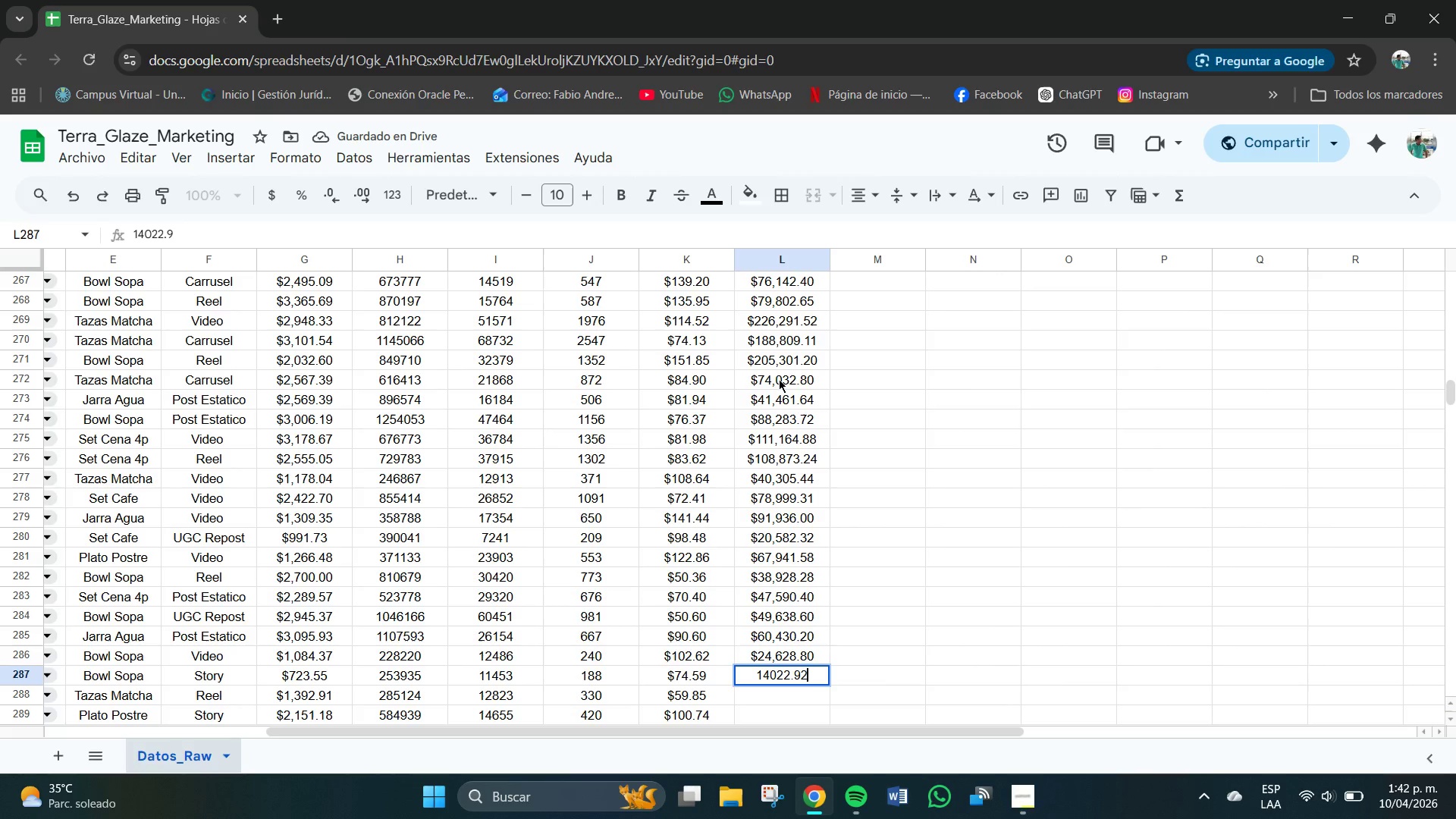 
key(Numpad2)
 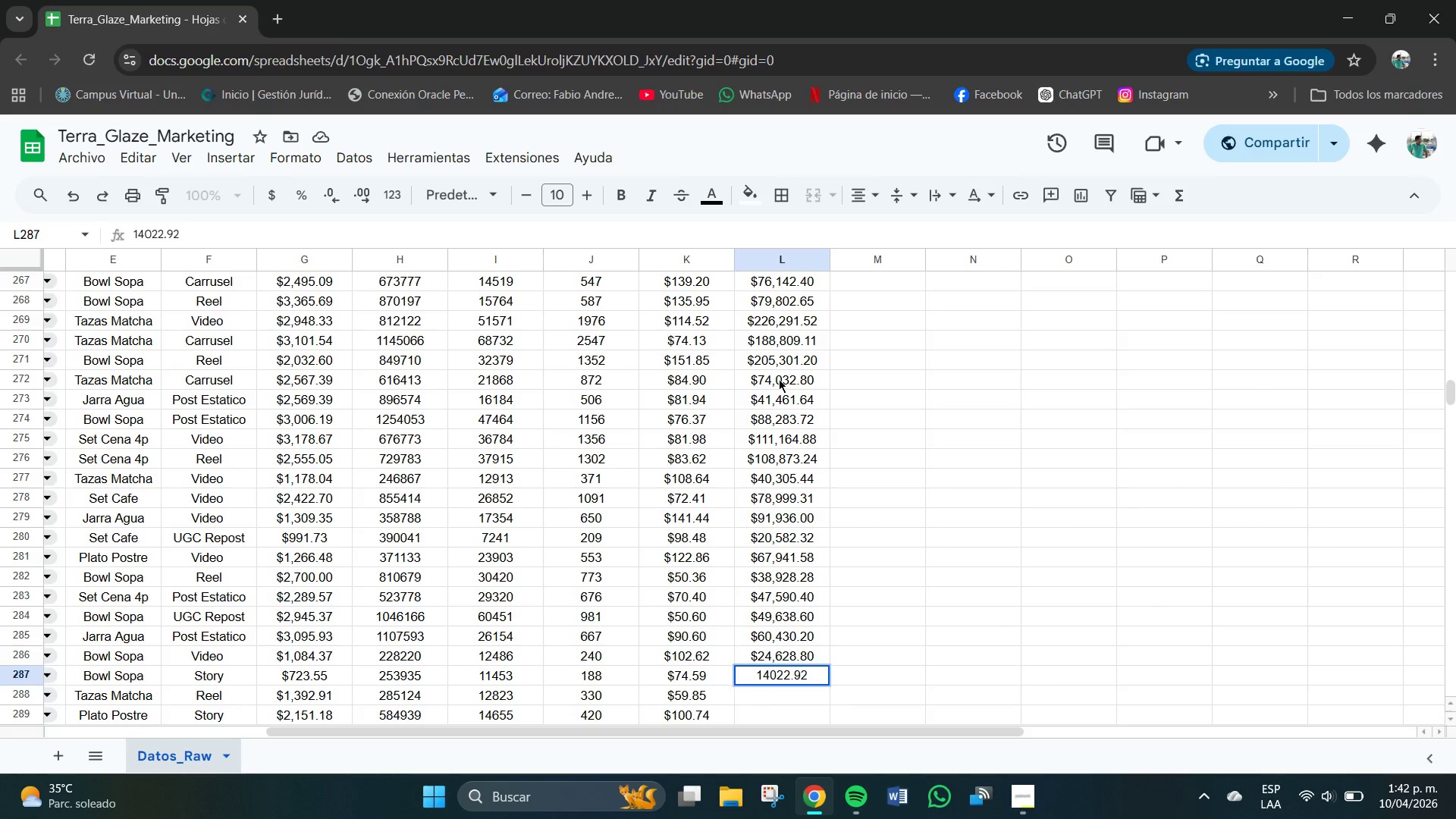 
key(NumpadEnter)
 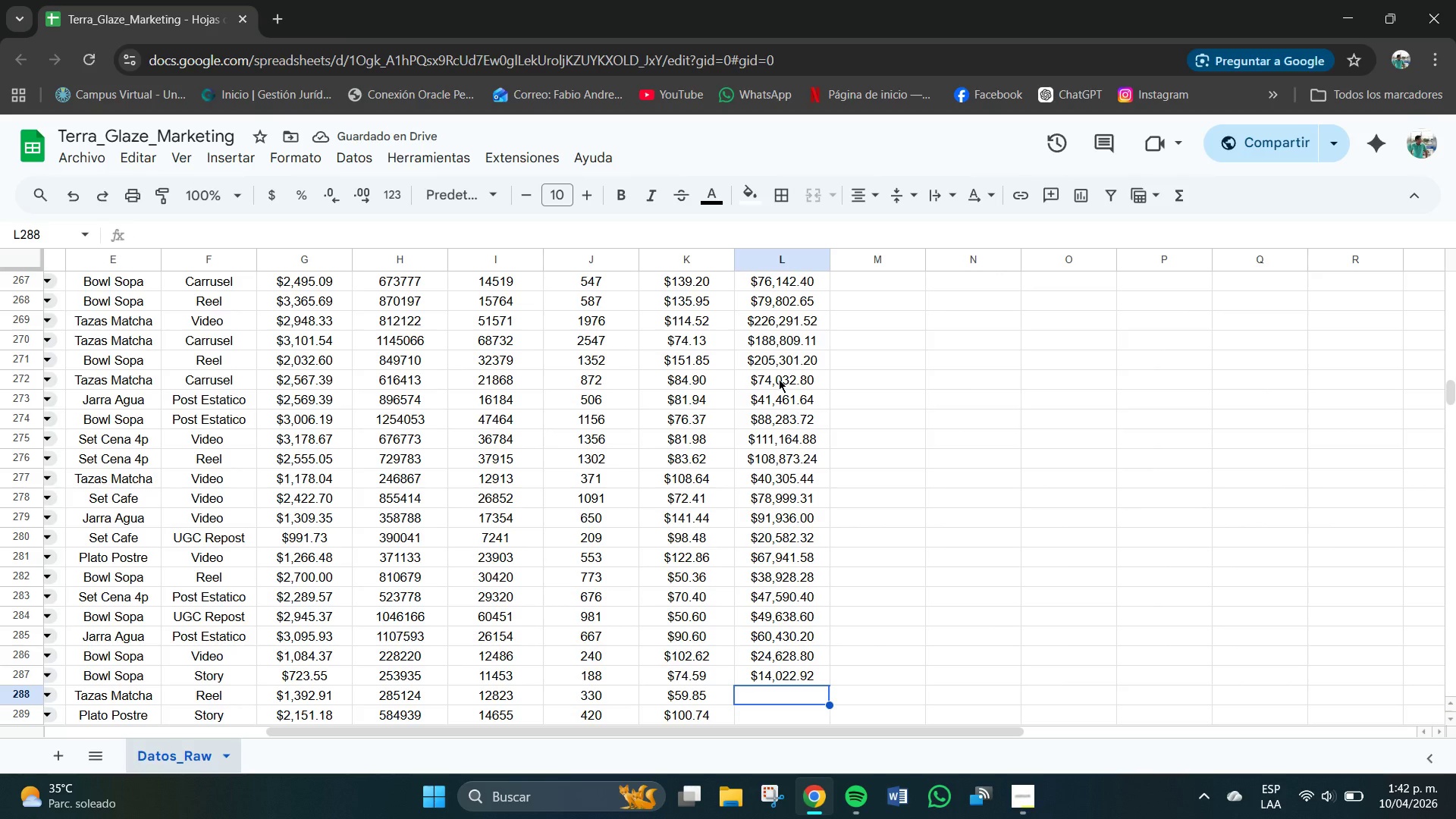 
wait(5.31)
 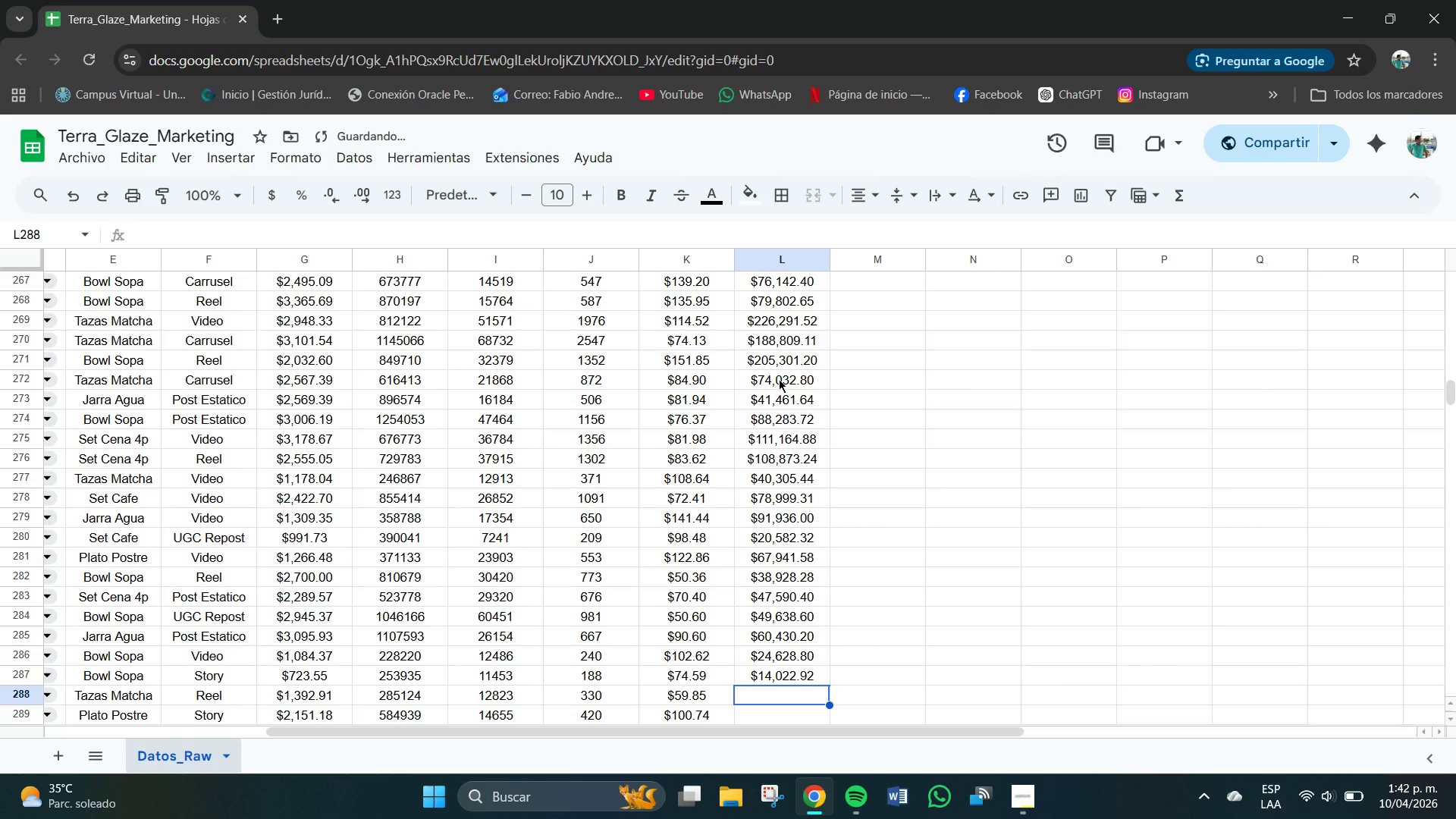 
key(Numpad1)
 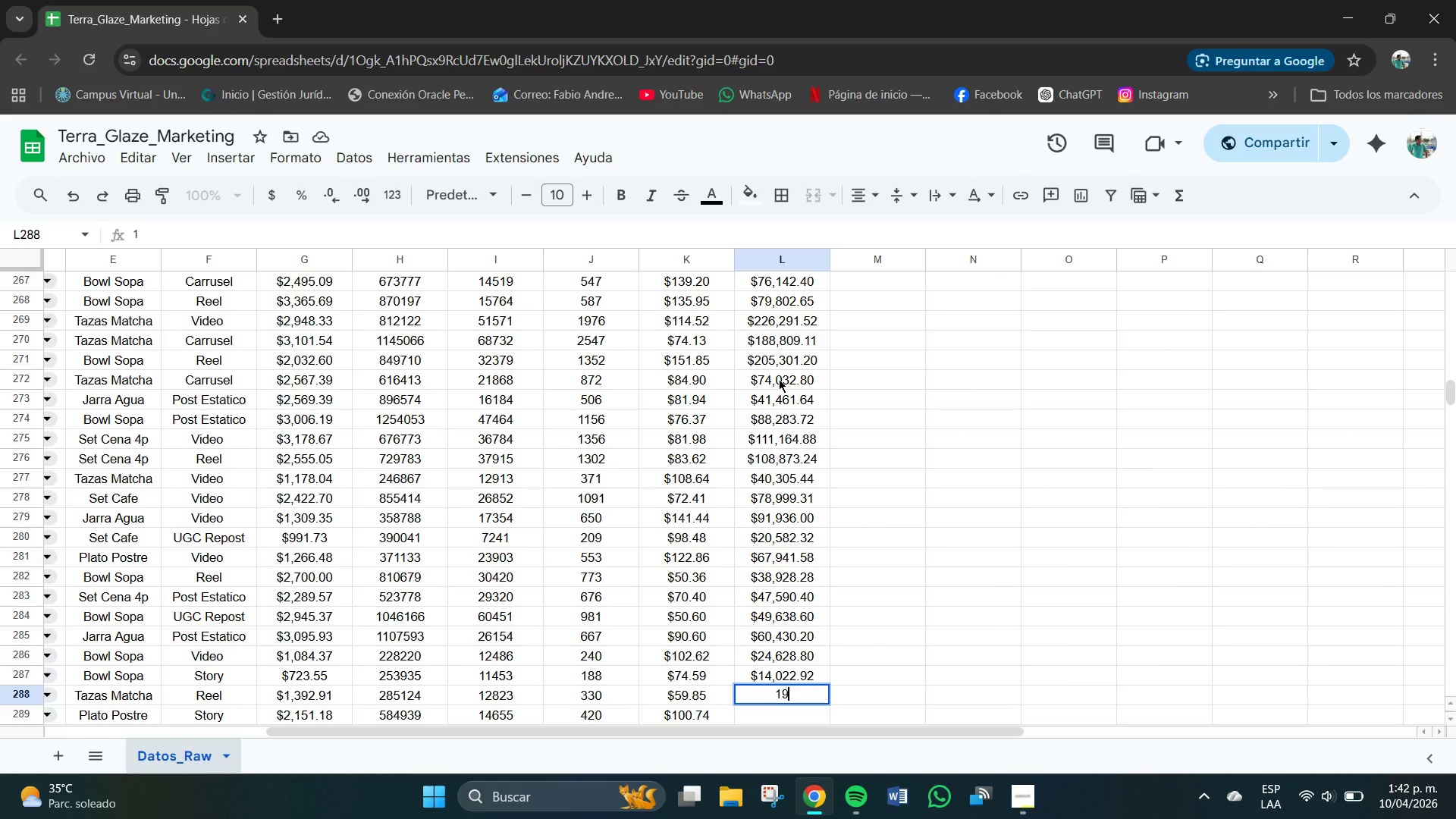 
key(Numpad9)
 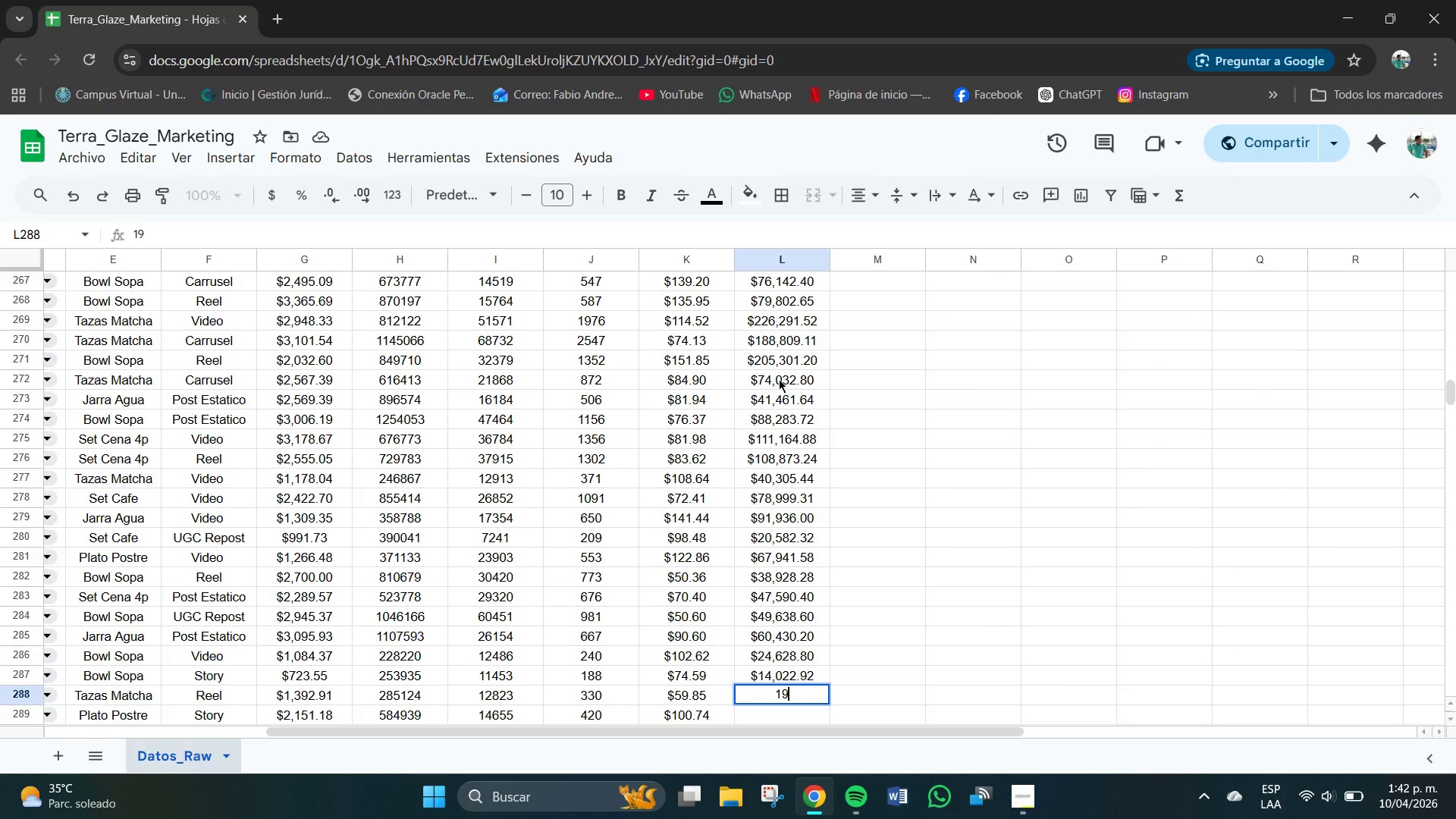 
key(Numpad7)
 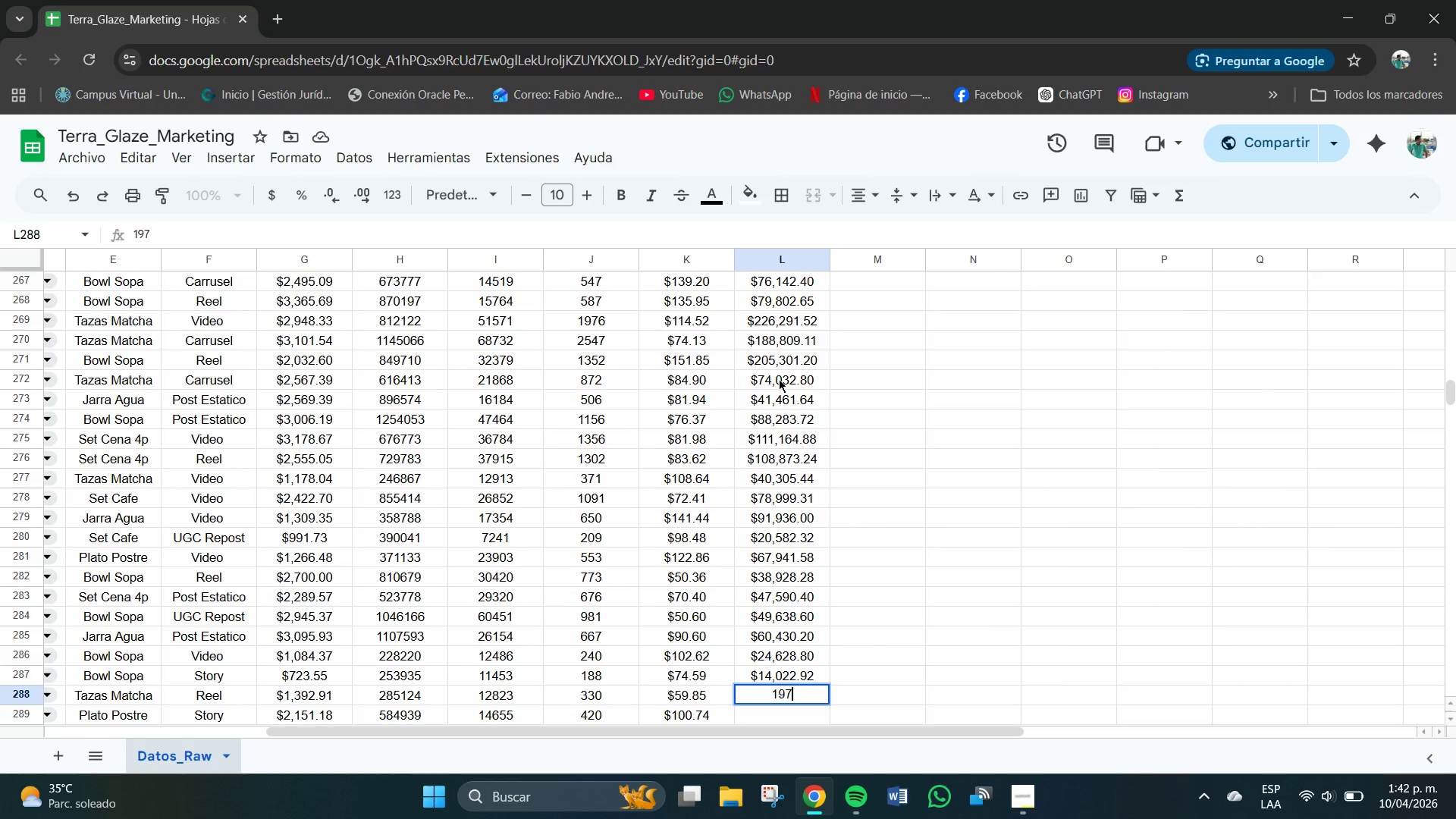 
key(Numpad5)
 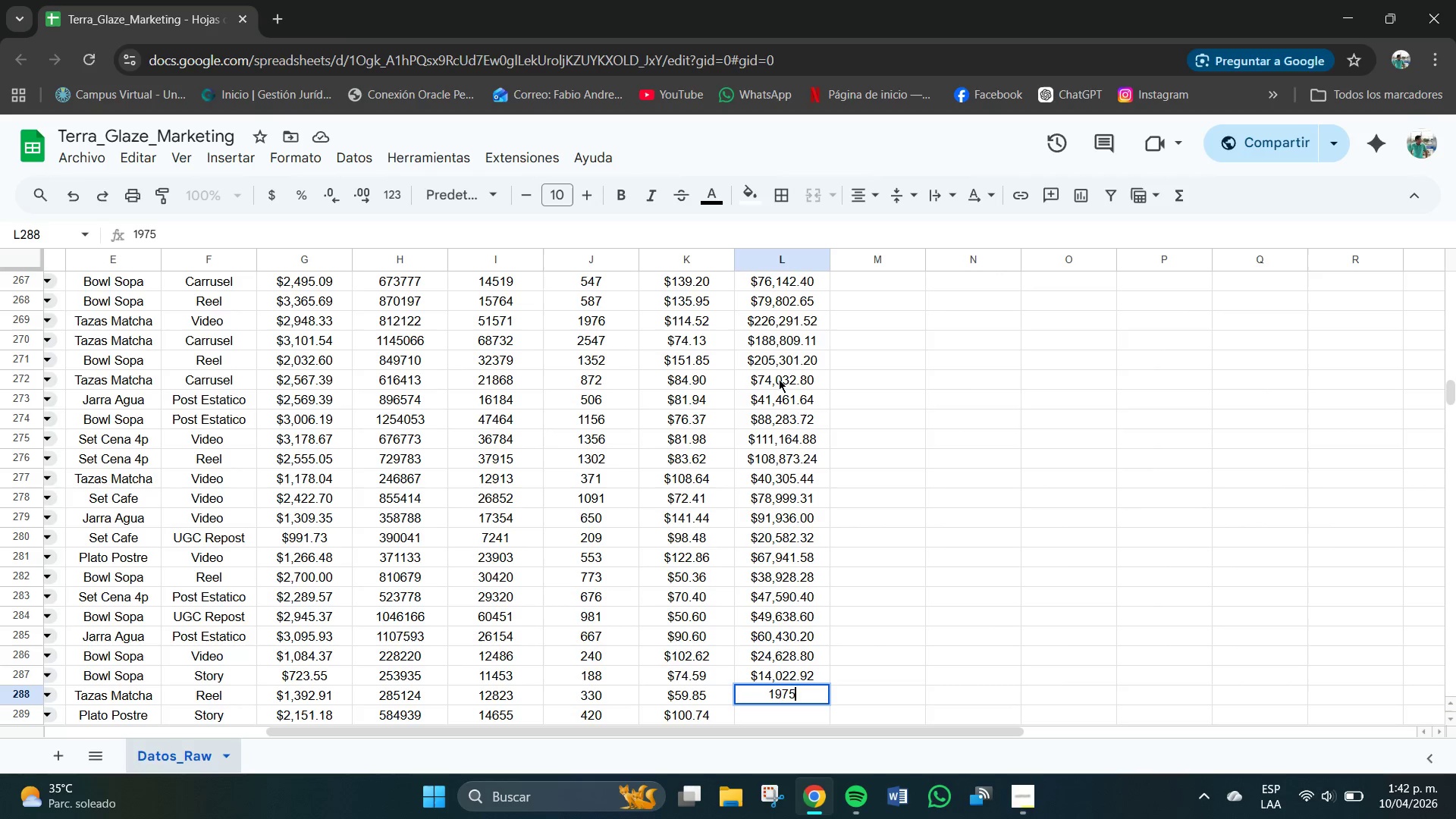 
key(Numpad0)
 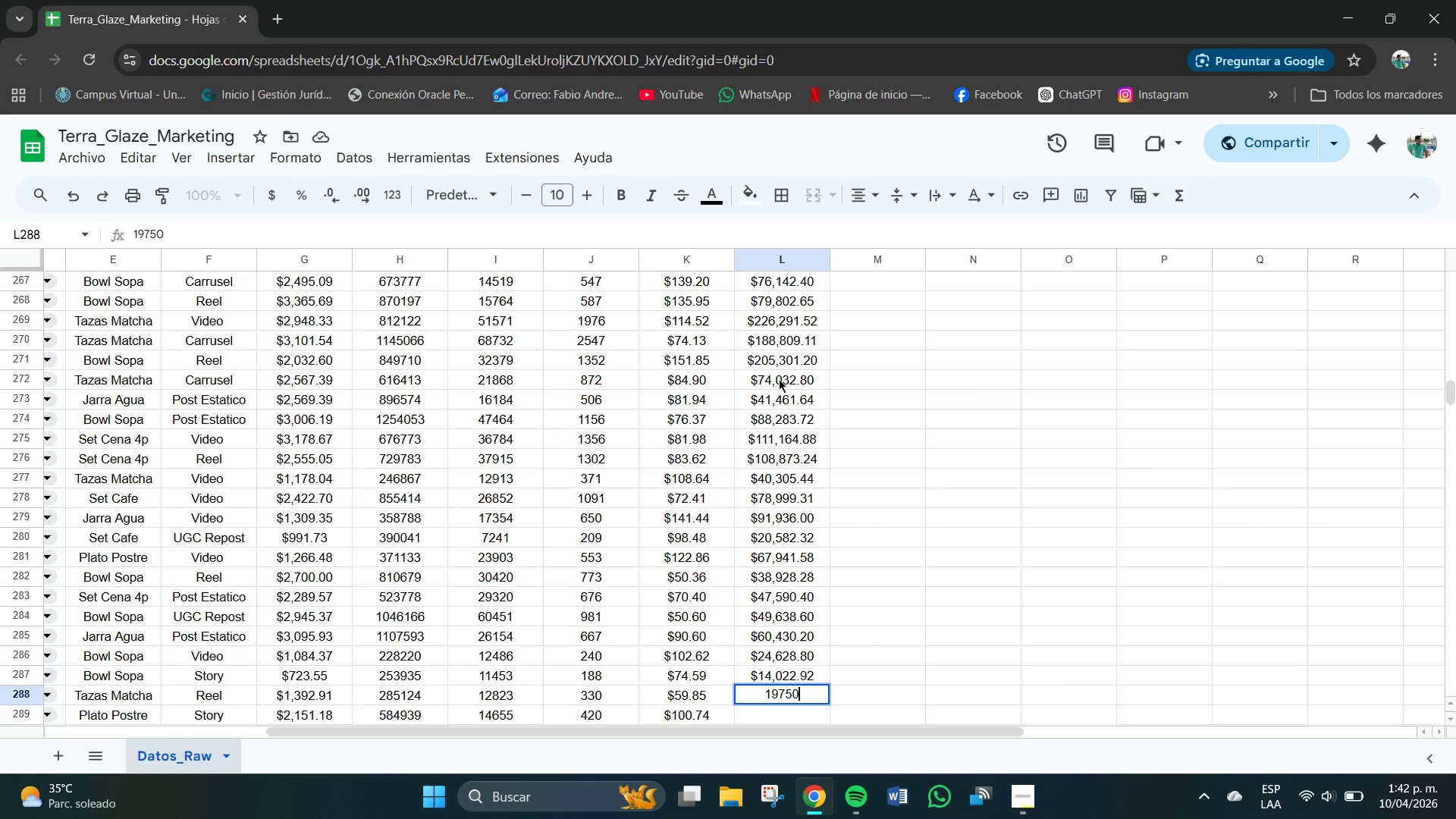 
key(NumpadDecimal)
 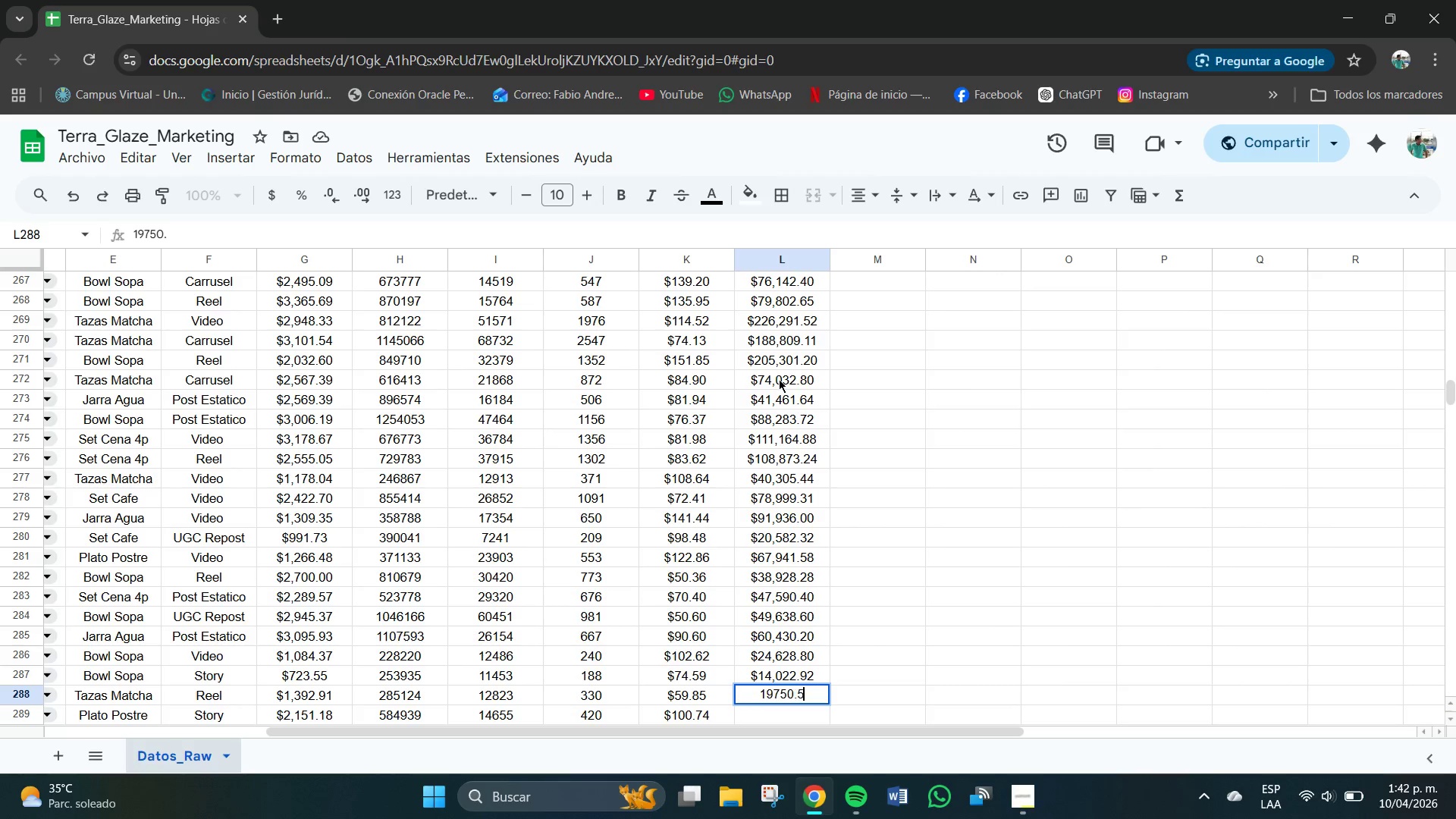 
key(Numpad5)
 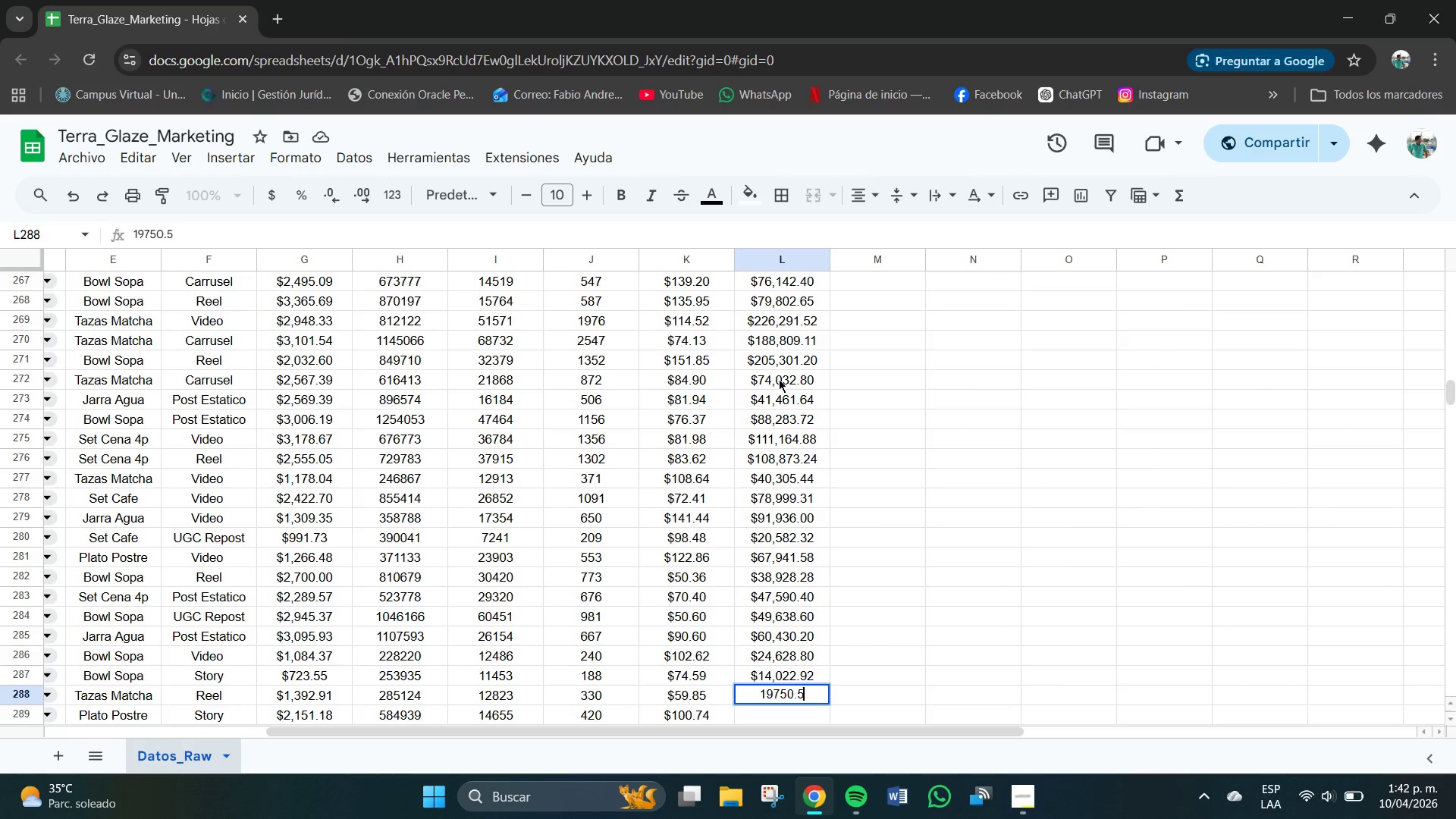 
key(Numpad0)
 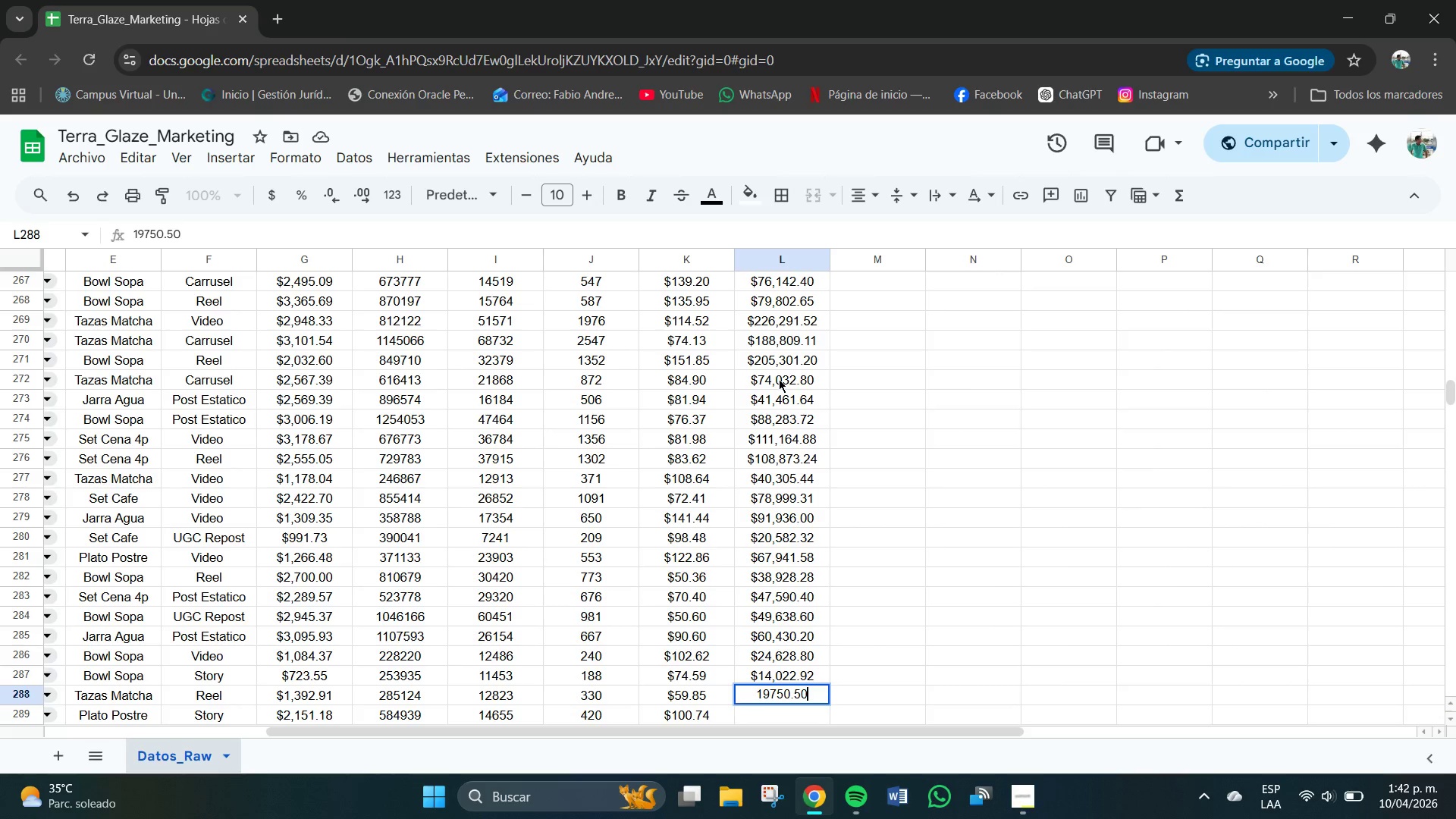 
key(NumpadEnter)
 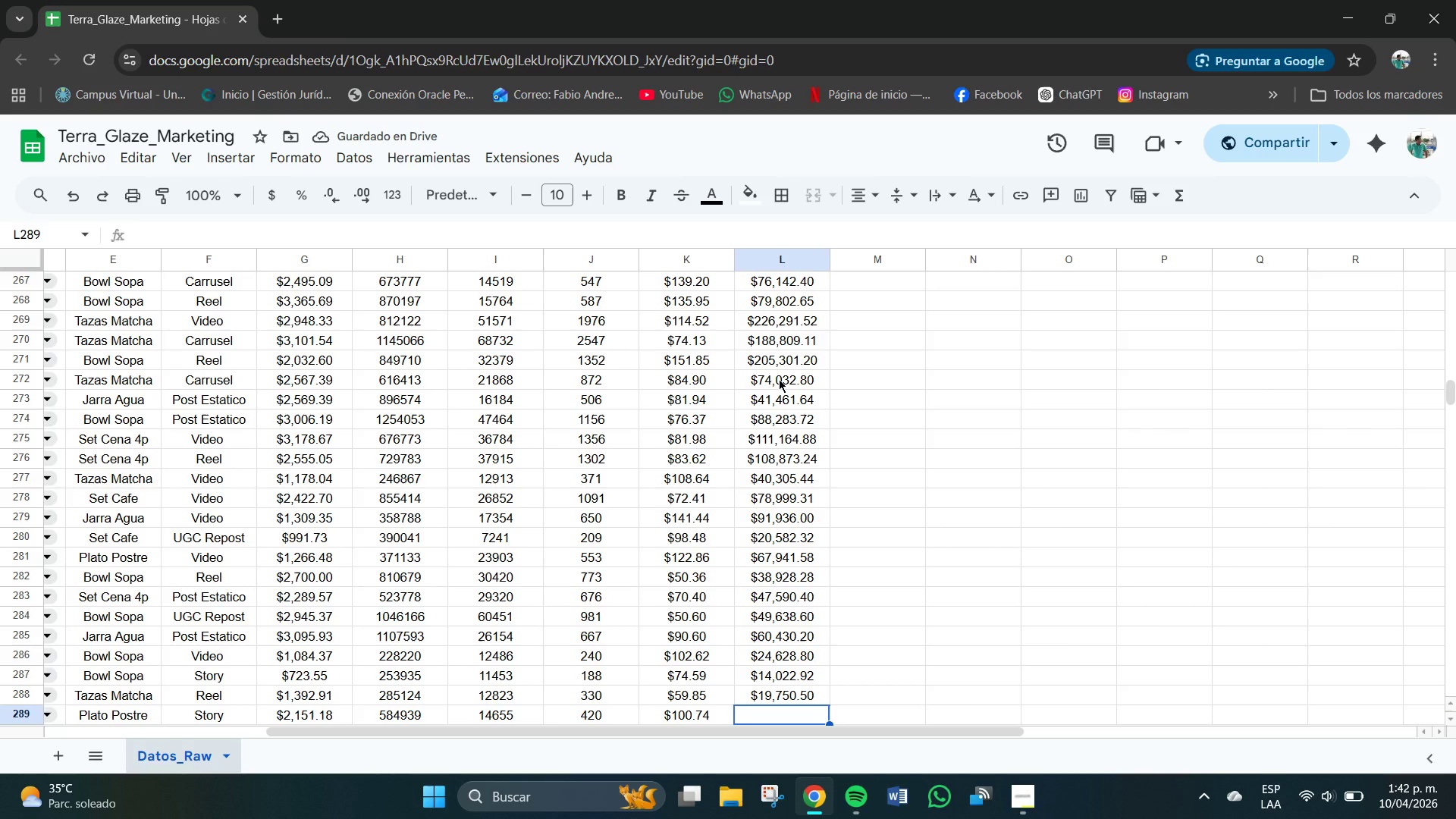 
key(Numpad4)
 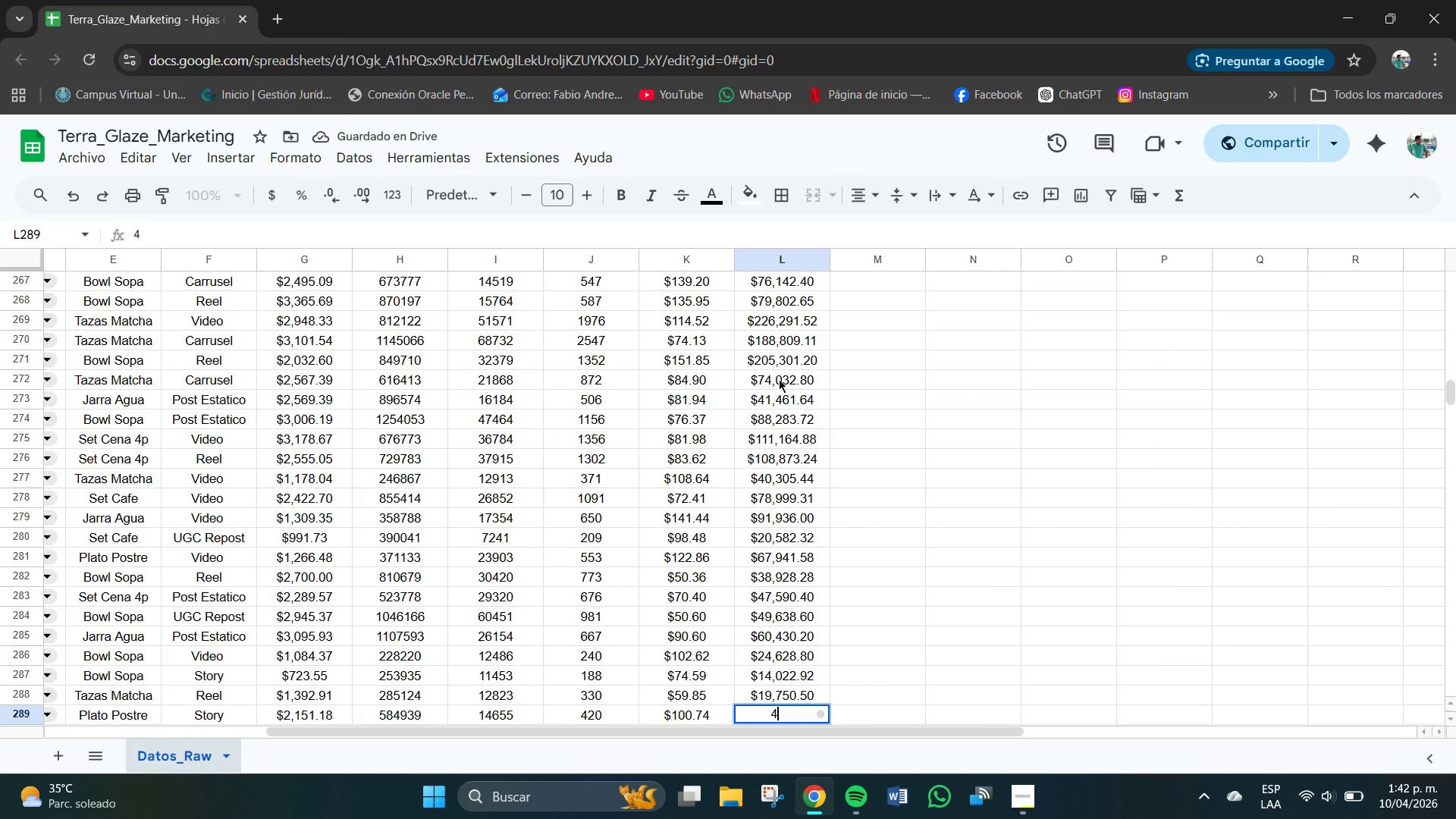 
key(Numpad2)
 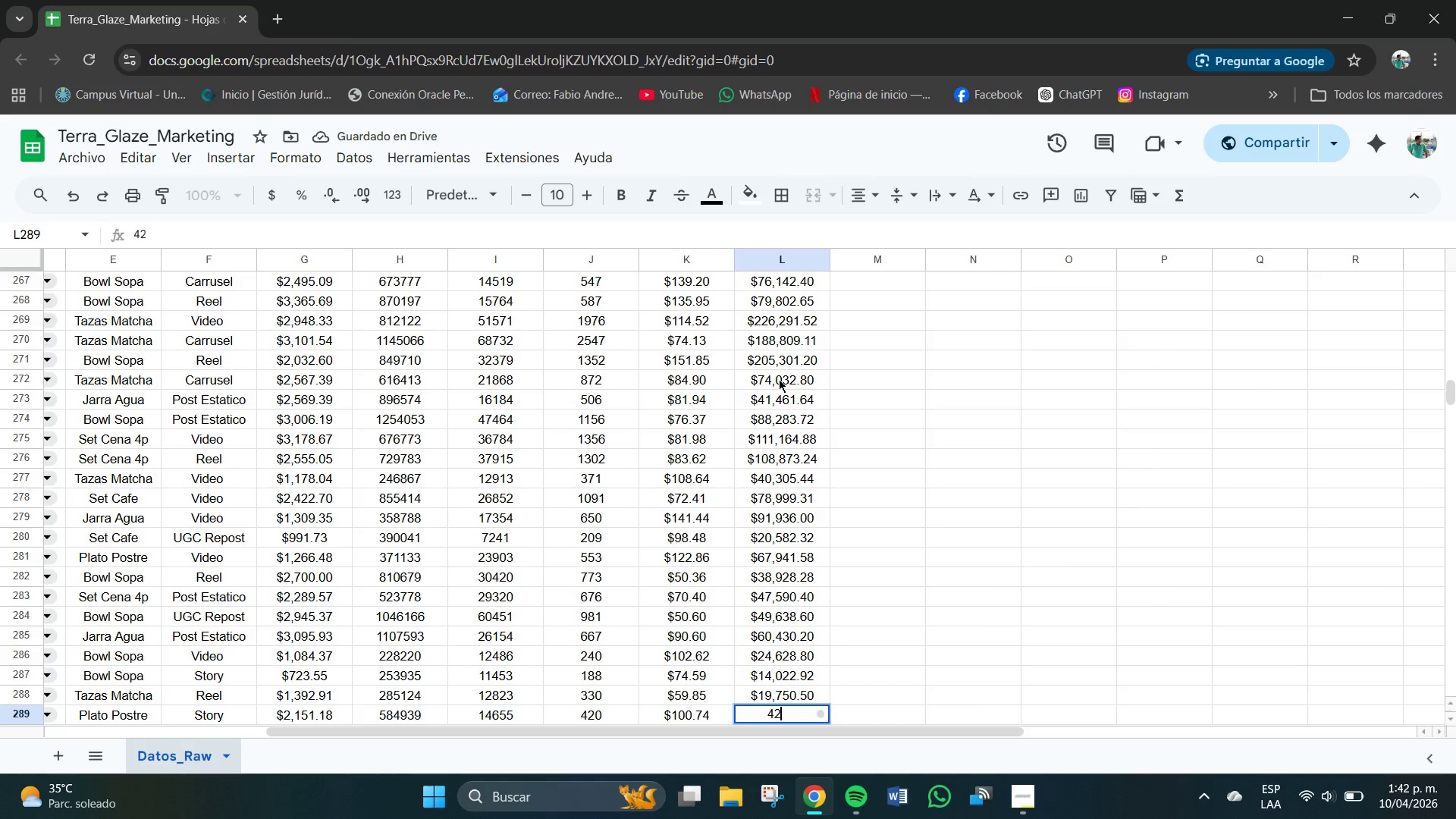 
key(Numpad3)
 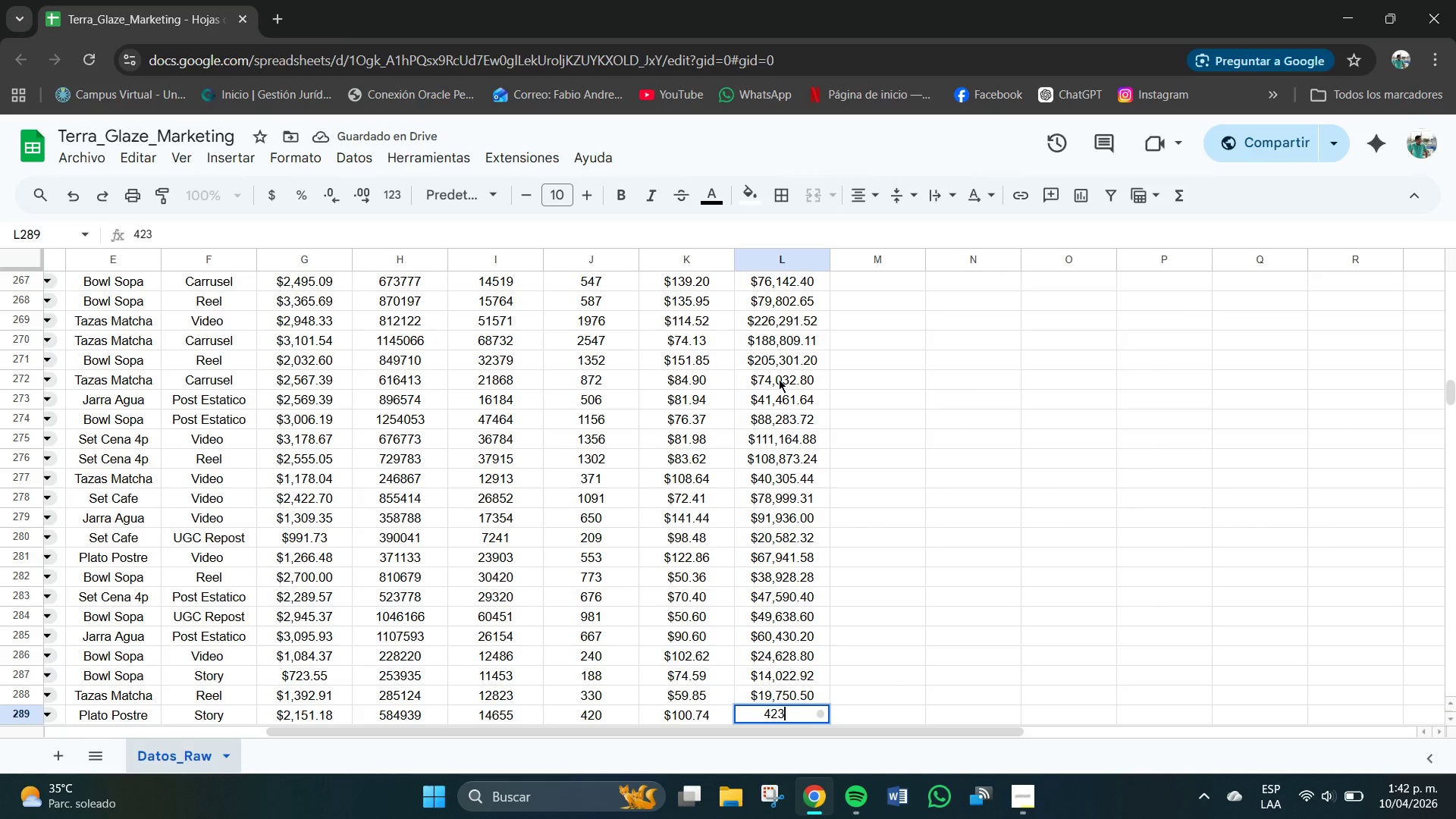 
key(Numpad1)
 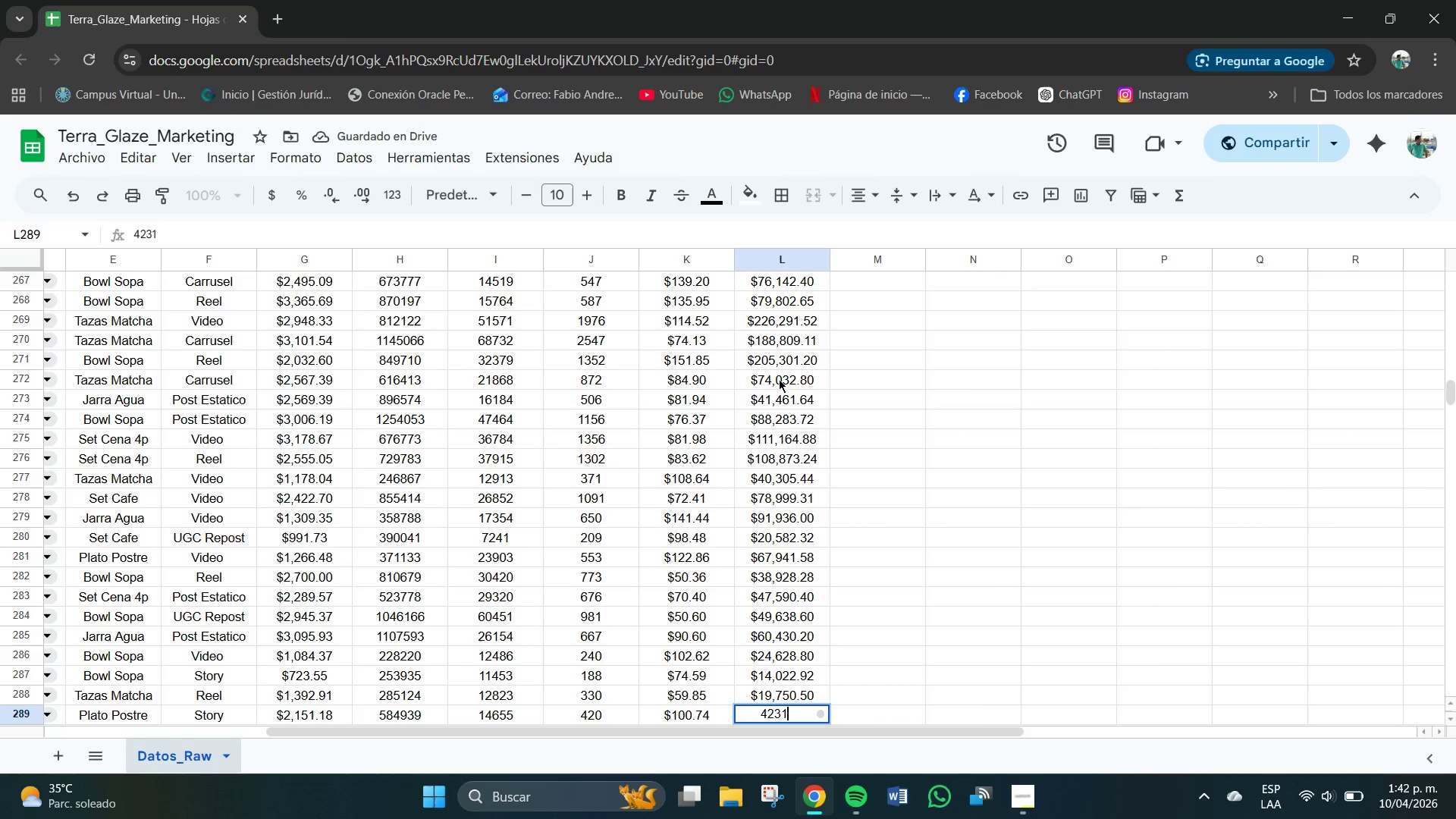 
key(Numpad0)
 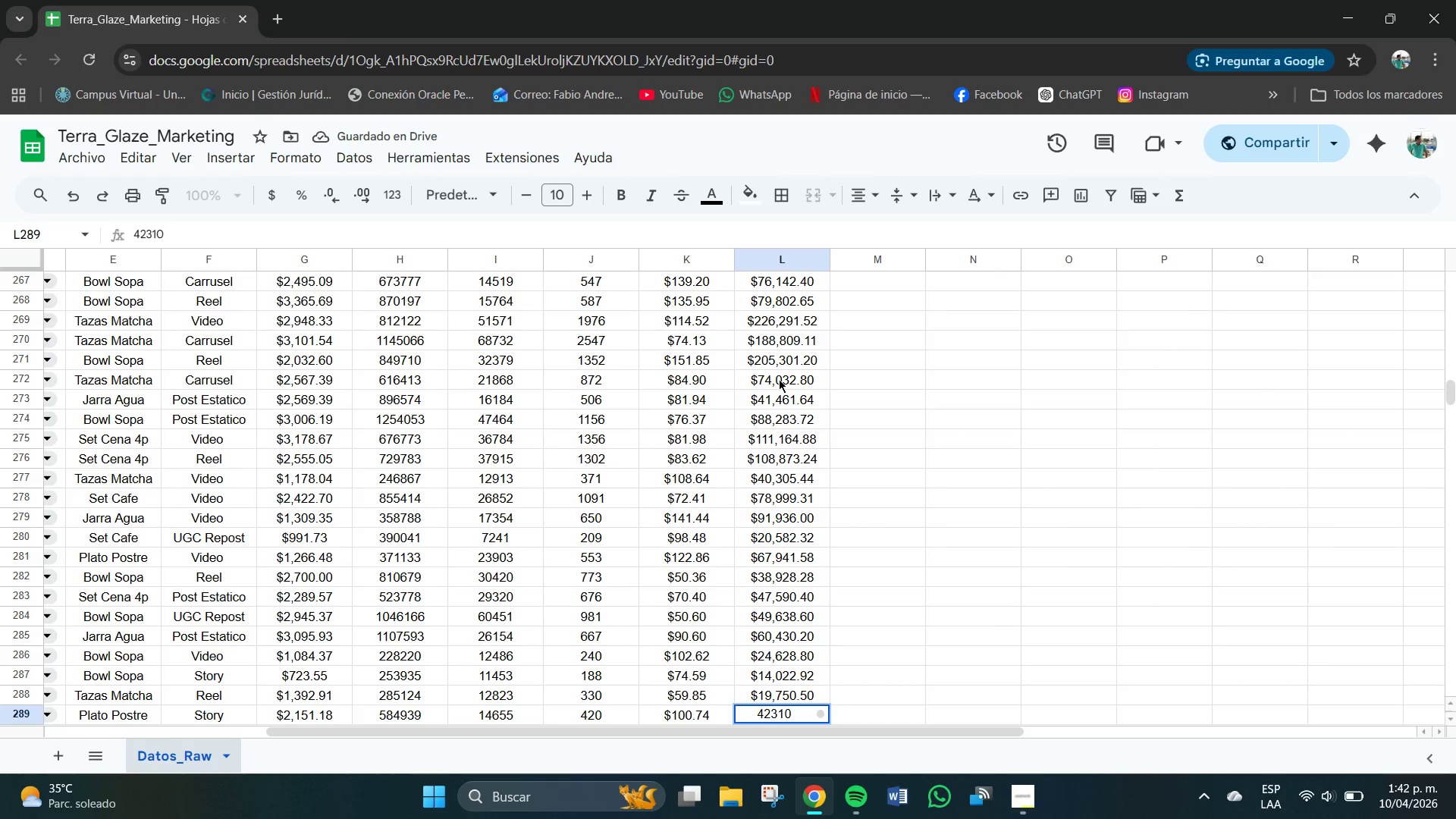 
key(NumpadDecimal)
 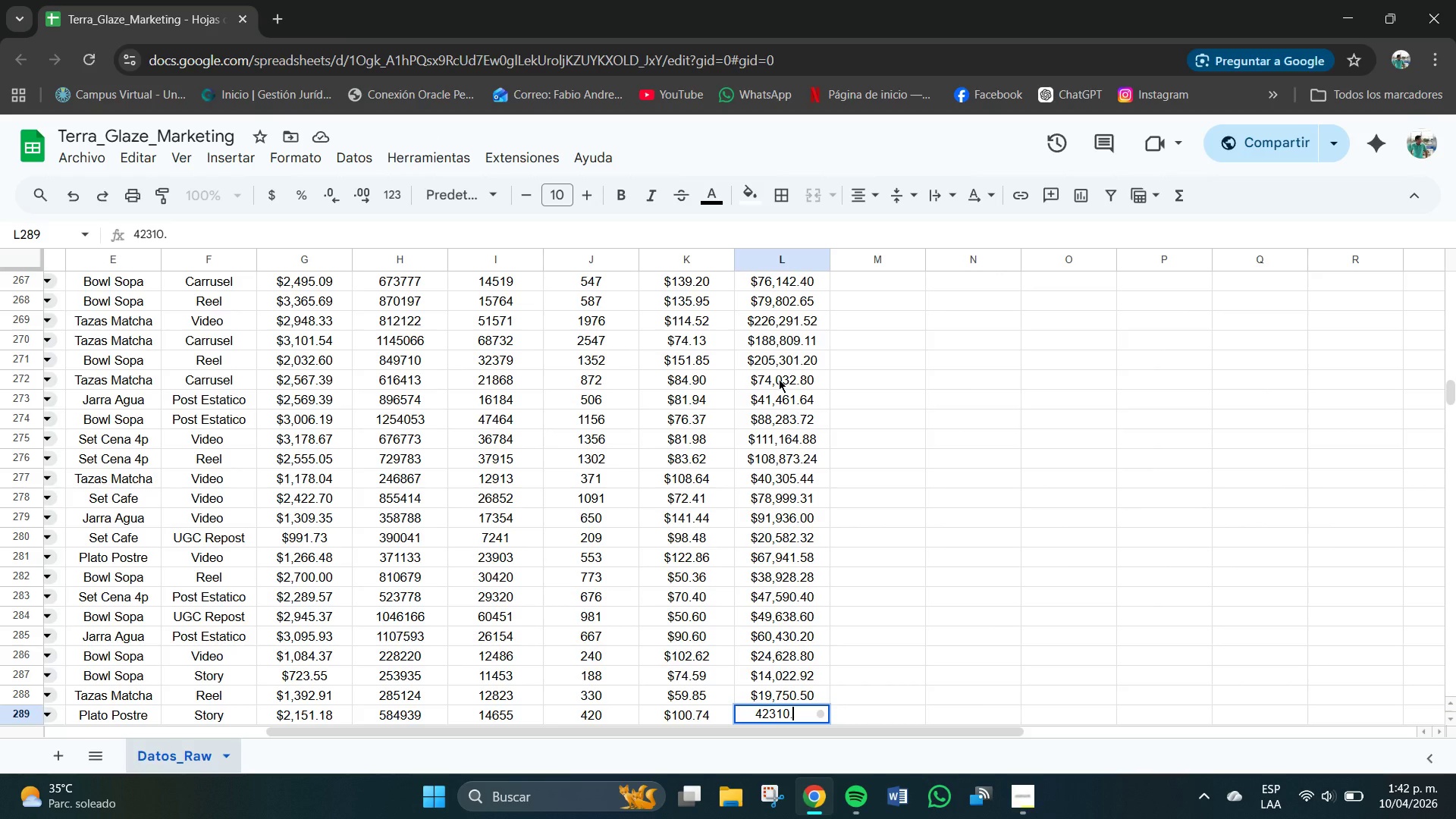 
key(Numpad8)
 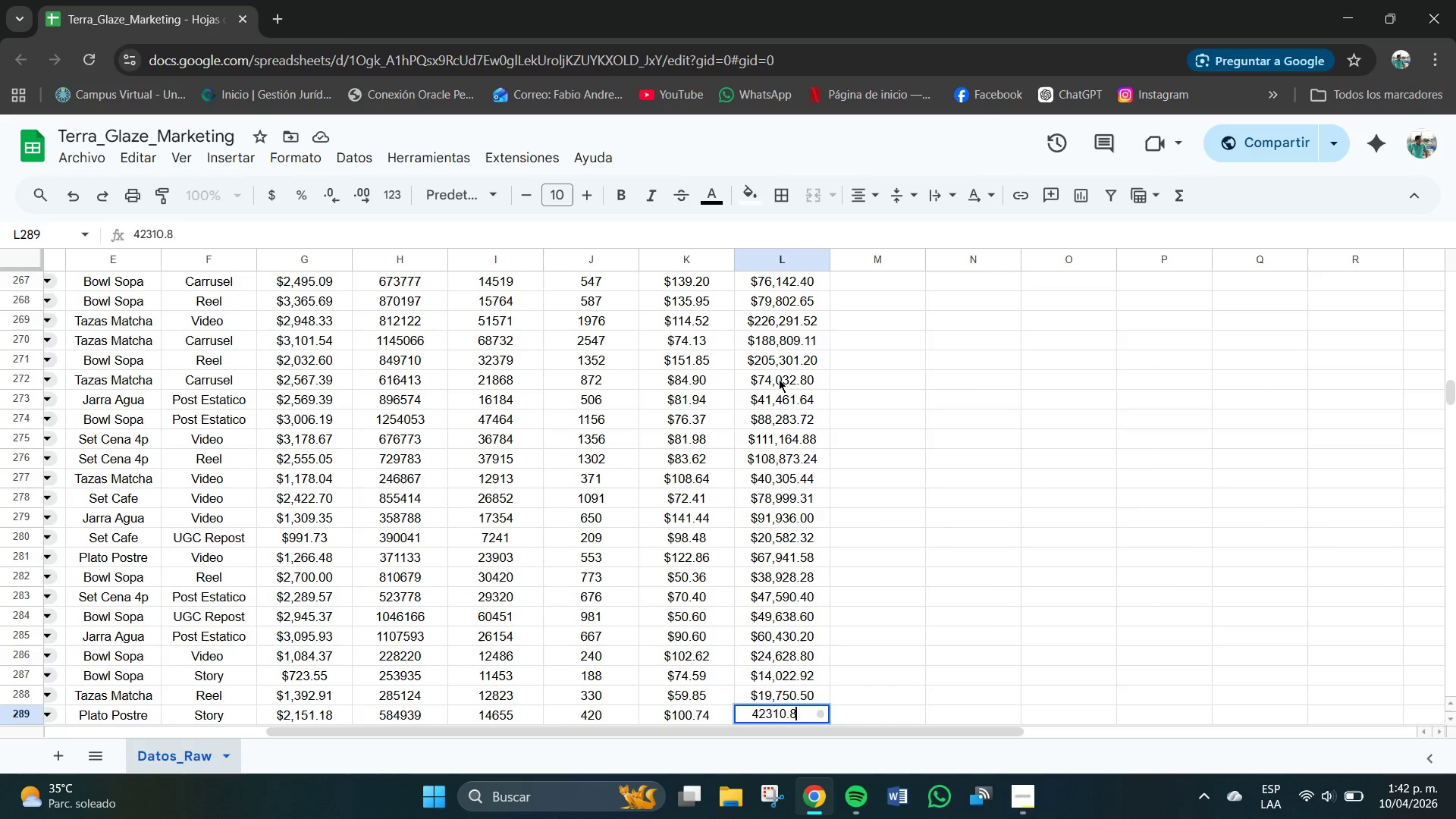 
key(Numpad0)
 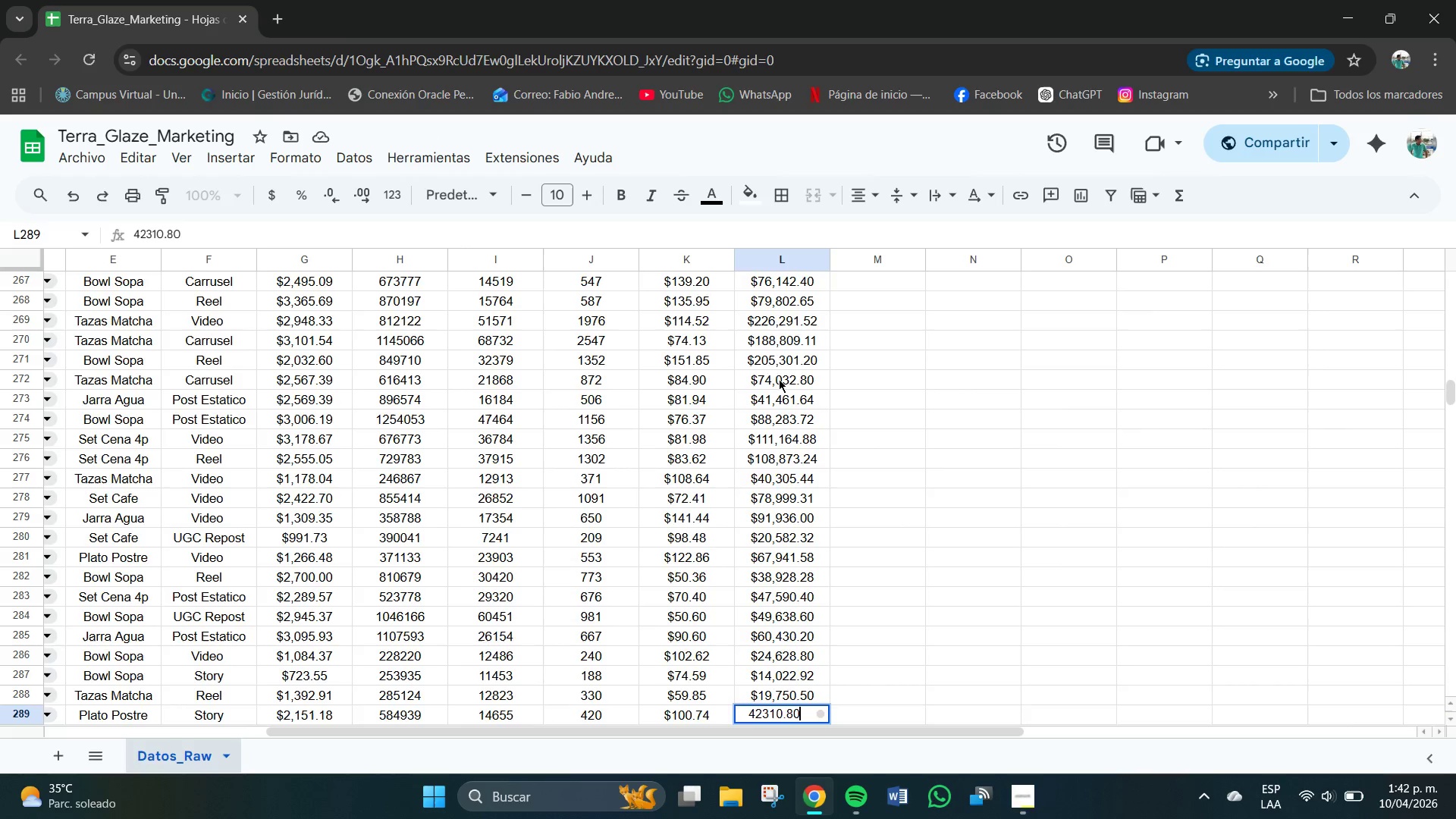 
key(NumpadEnter)
 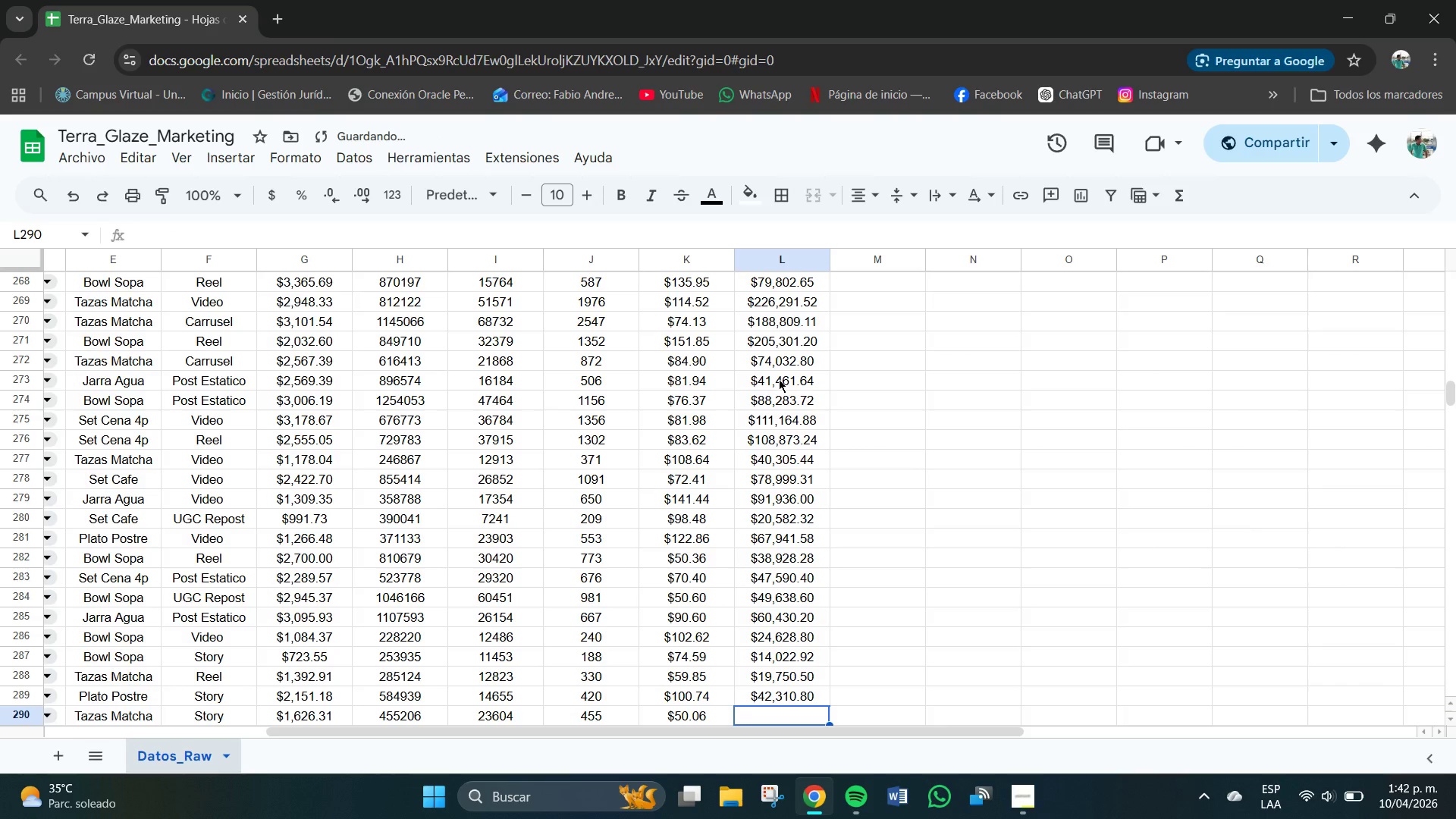 
key(Numpad2)
 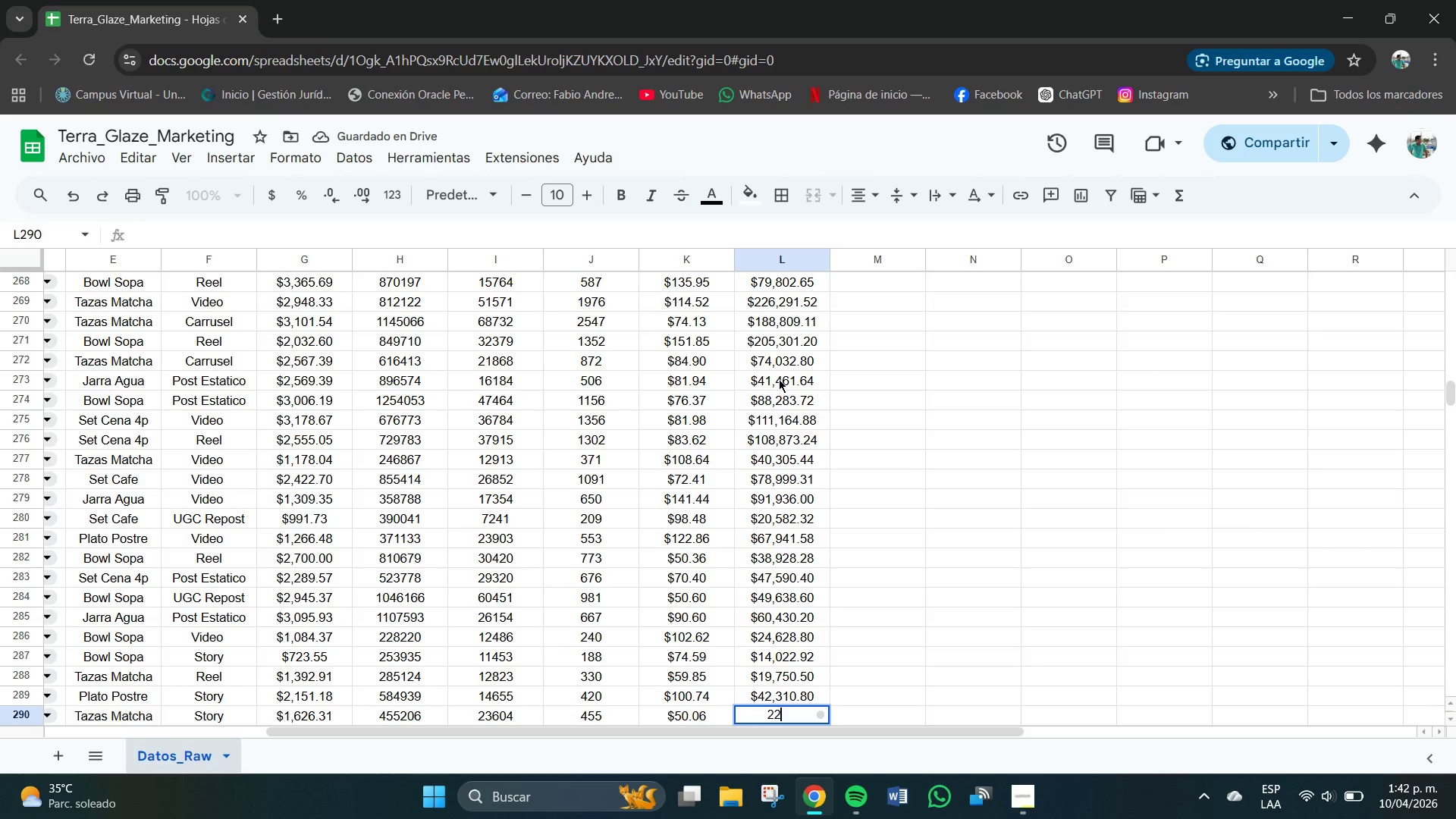 
key(Numpad2)
 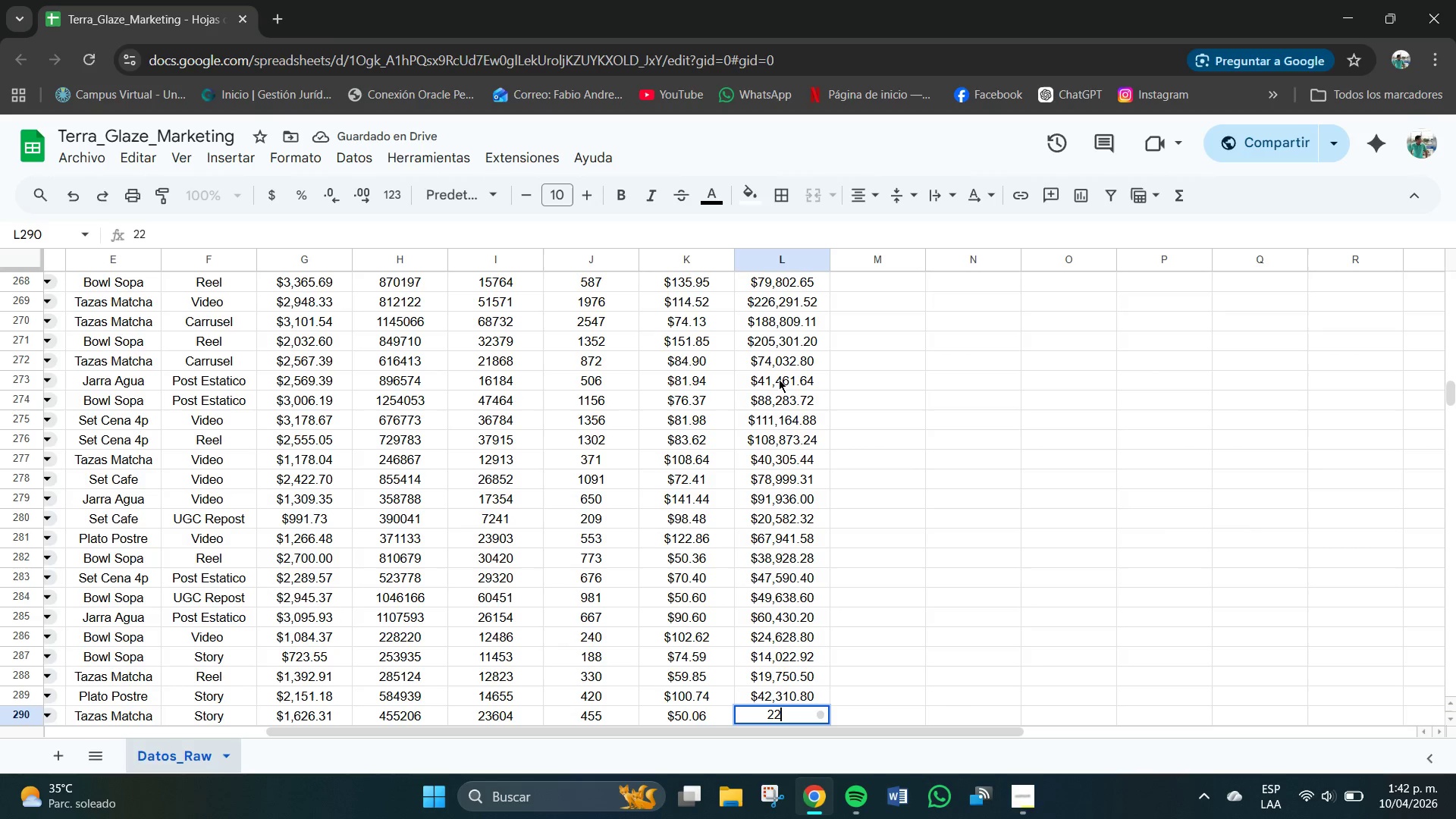 
key(Numpad7)
 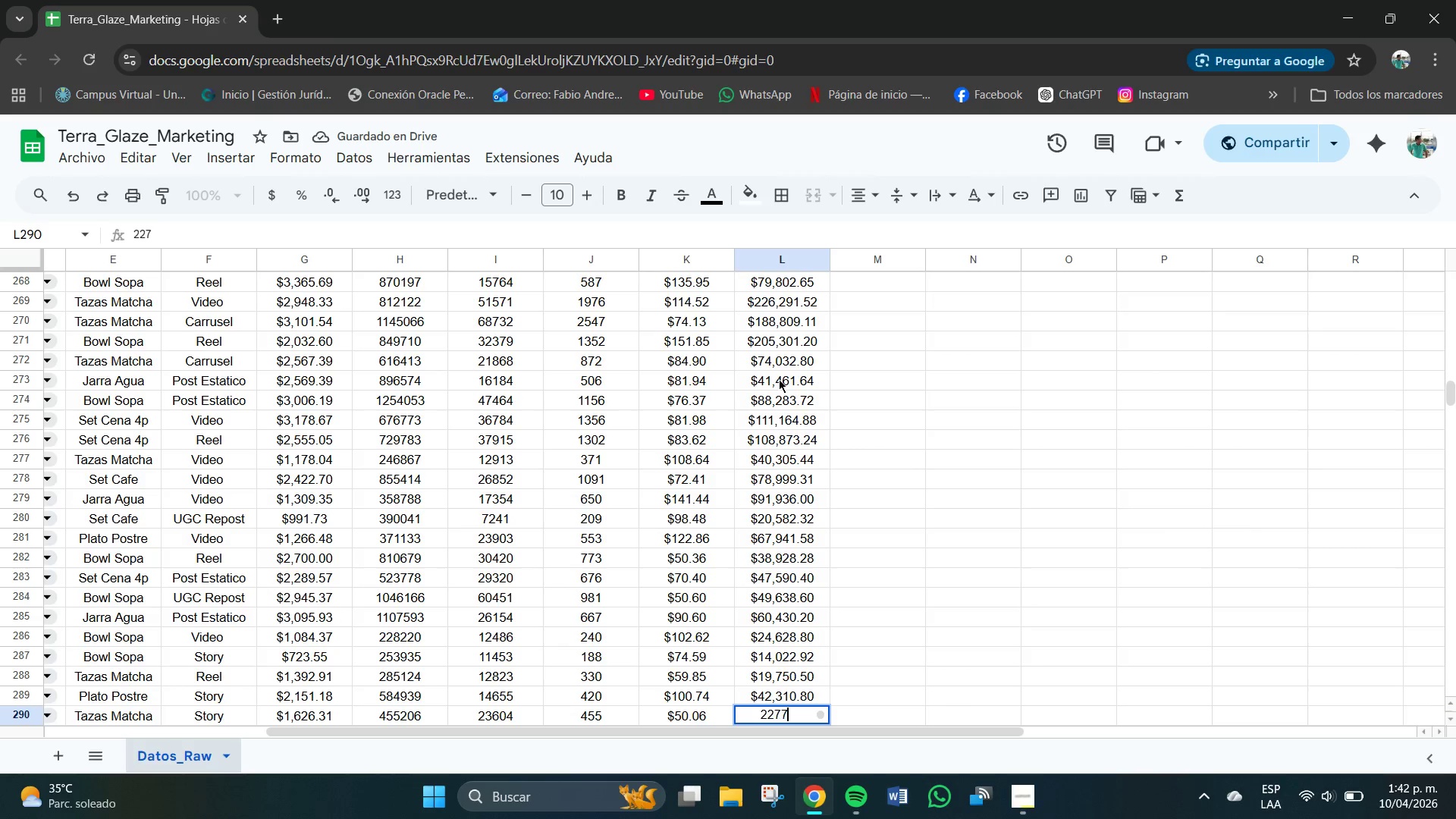 
key(Numpad7)
 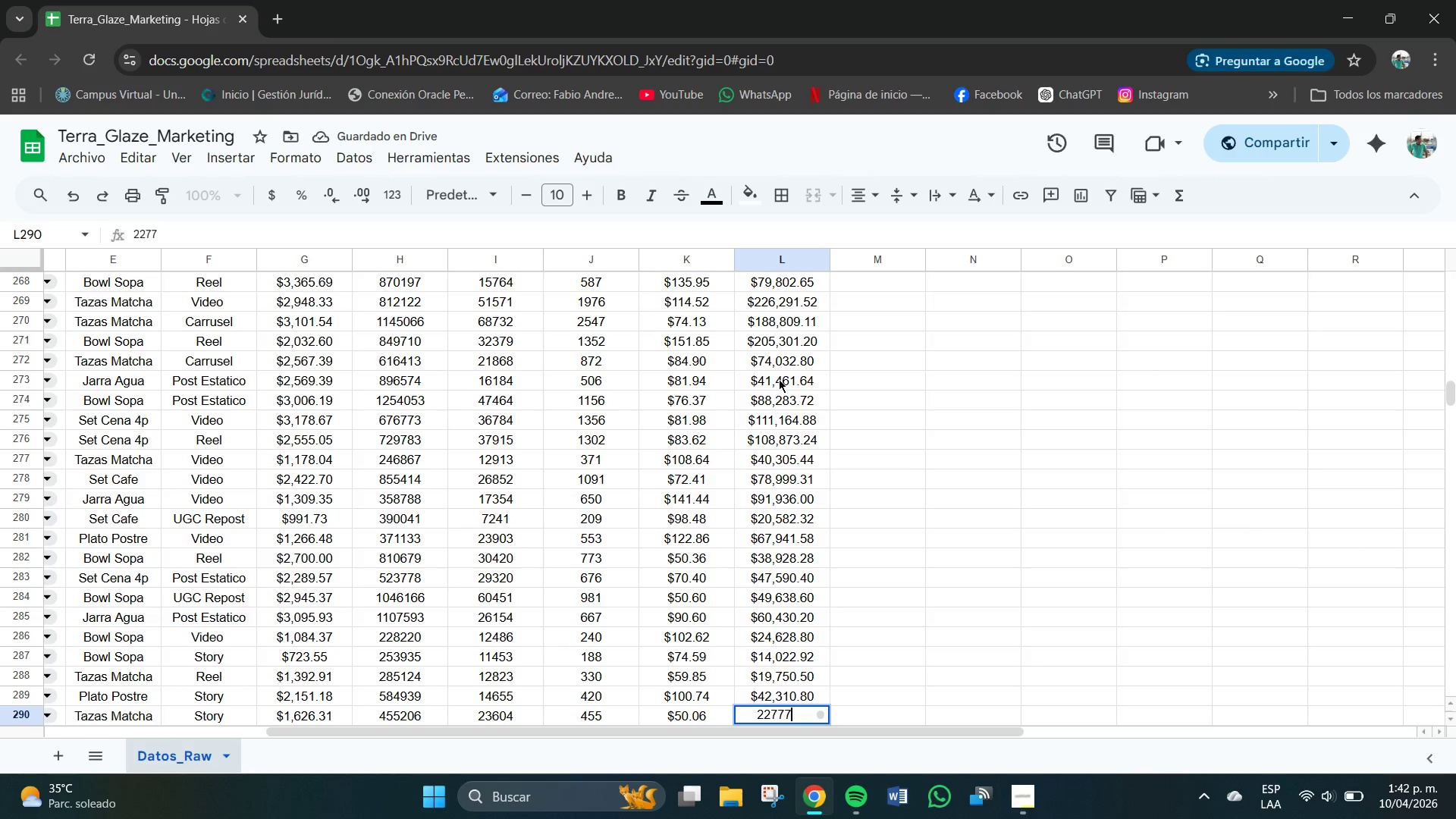 
key(Numpad7)
 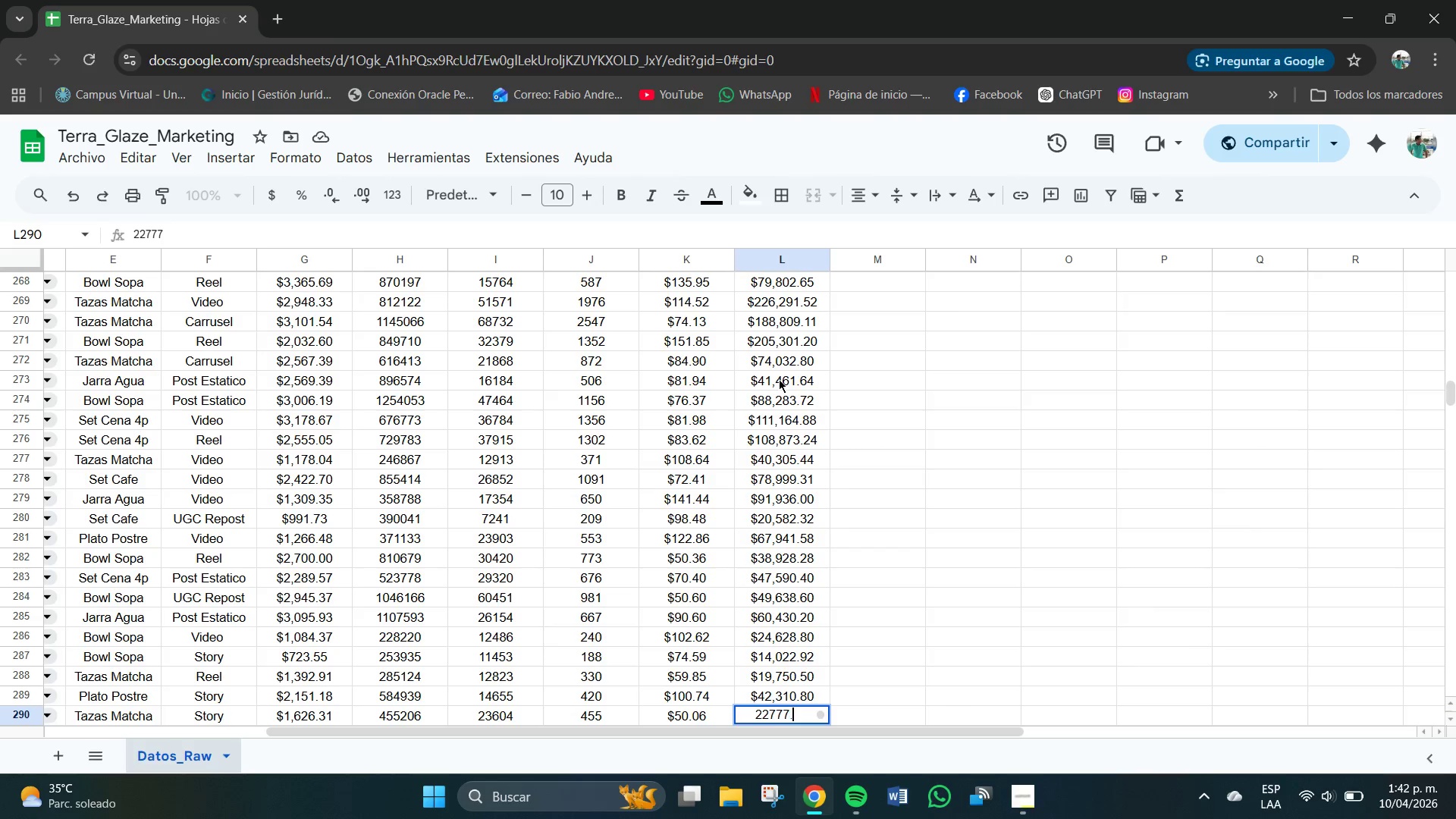 
key(NumpadDecimal)
 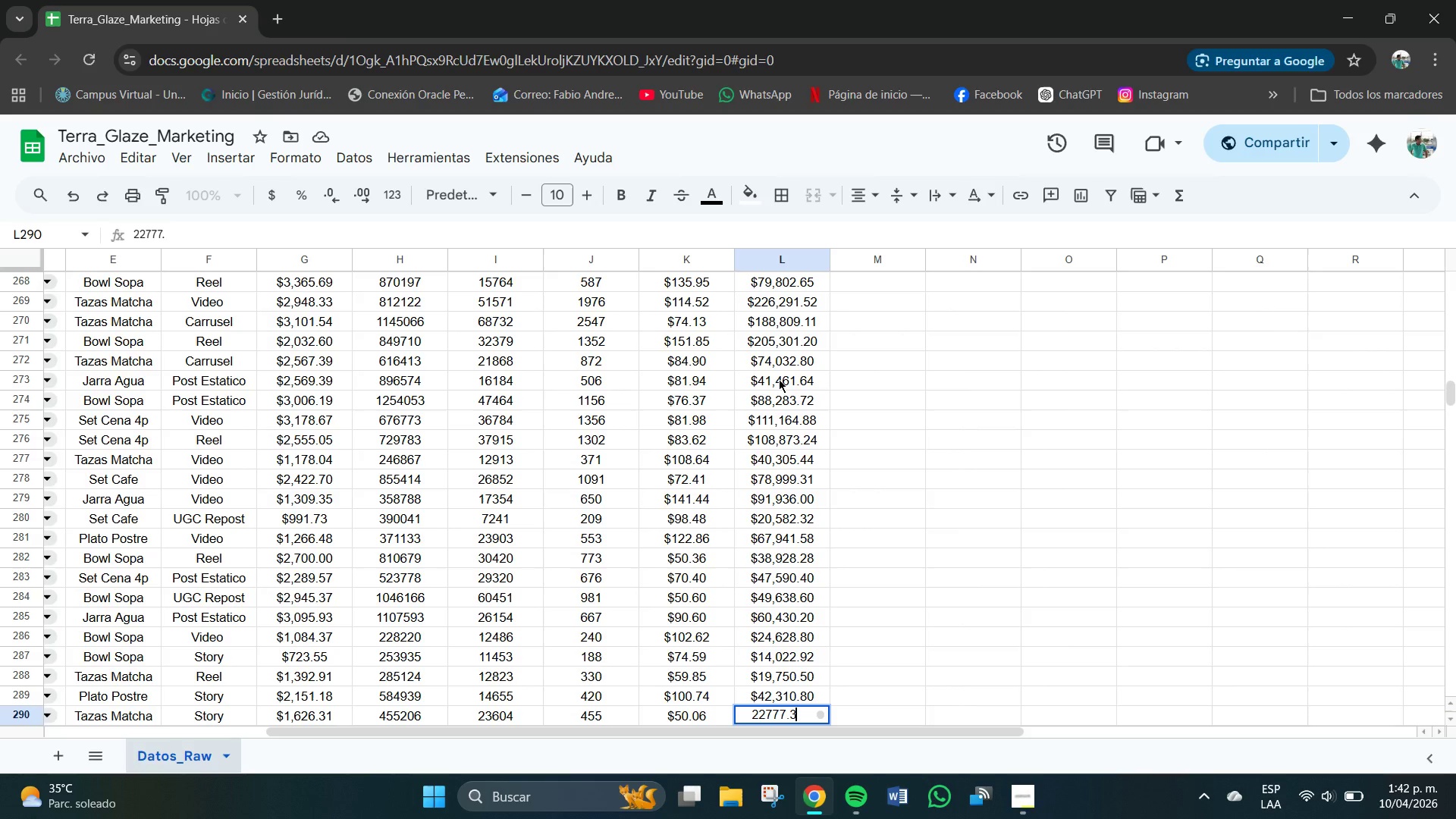 
key(Numpad3)
 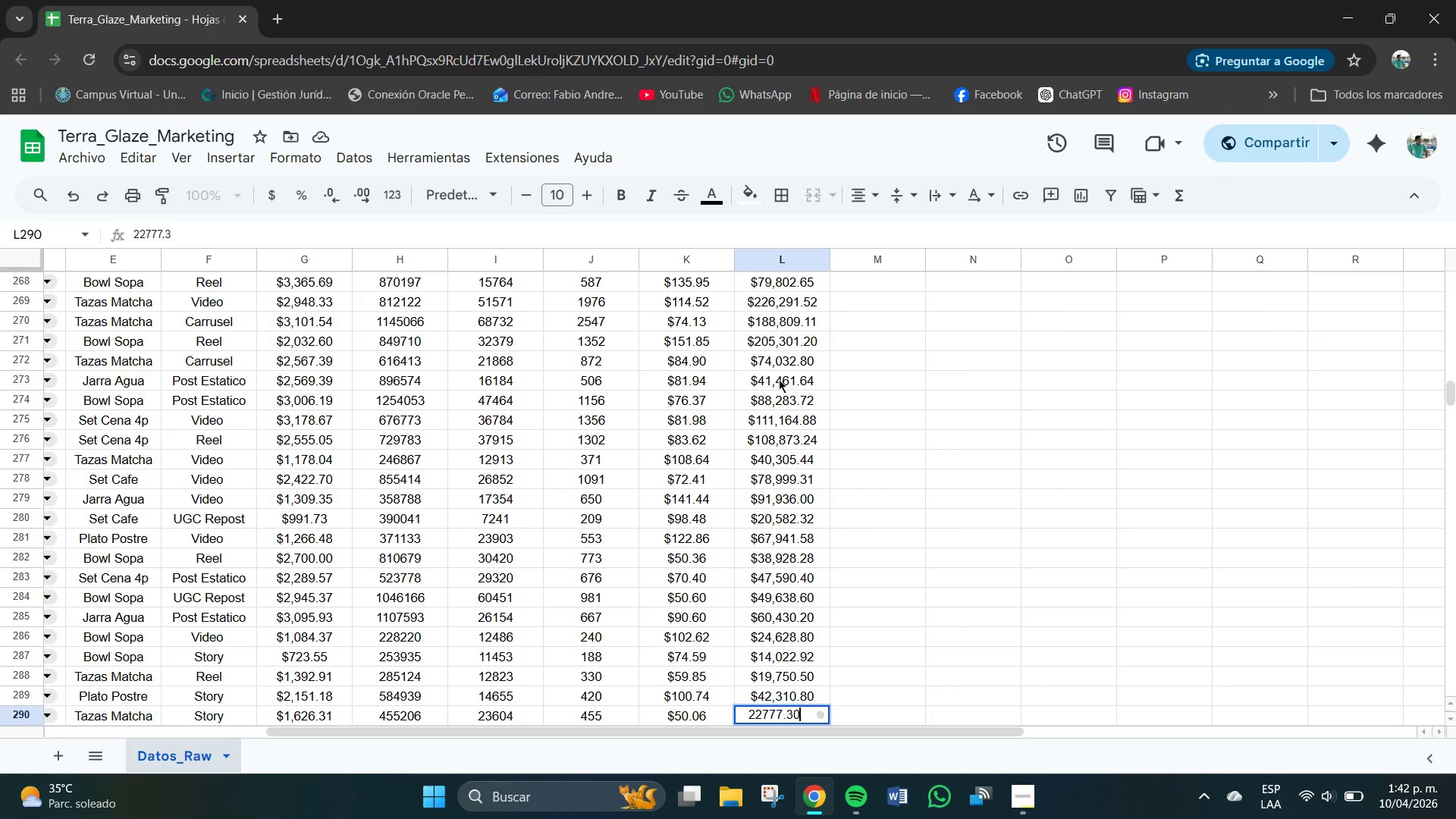 
key(Numpad0)
 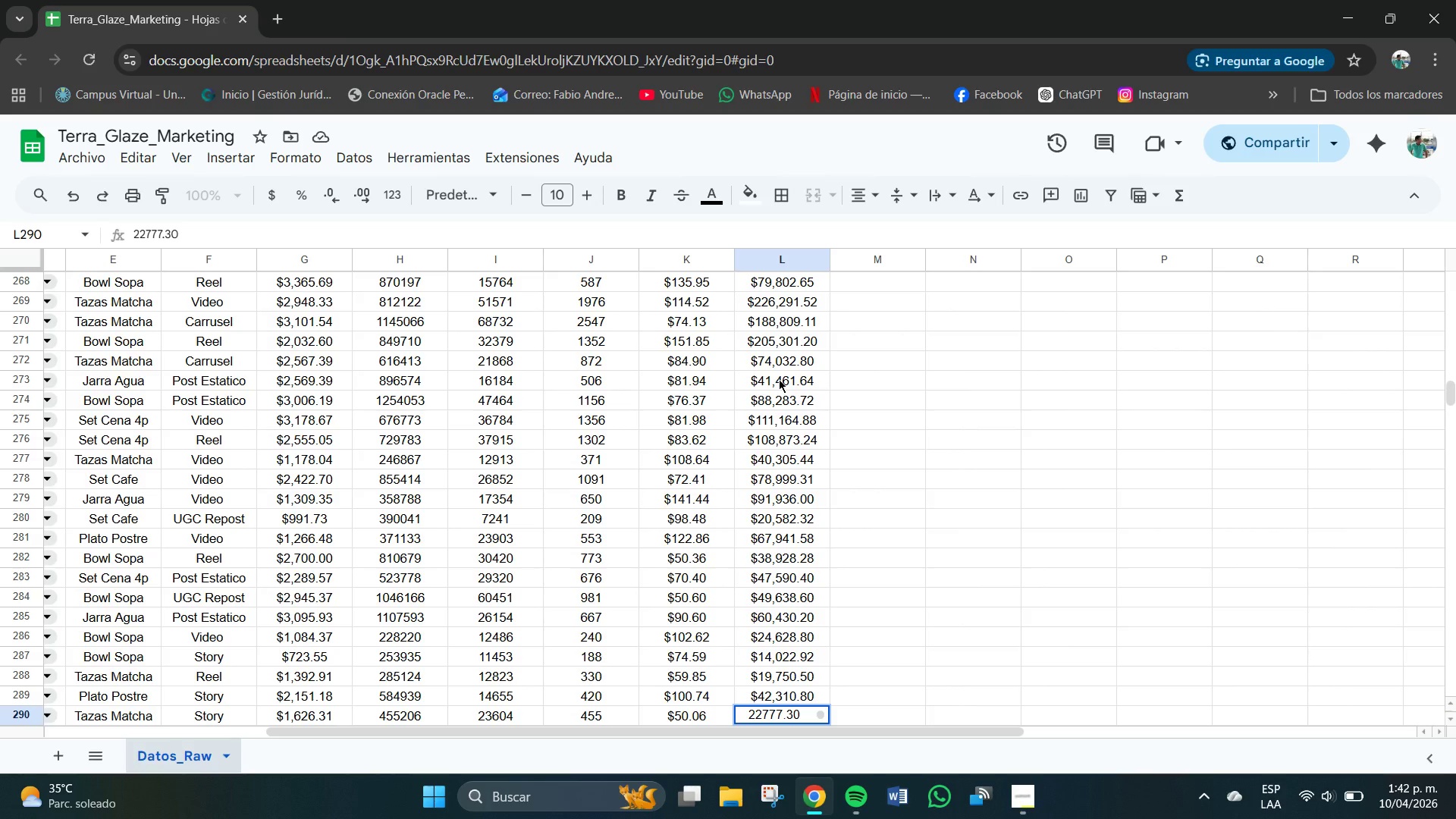 
key(NumpadEnter)
 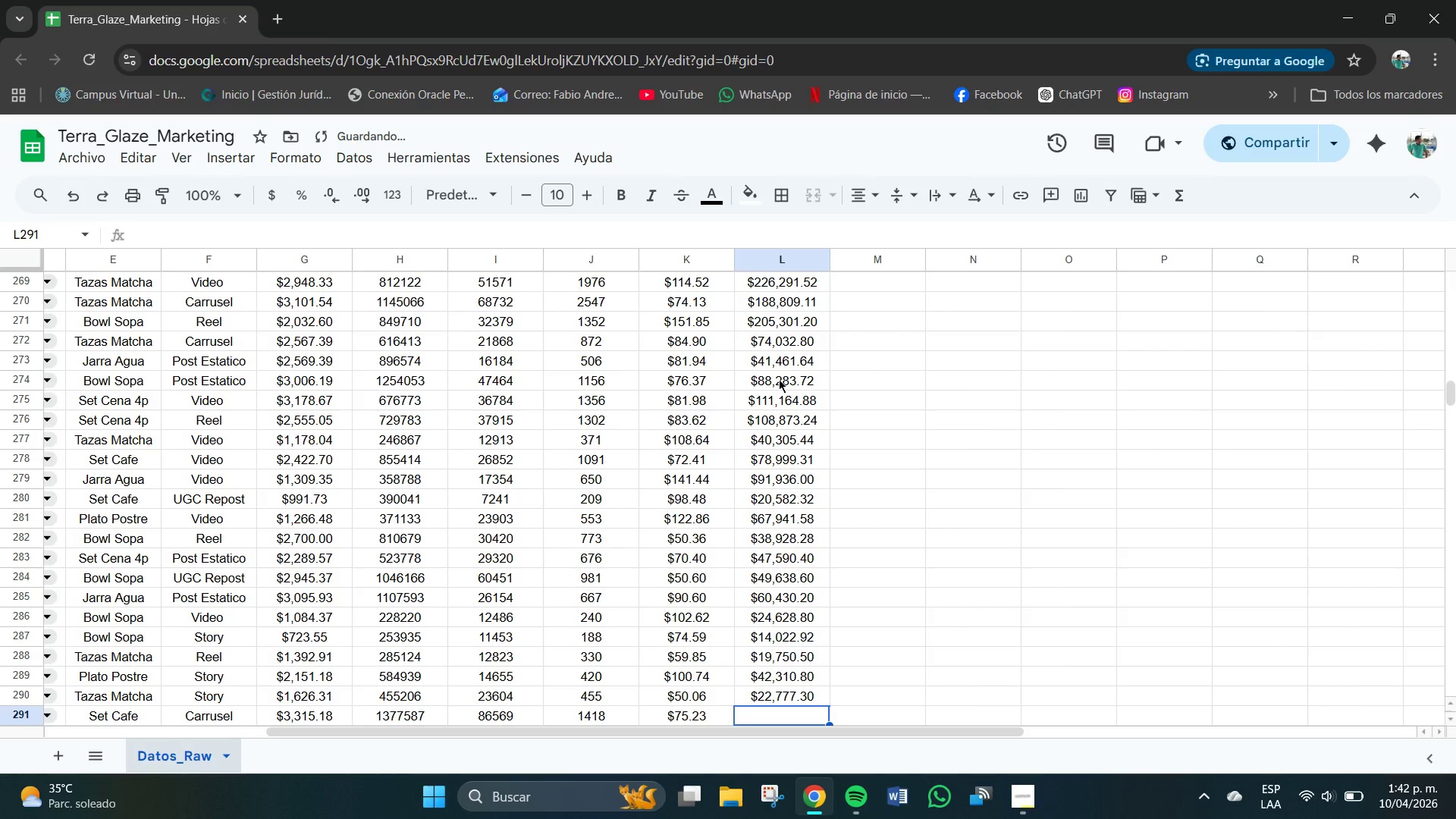 
key(Numpad1)
 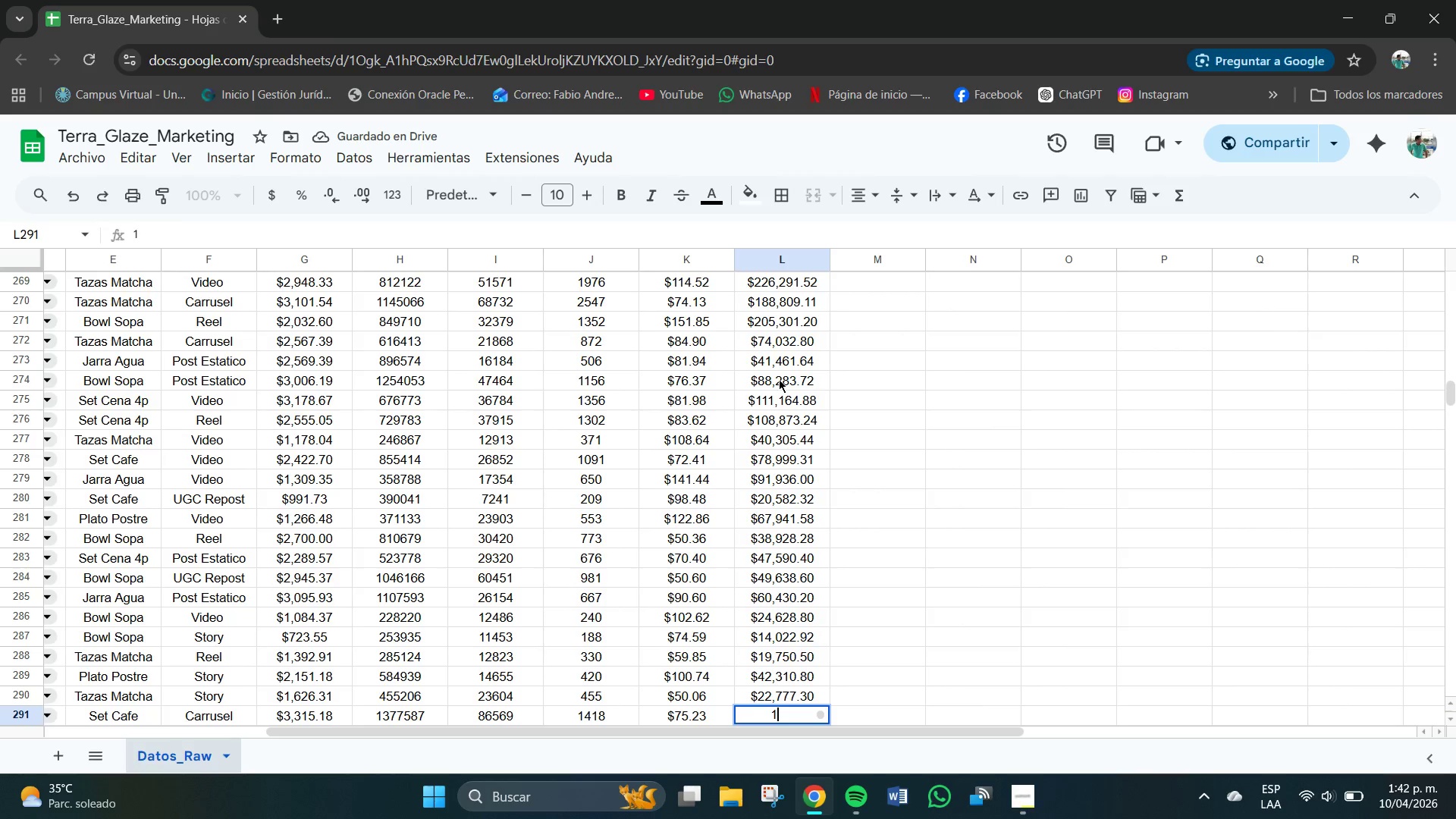 
key(Numpad0)
 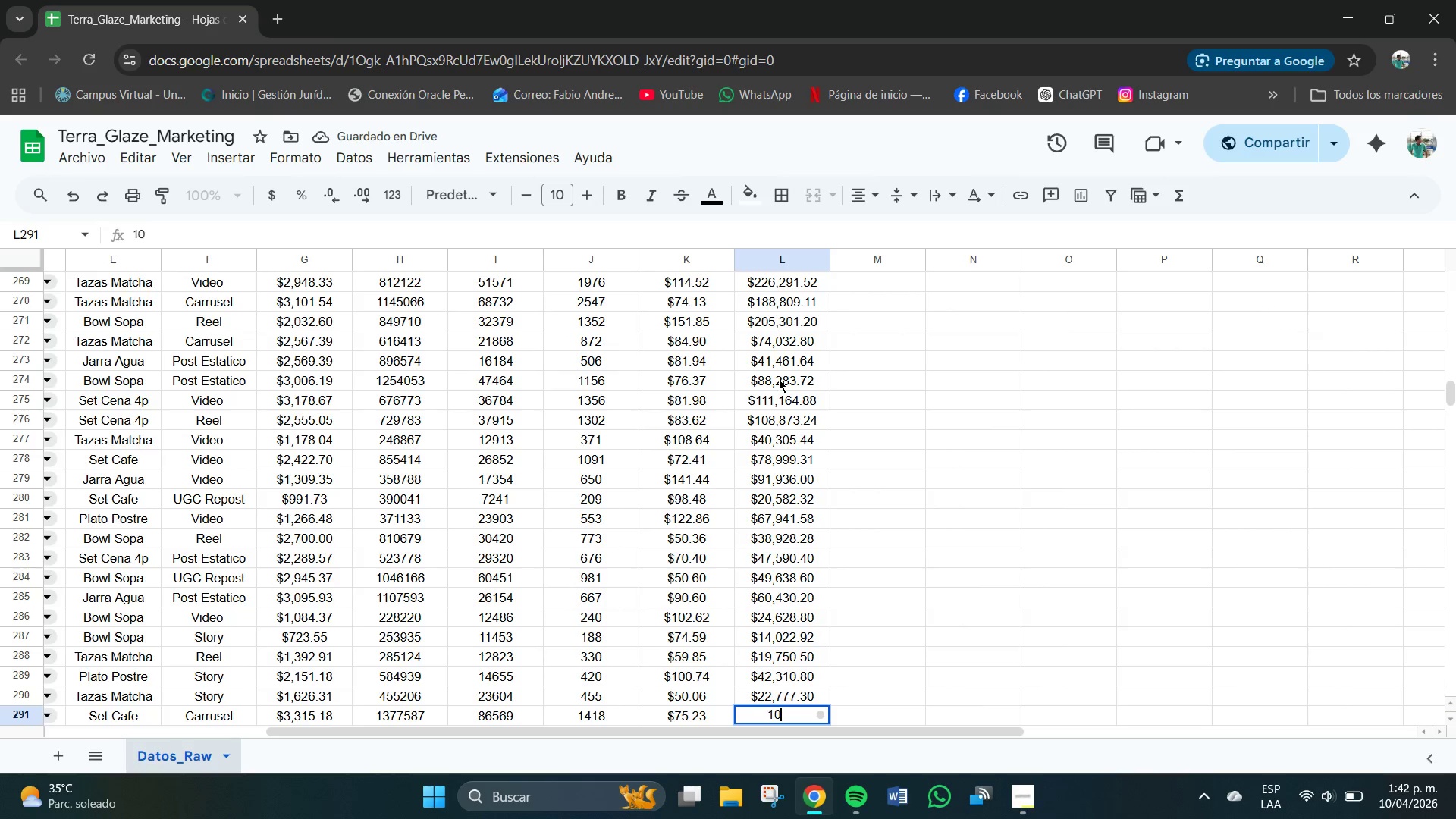 
key(Numpad6)
 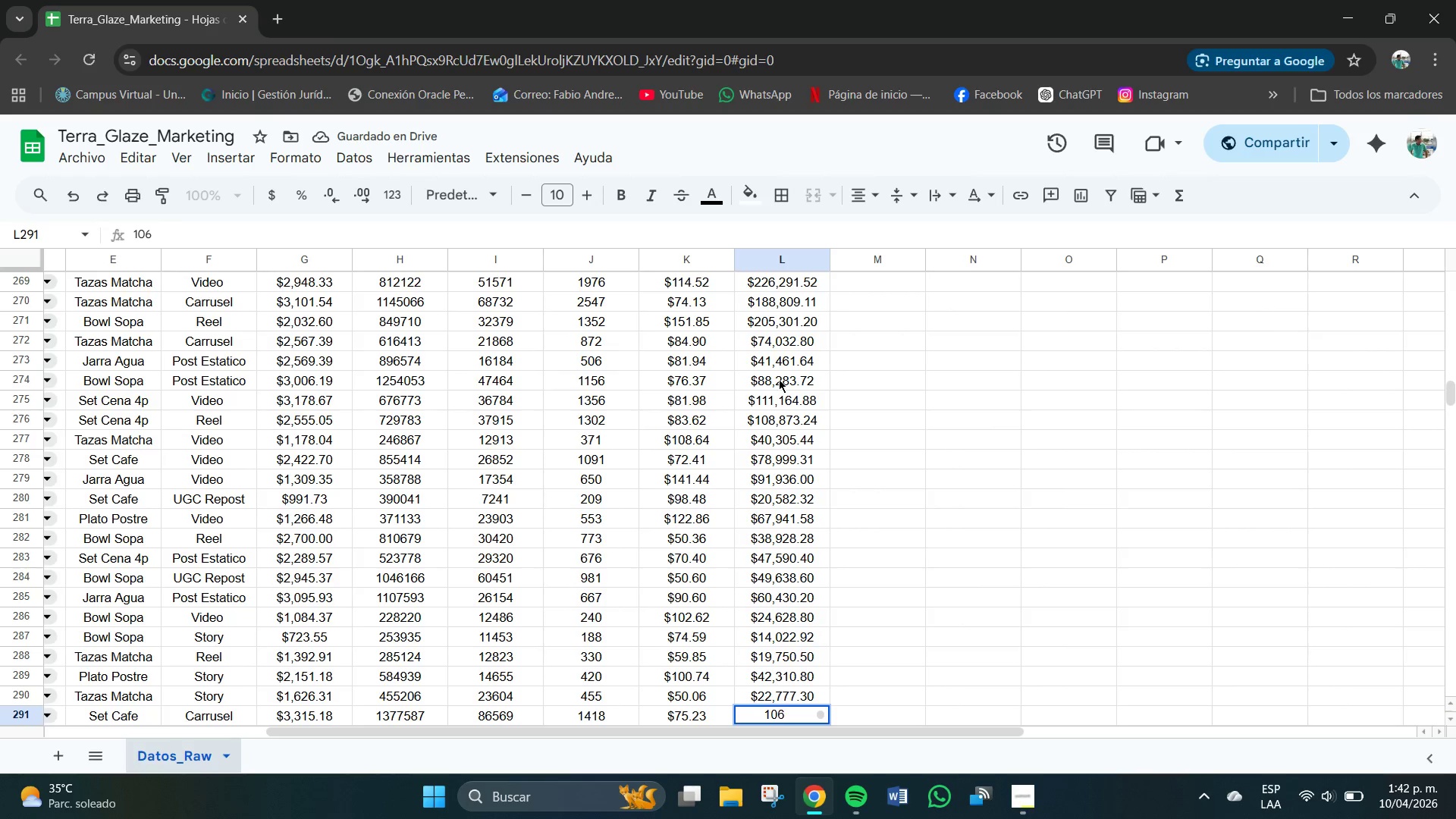 
key(Numpad6)
 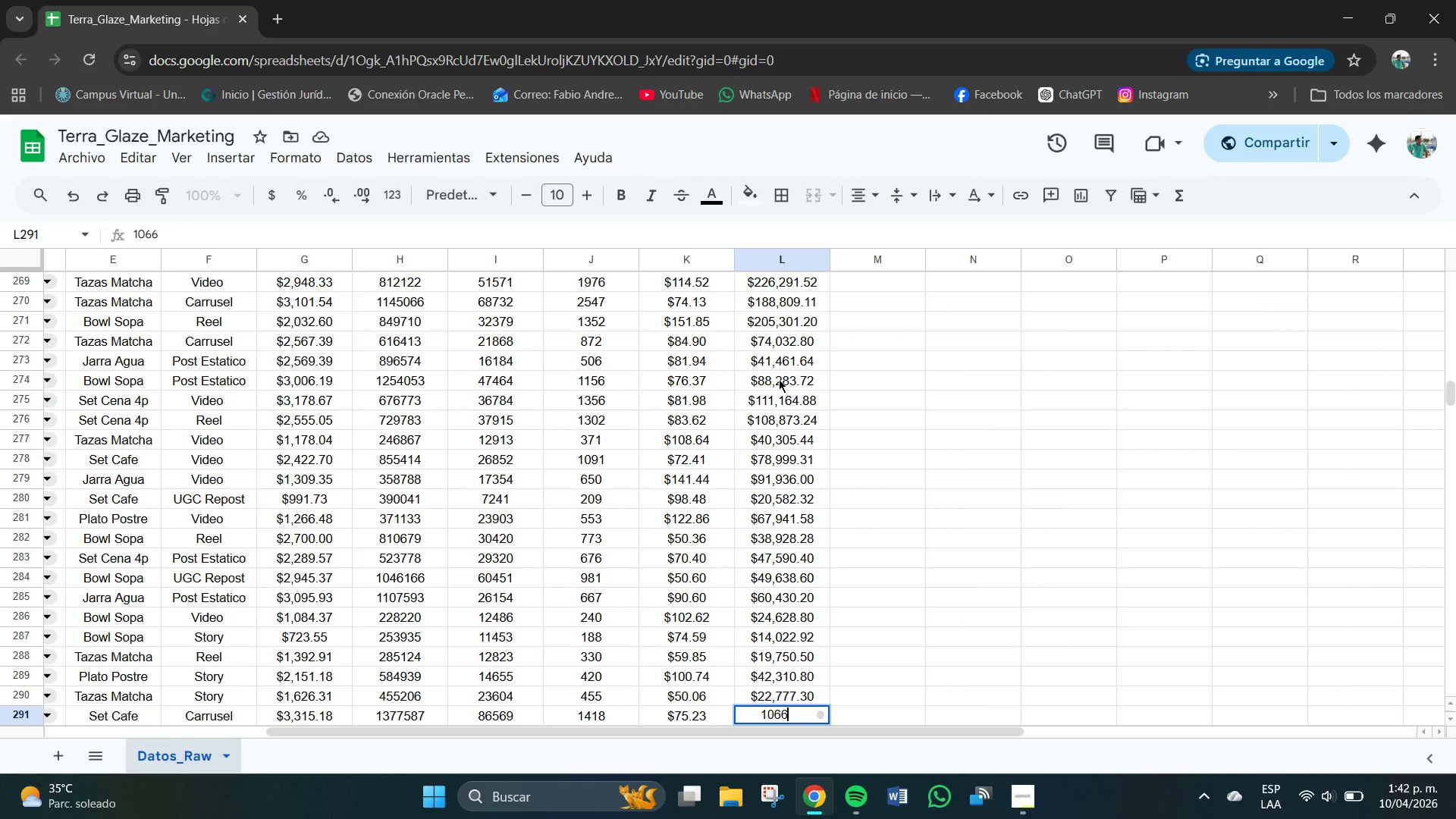 
key(Numpad7)
 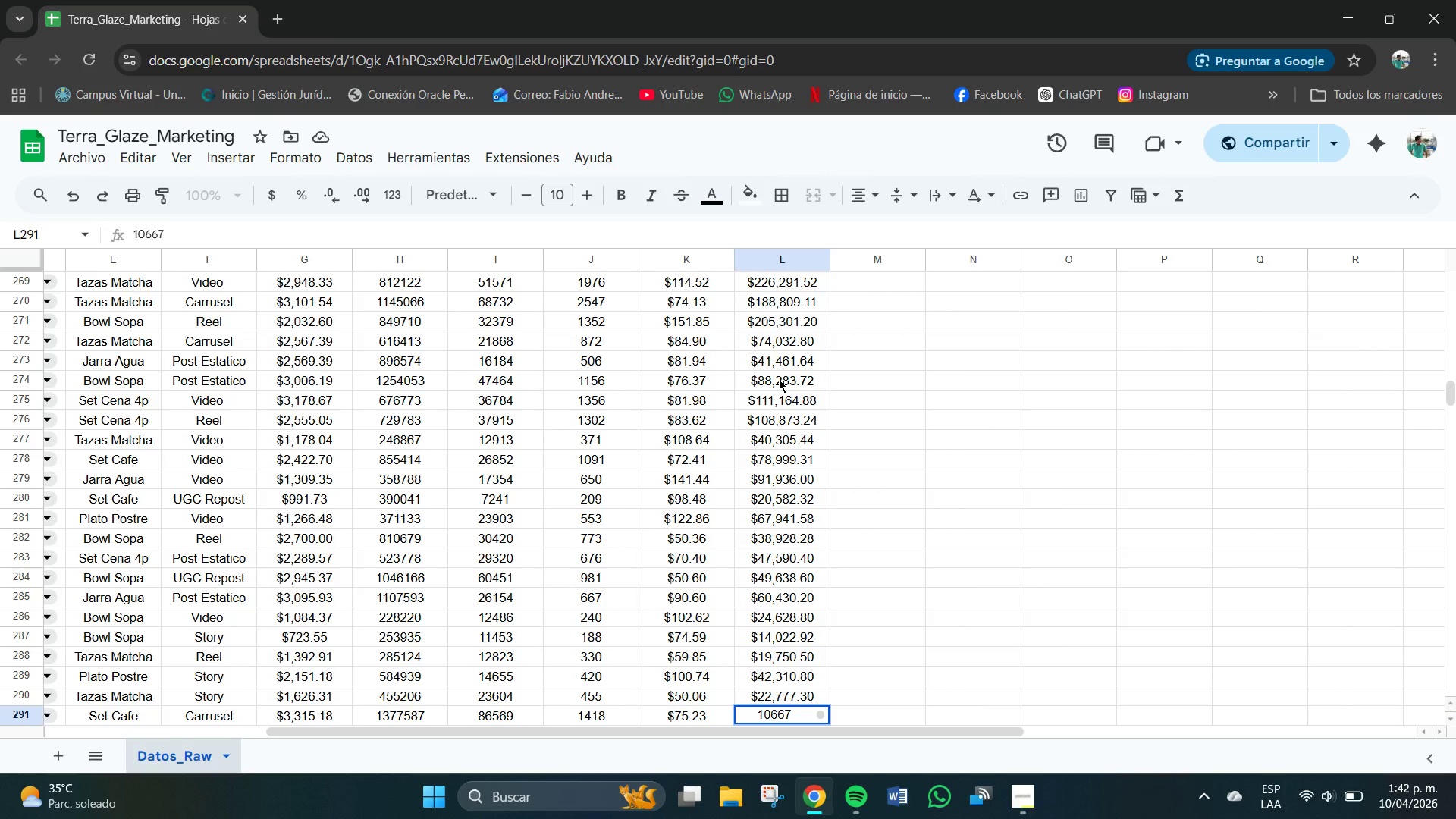 
key(Numpad6)
 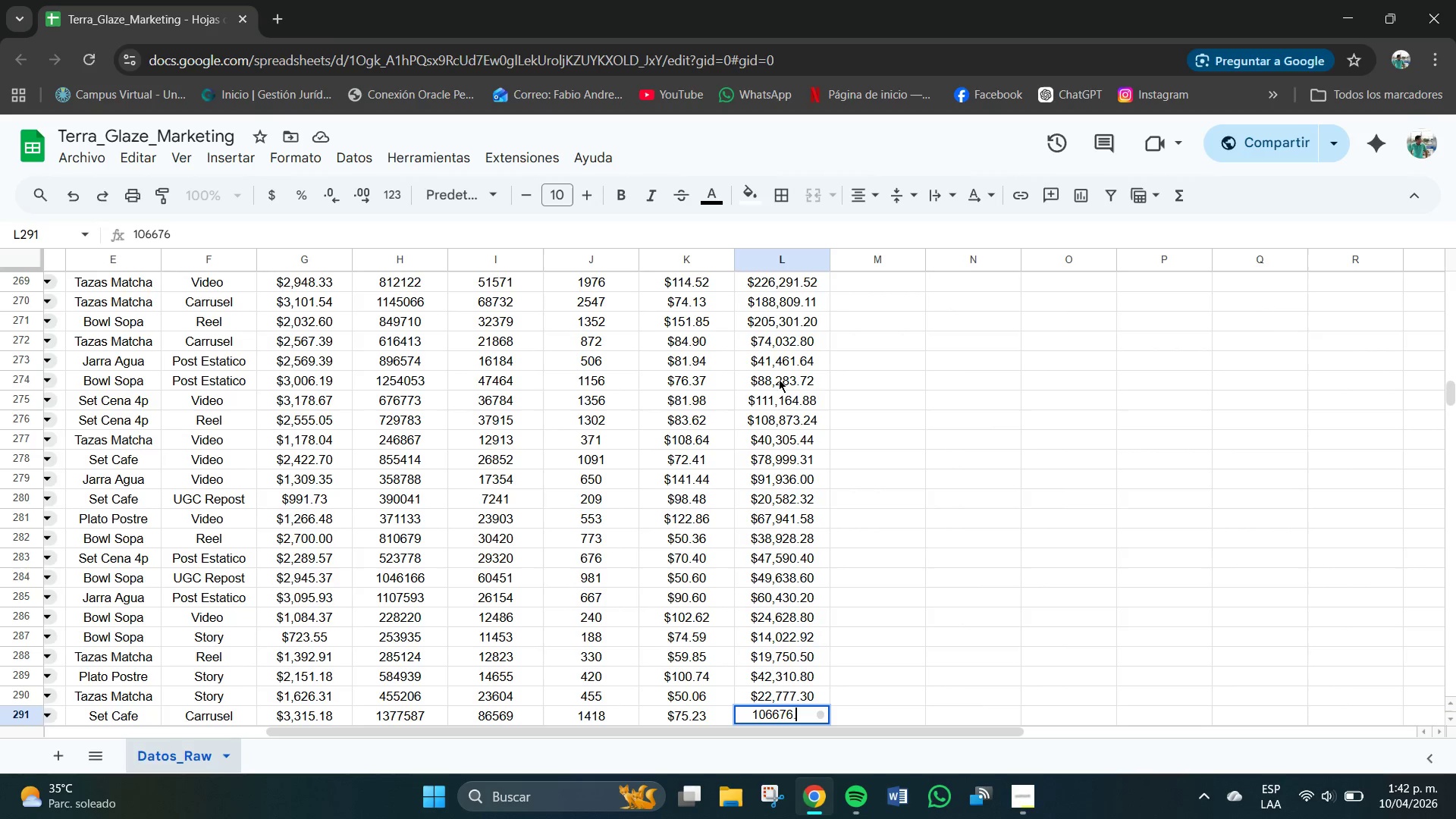 
key(NumpadDecimal)
 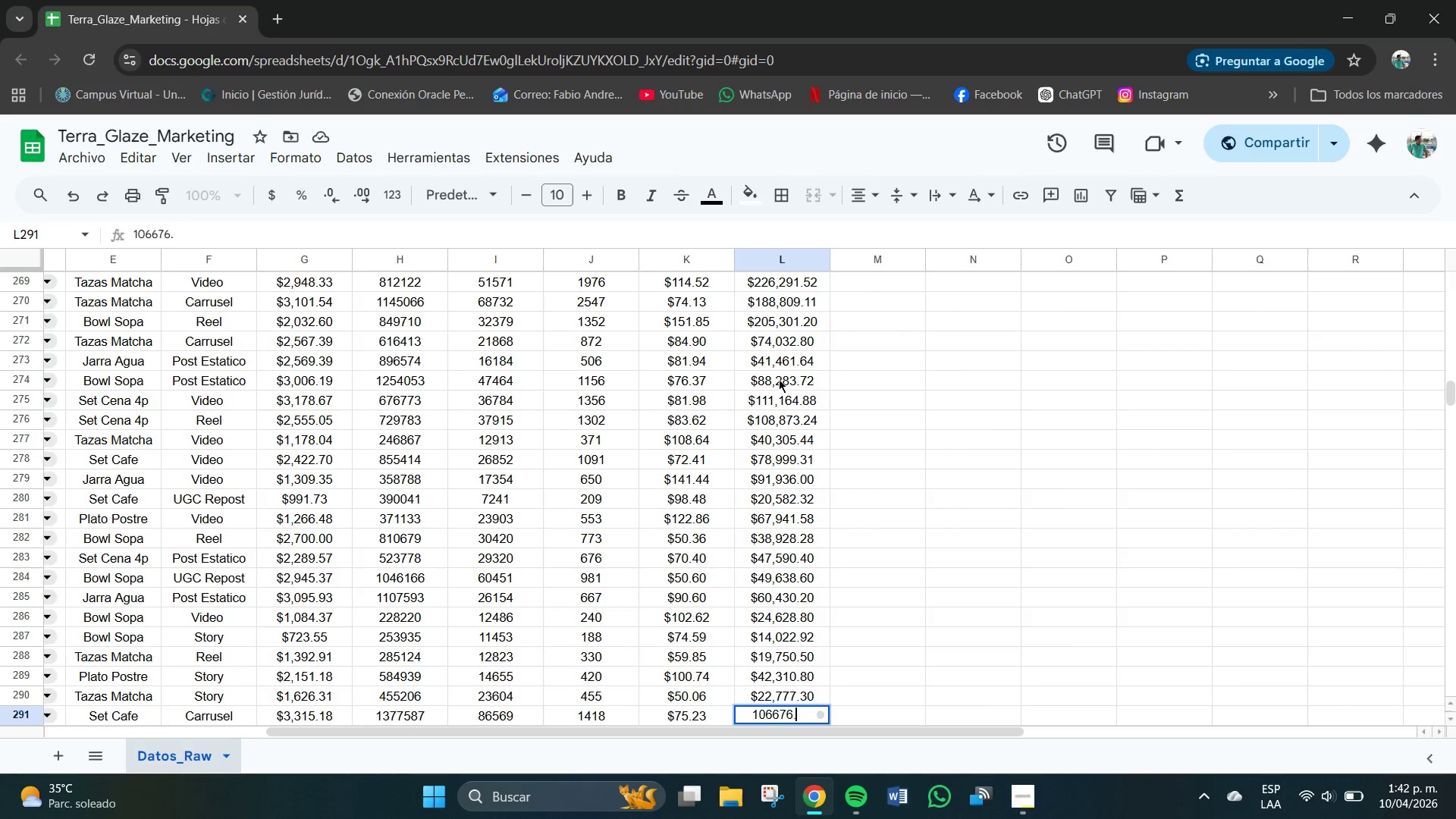 
key(Numpad1)
 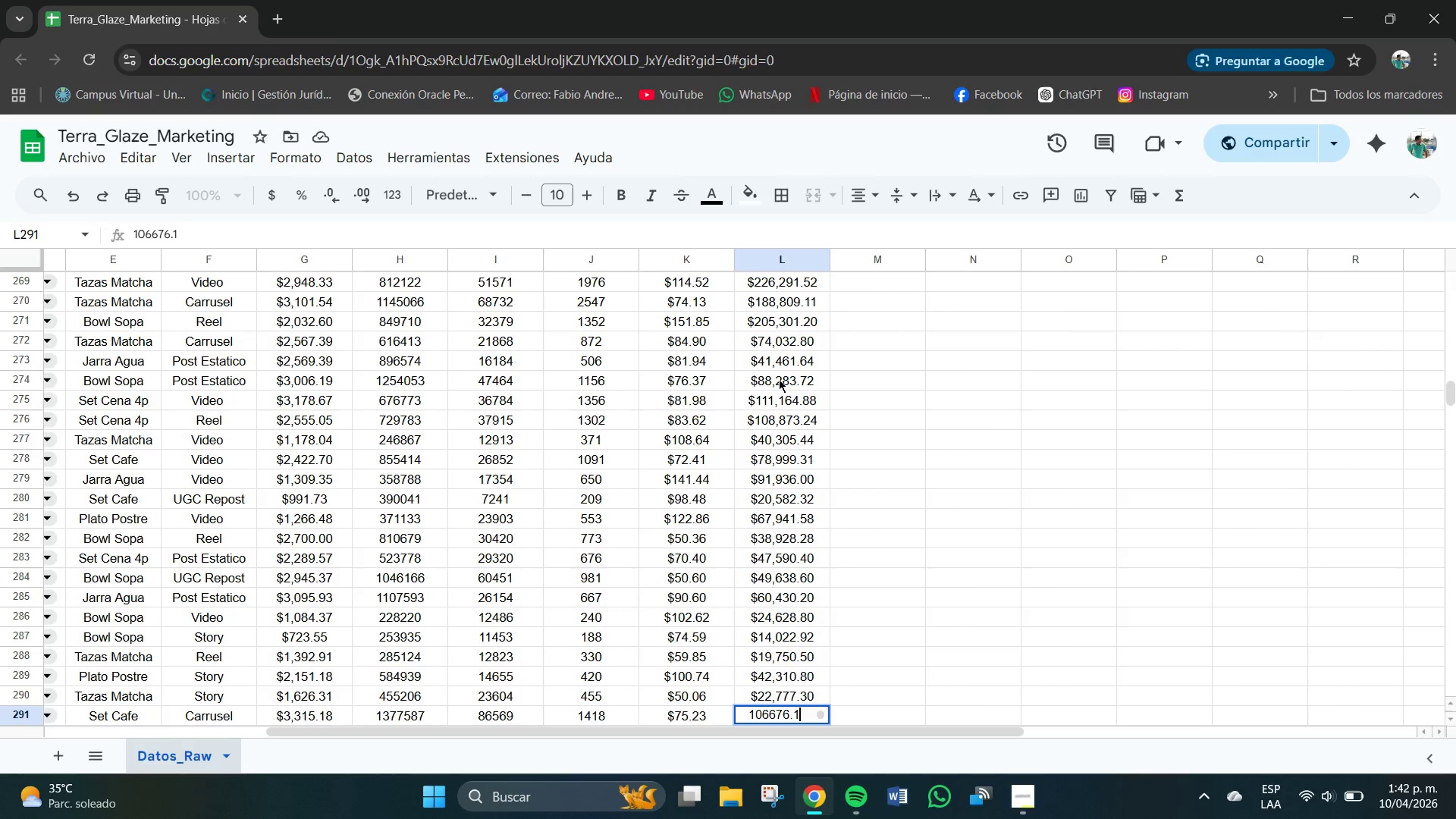 
key(Numpad4)
 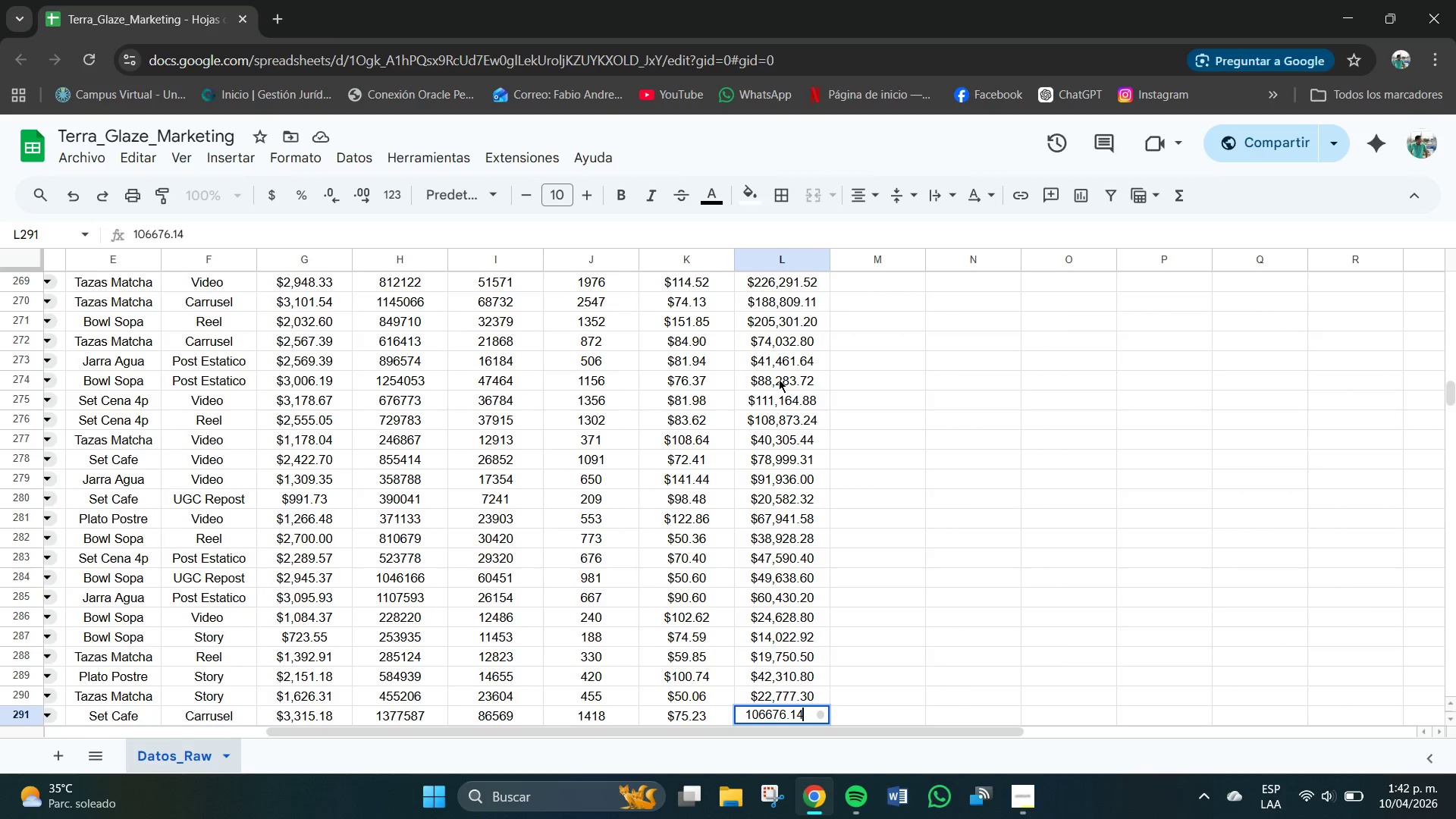 
key(NumpadEnter)
 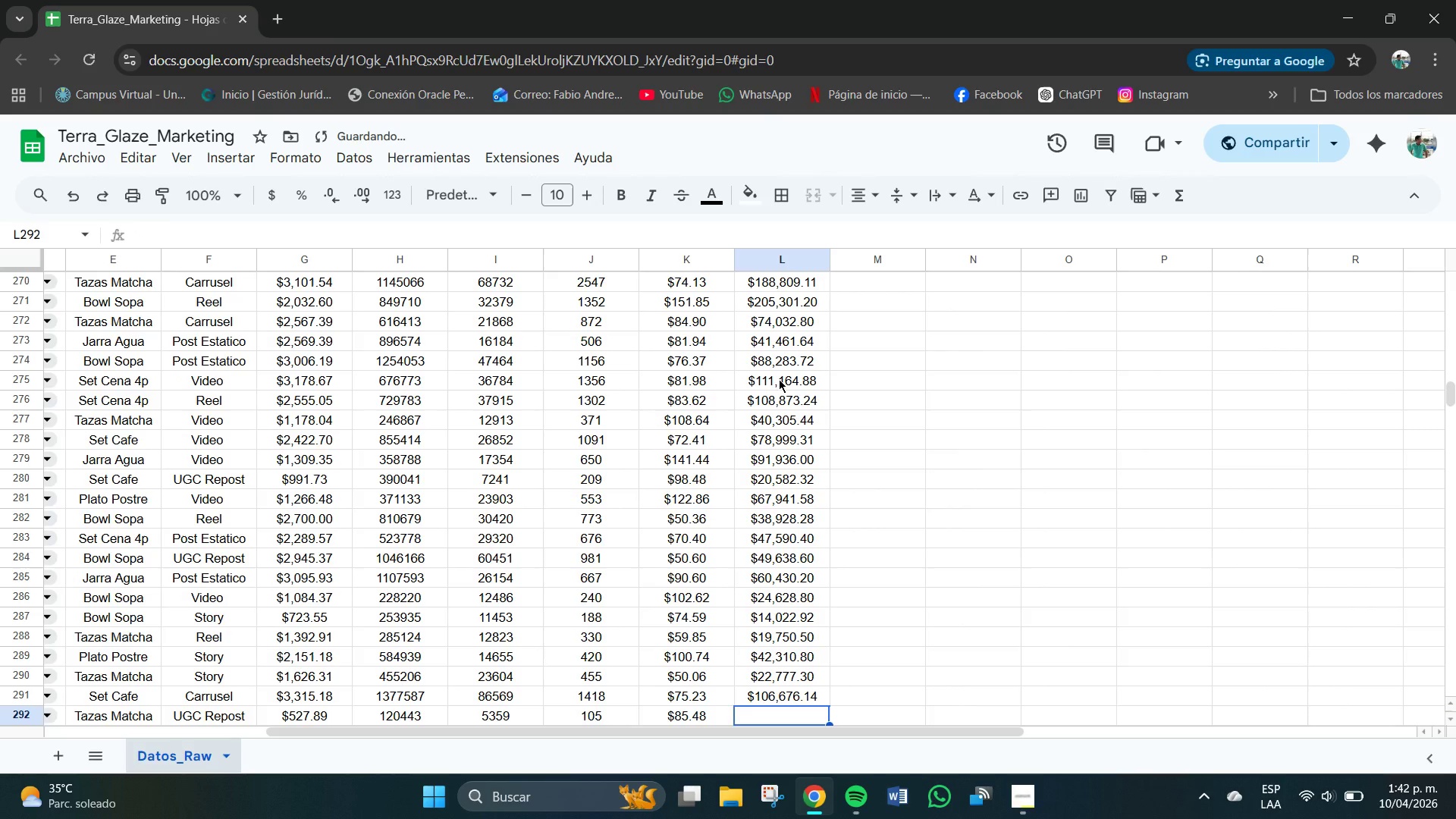 
key(Numpad8)
 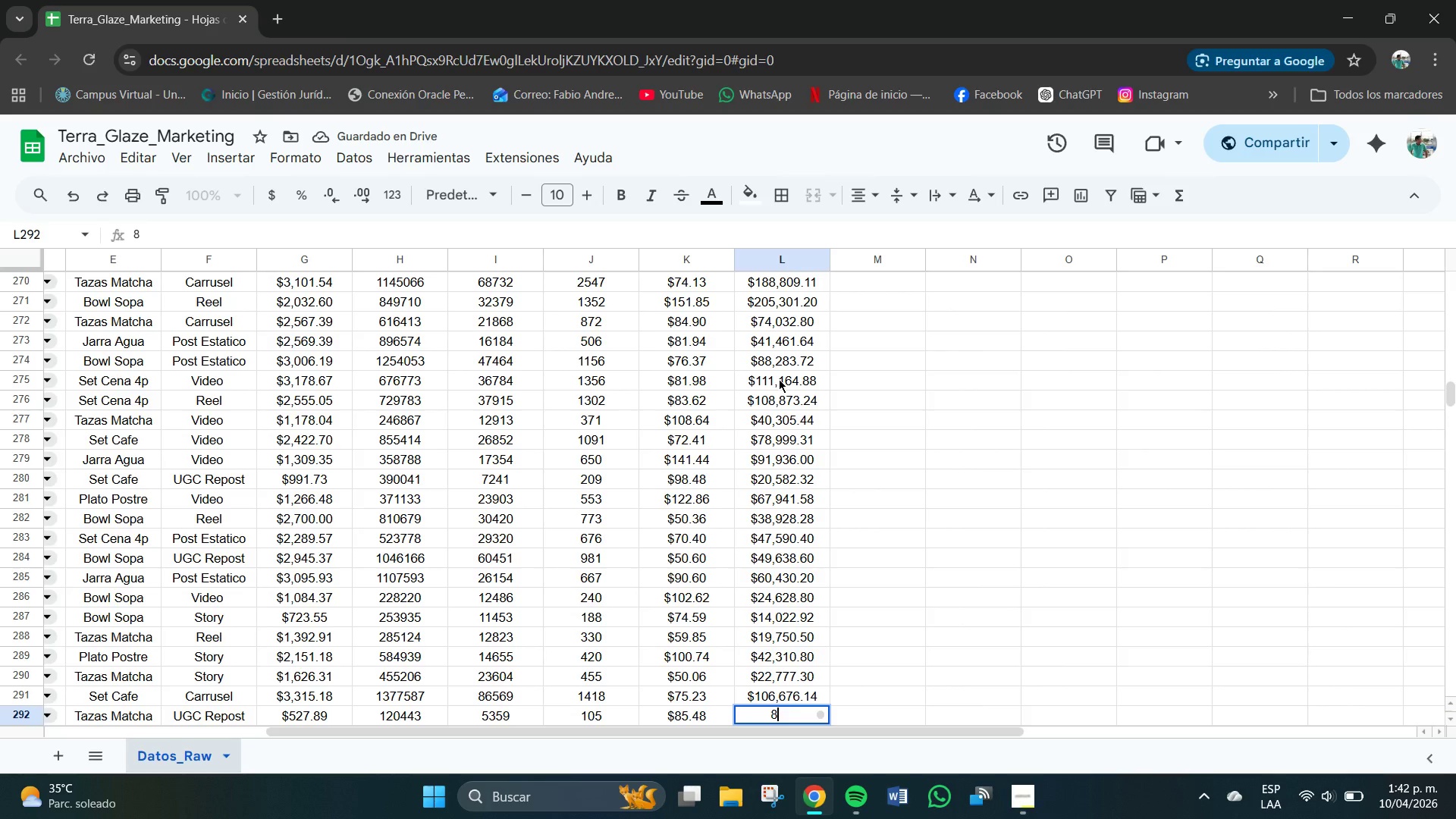 
key(Numpad9)
 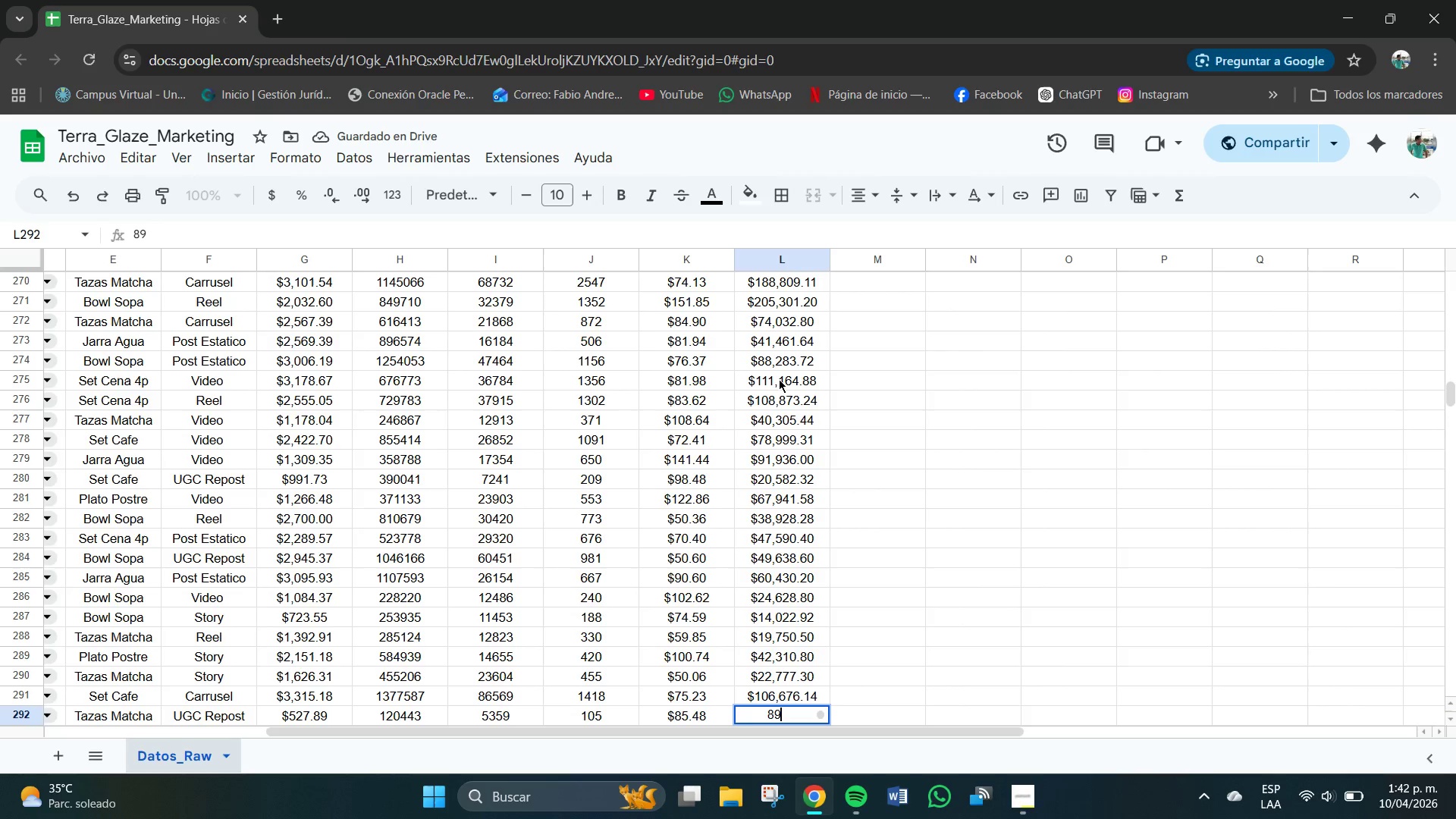 
key(Numpad7)
 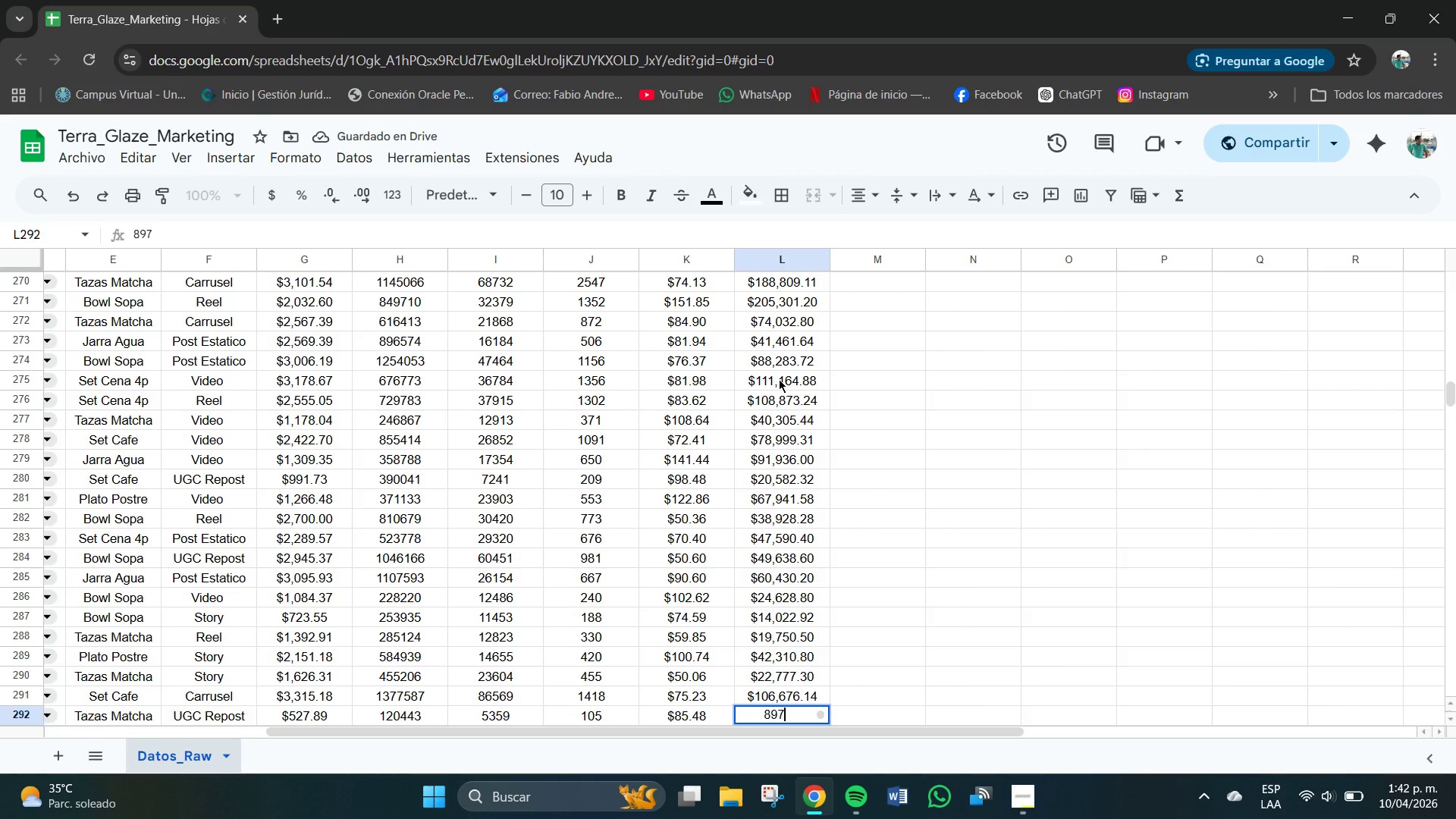 
key(Numpad5)
 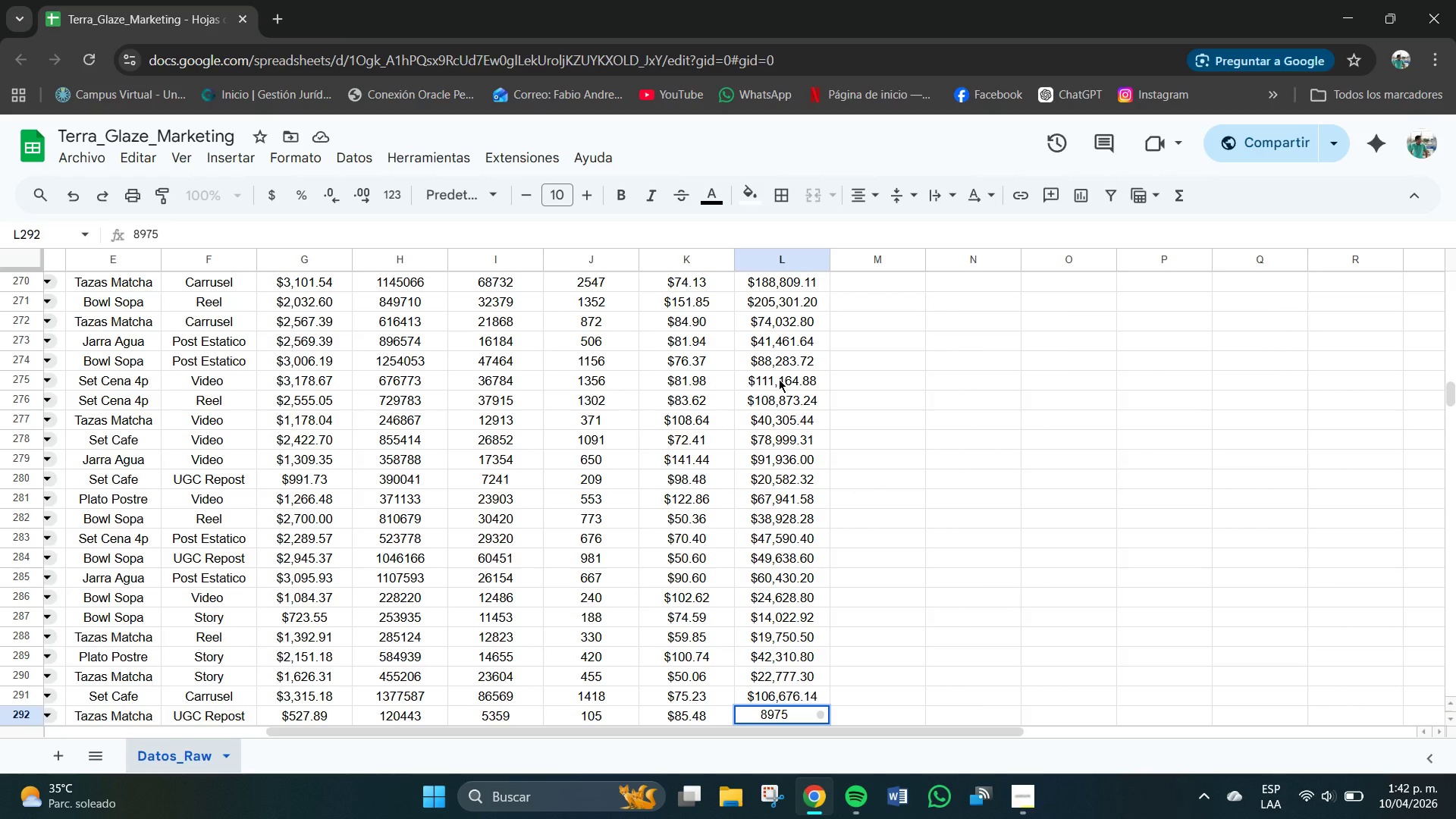 
key(NumpadDecimal)
 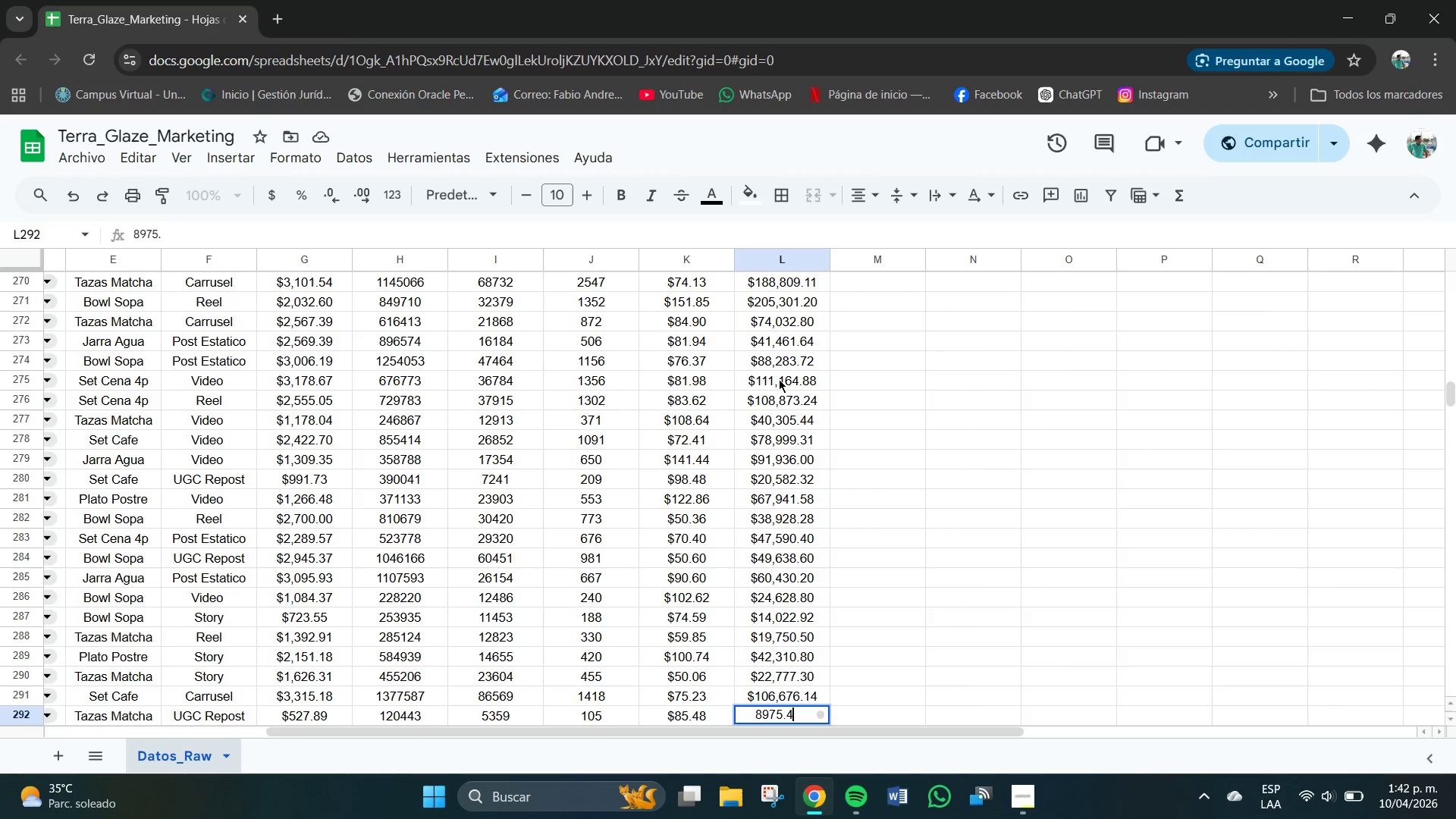 
key(Numpad4)
 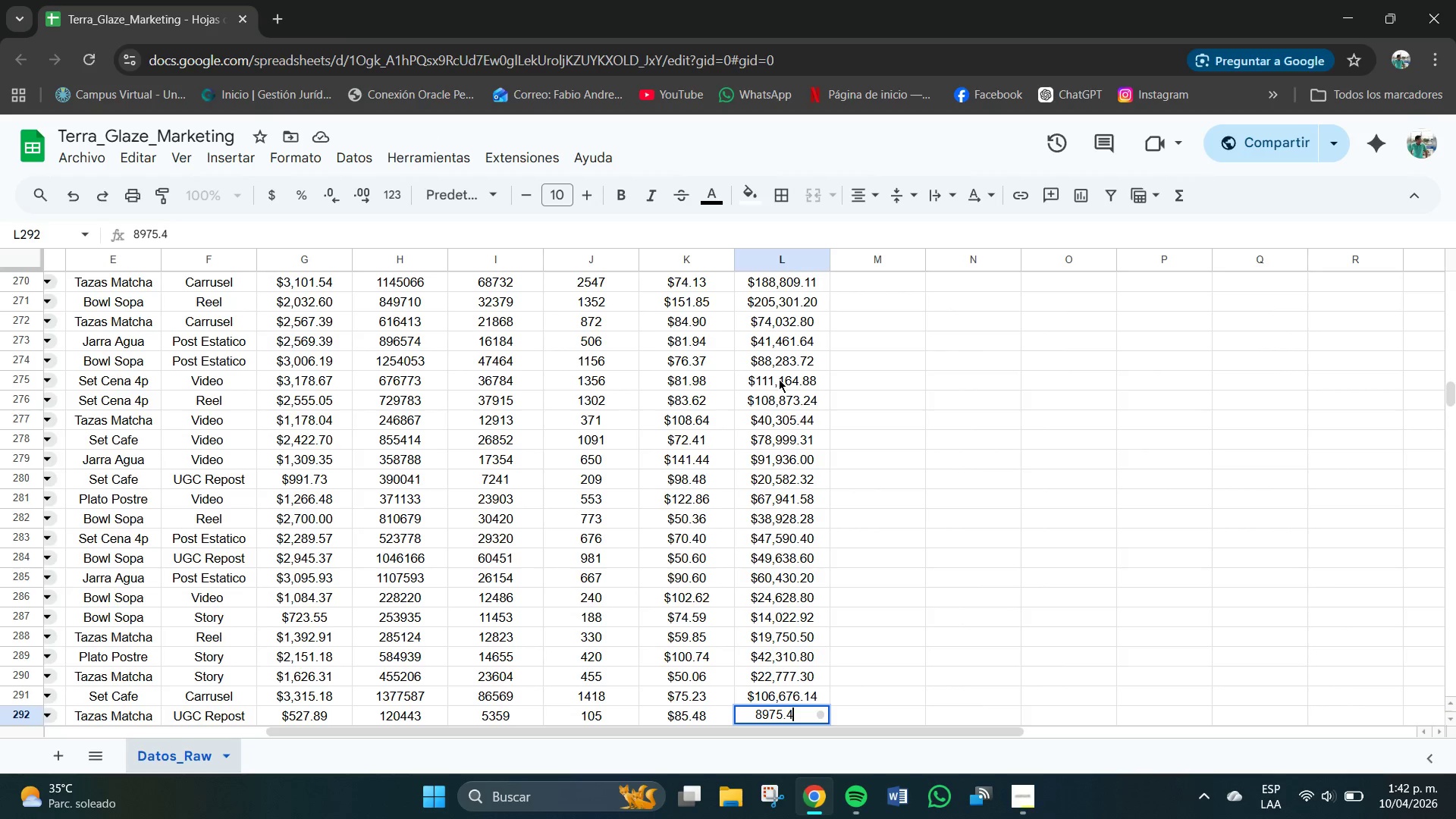 
key(Numpad0)
 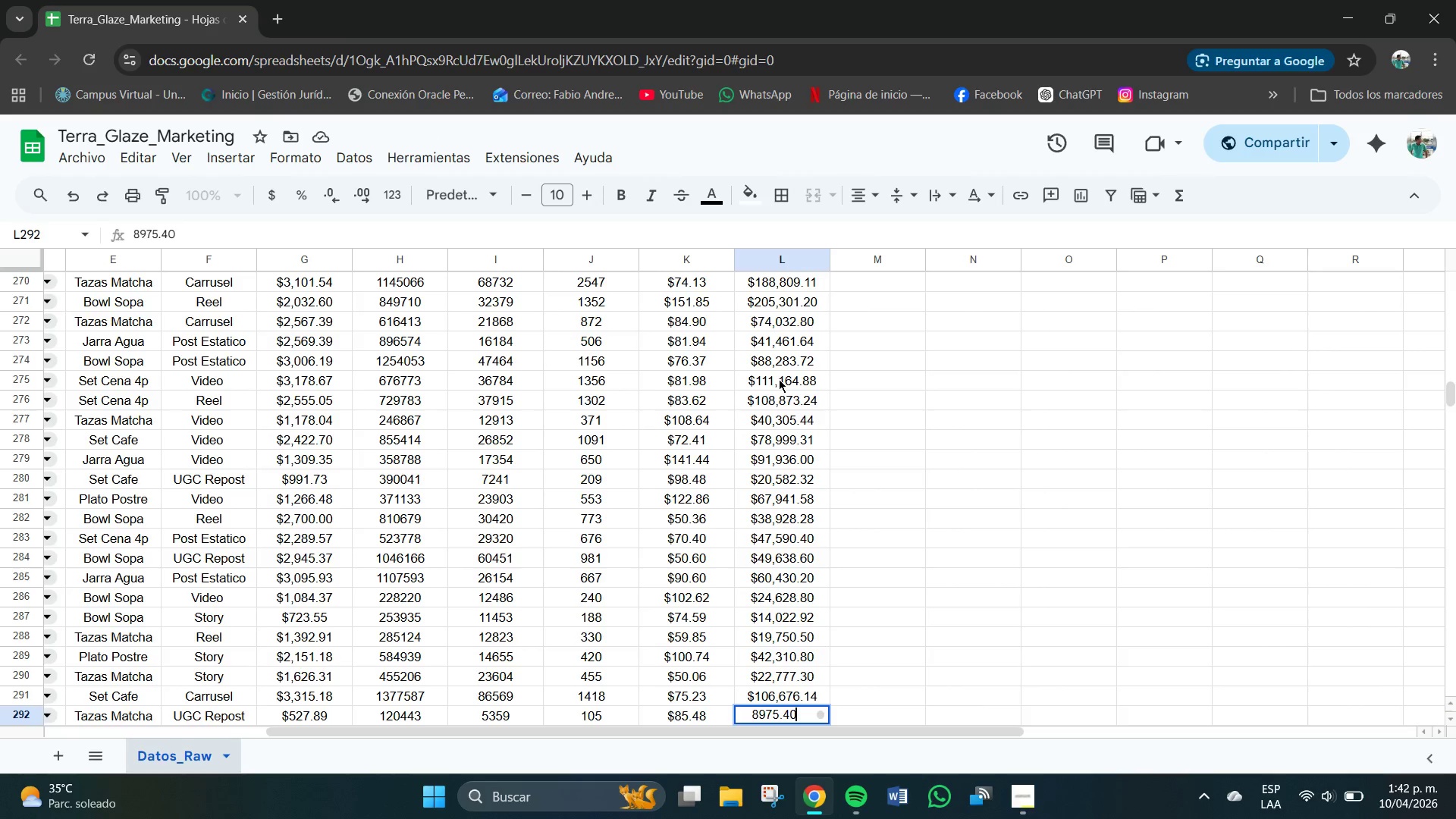 
key(NumpadEnter)
 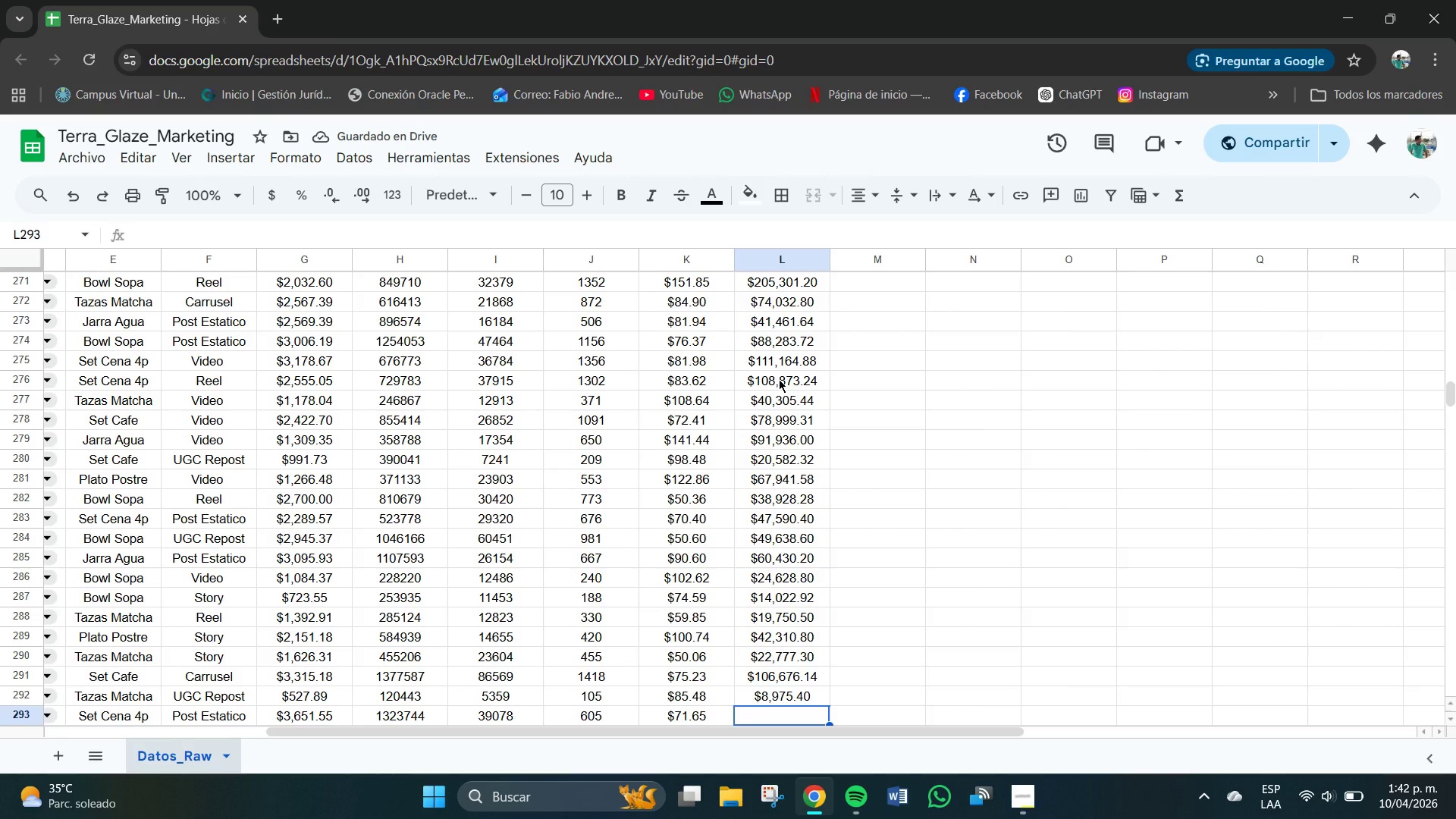 
wait(5.52)
 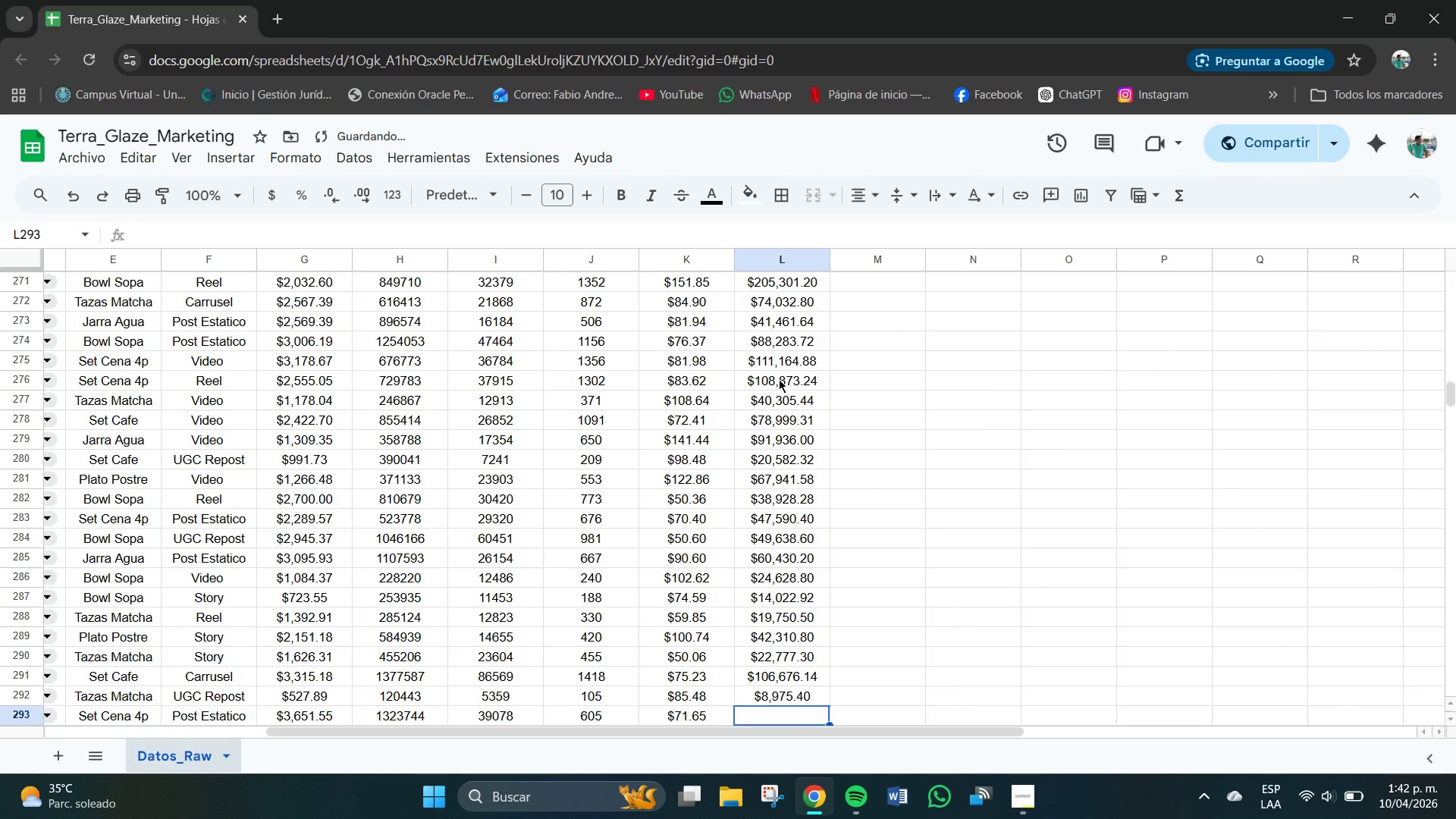 
key(Numpad4)
 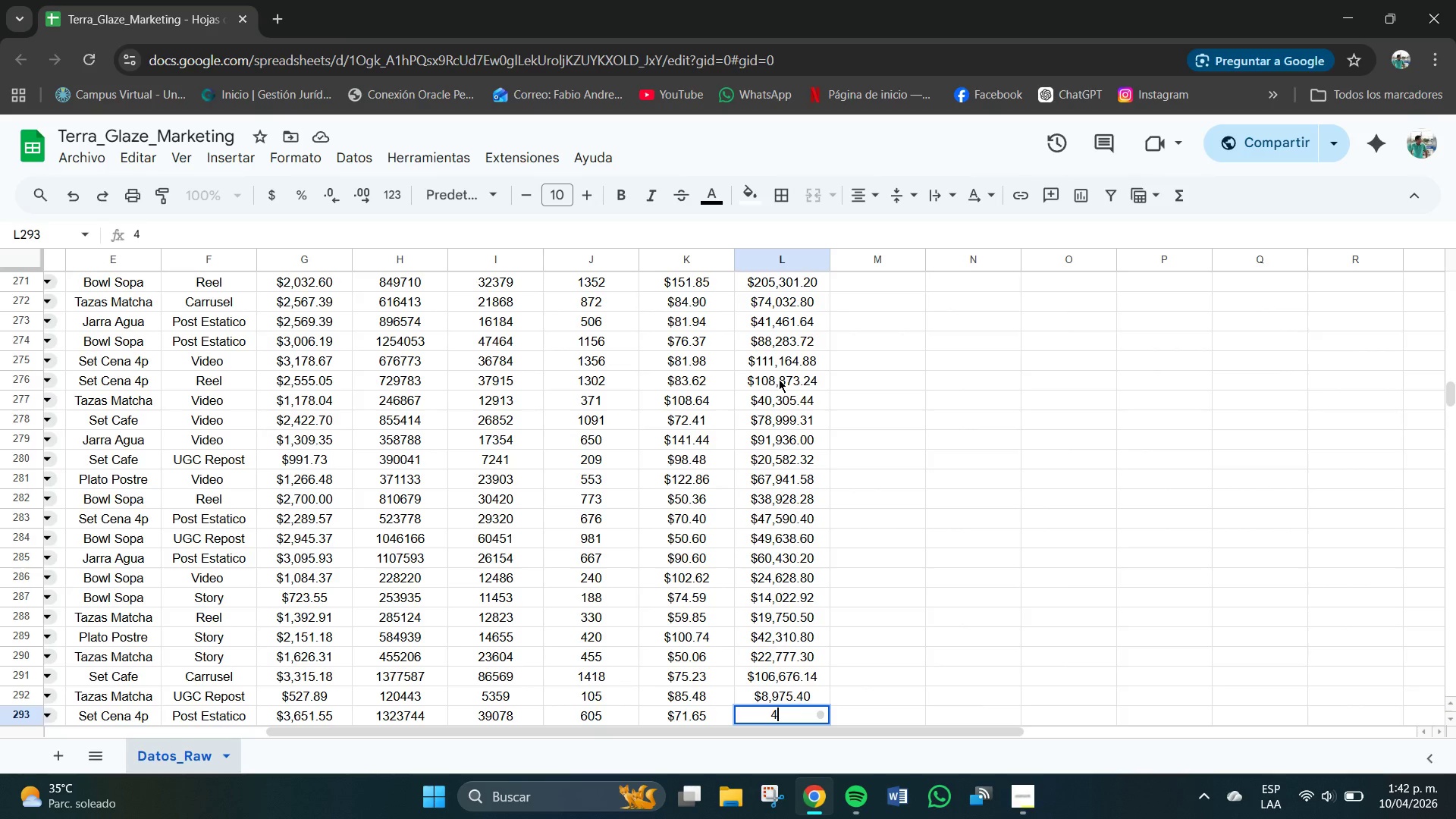 
key(Numpad3)
 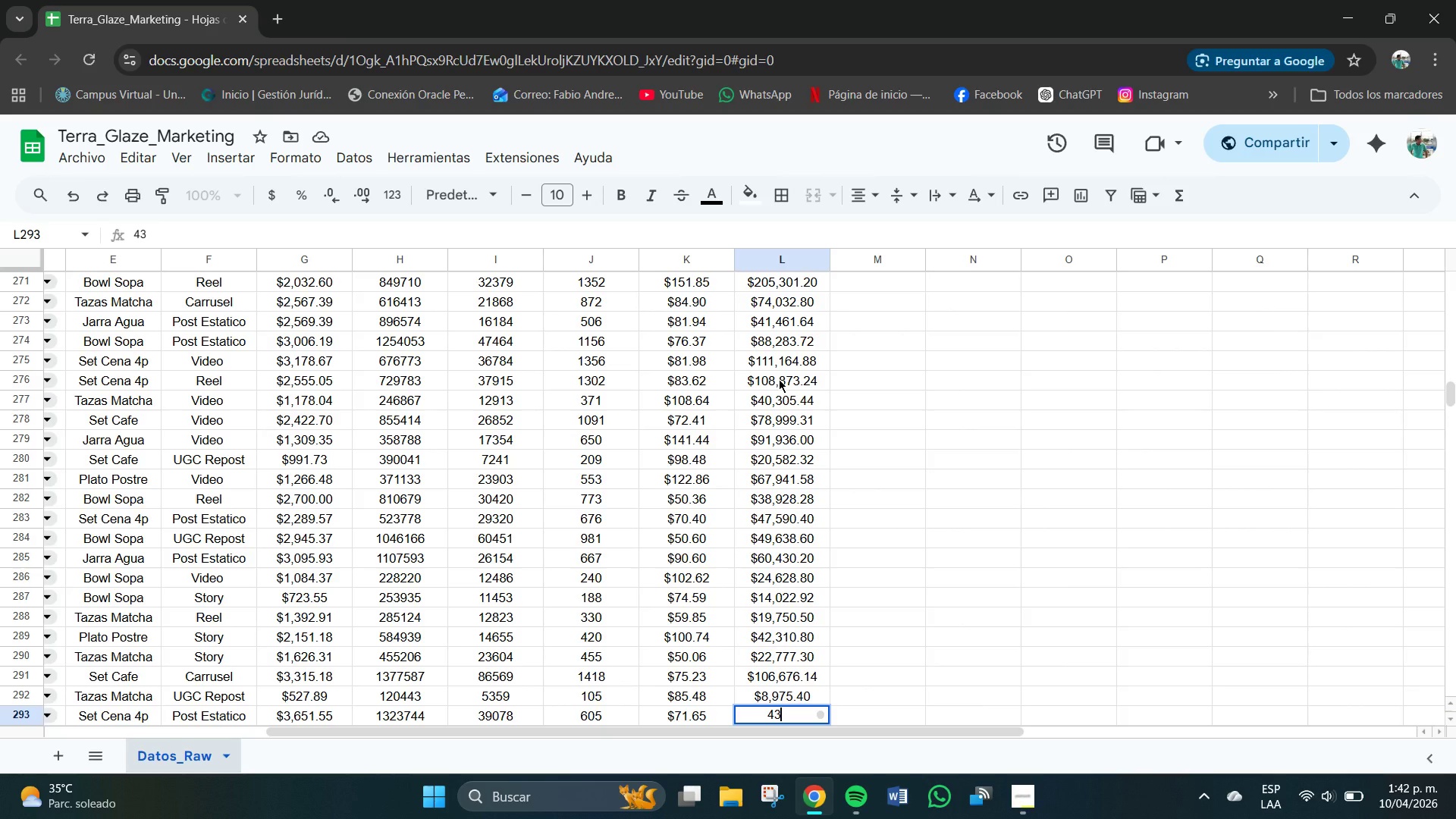 
key(Numpad3)
 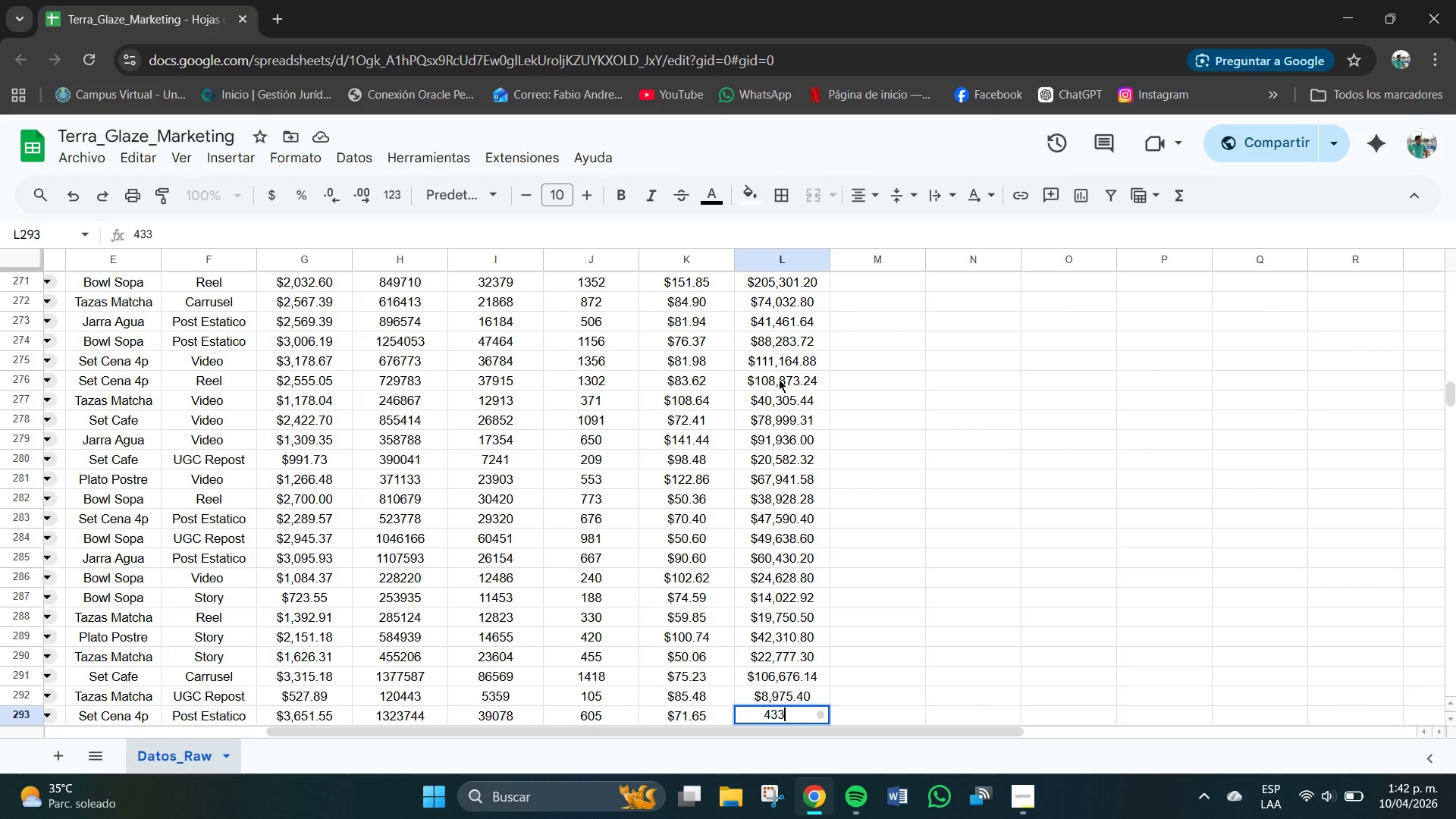 
key(Numpad4)
 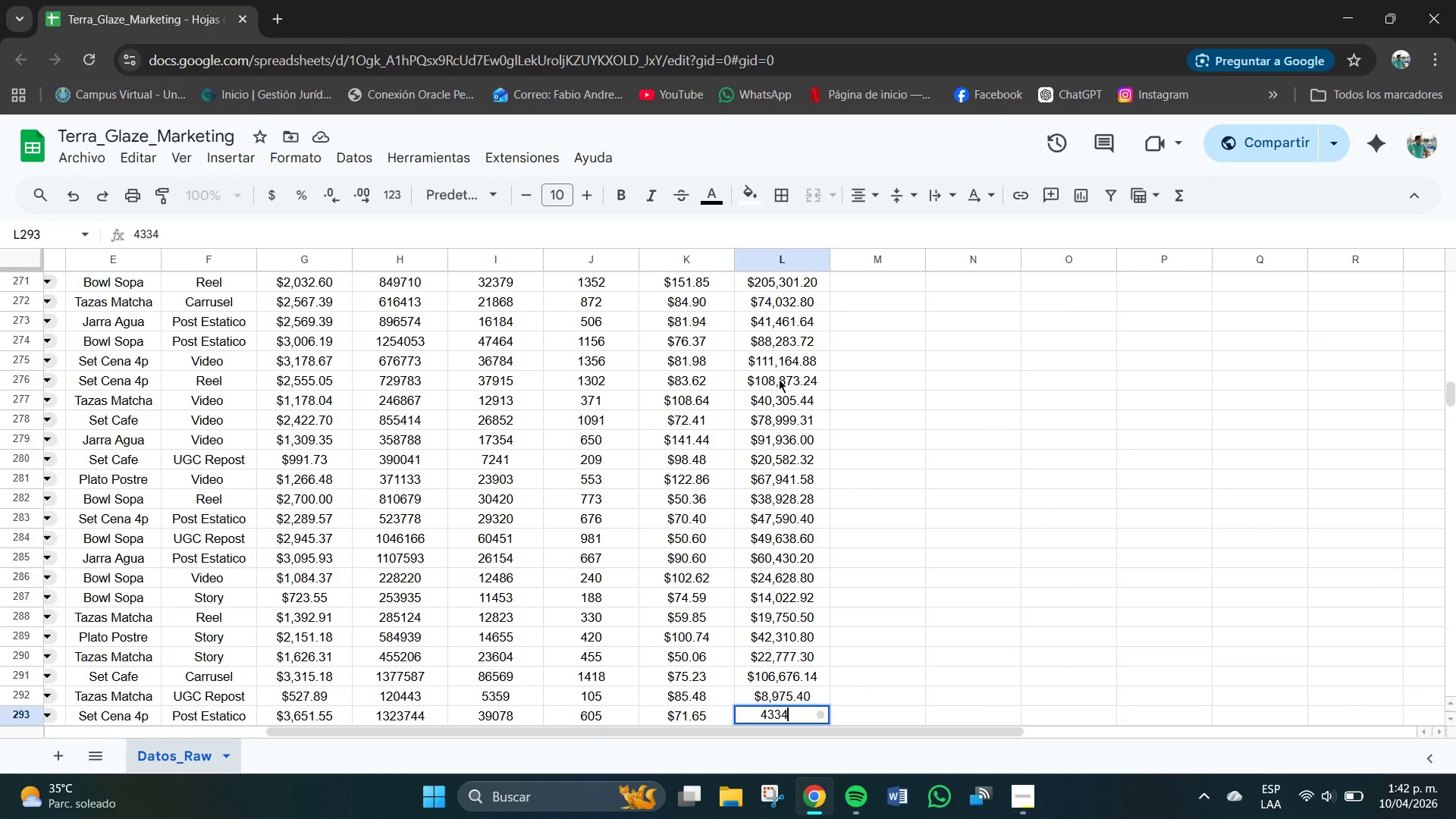 
key(Numpad8)
 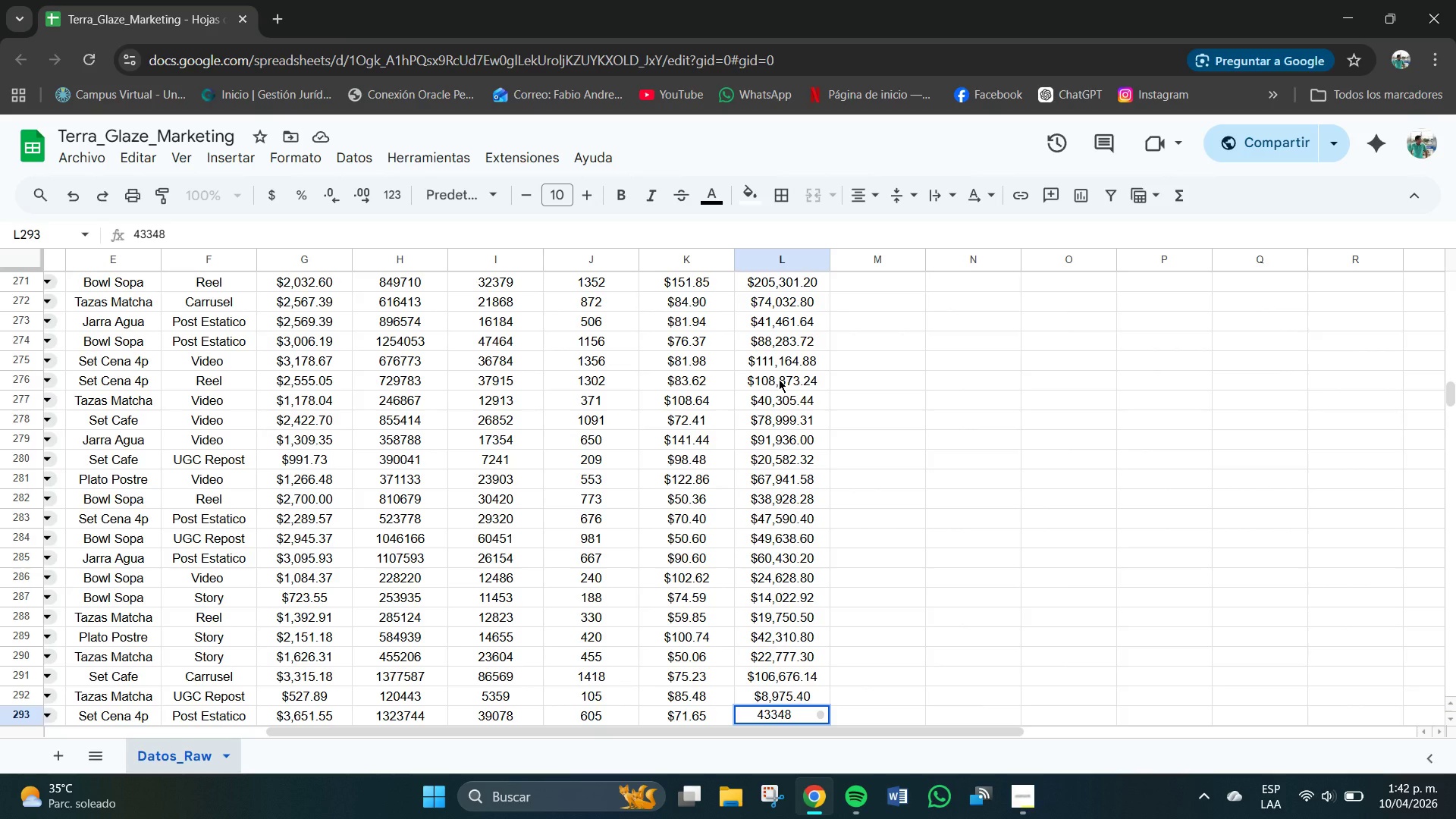 
key(NumpadDecimal)
 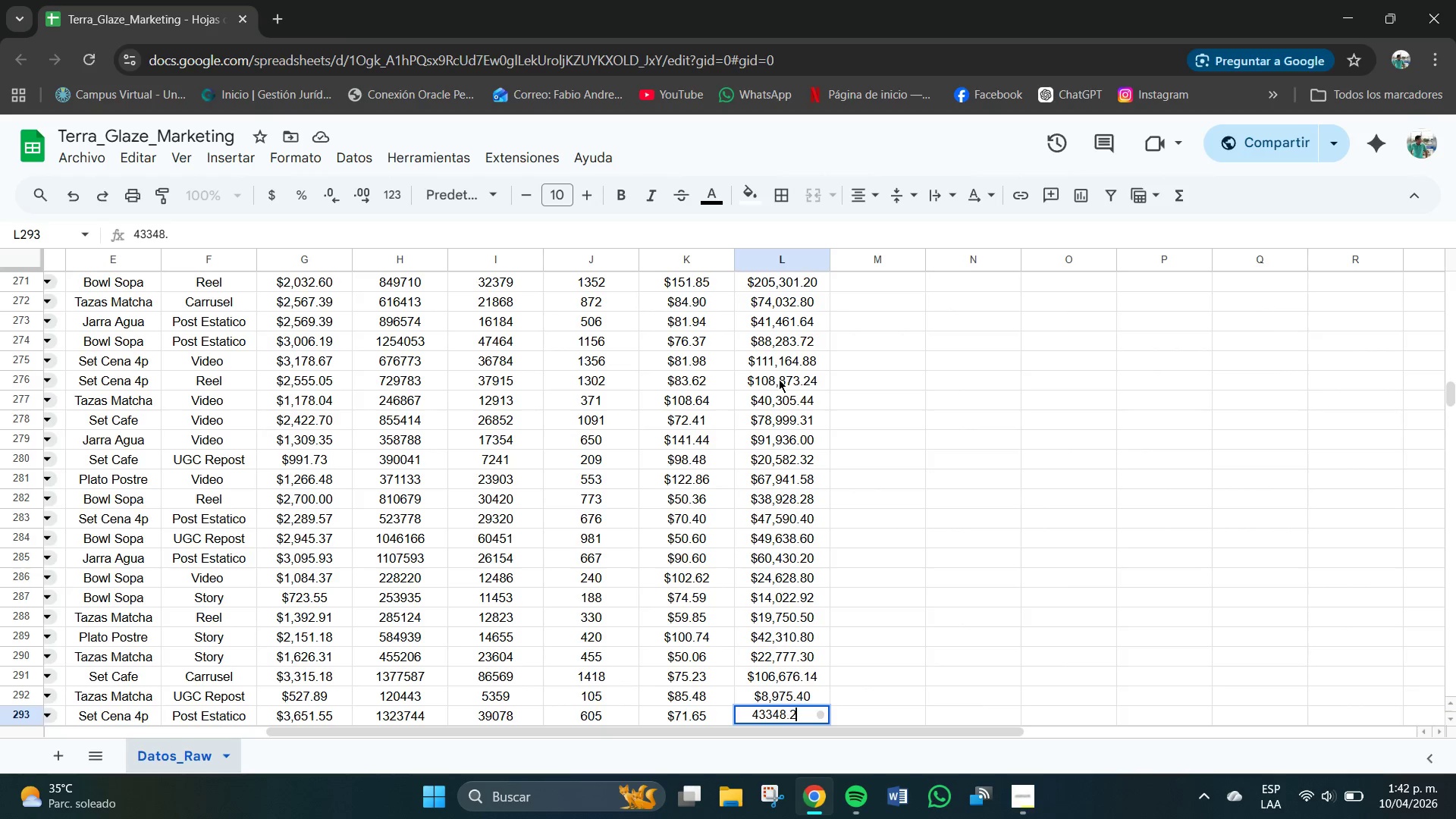 
key(Numpad2)
 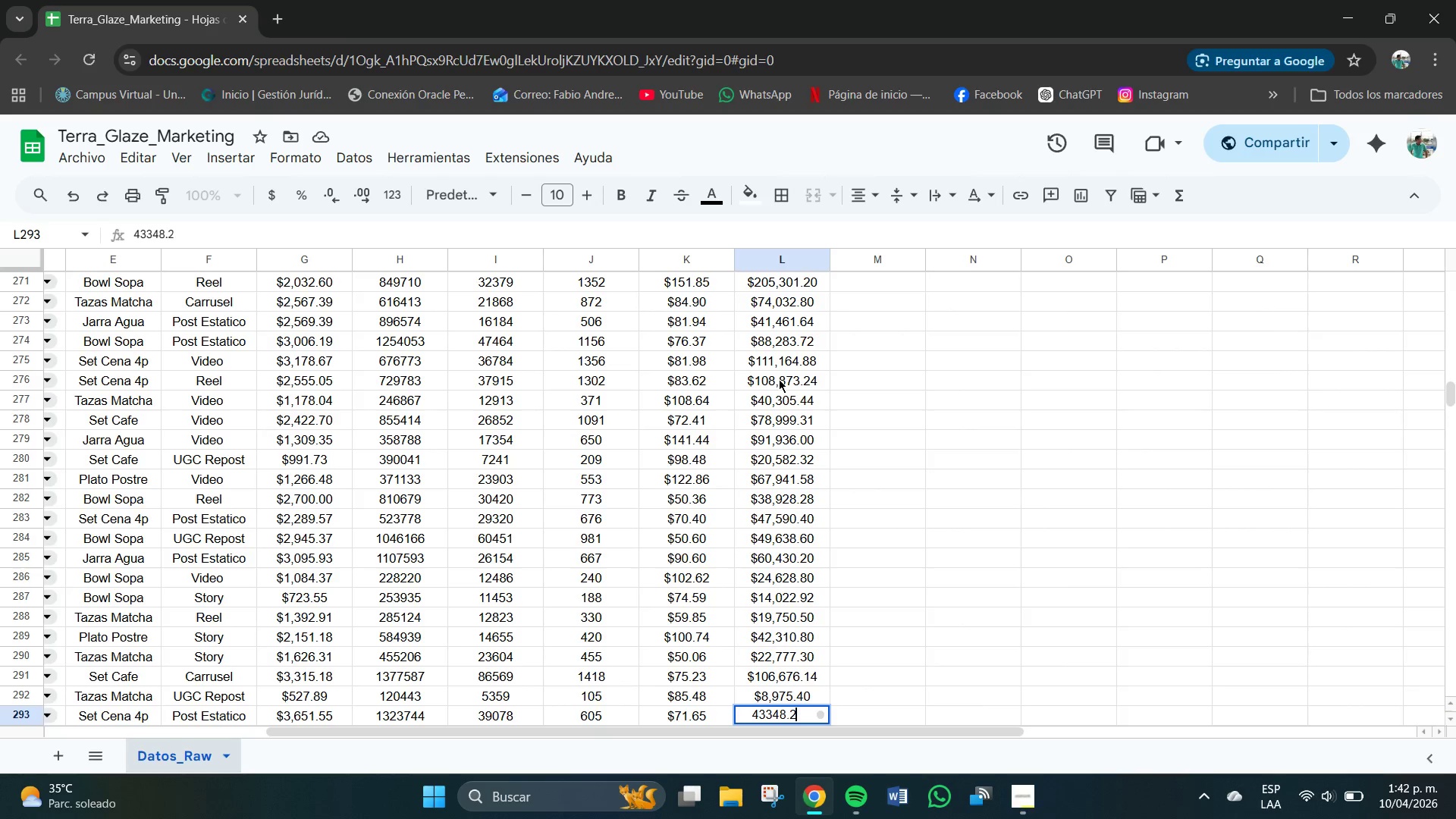 
key(Numpad5)
 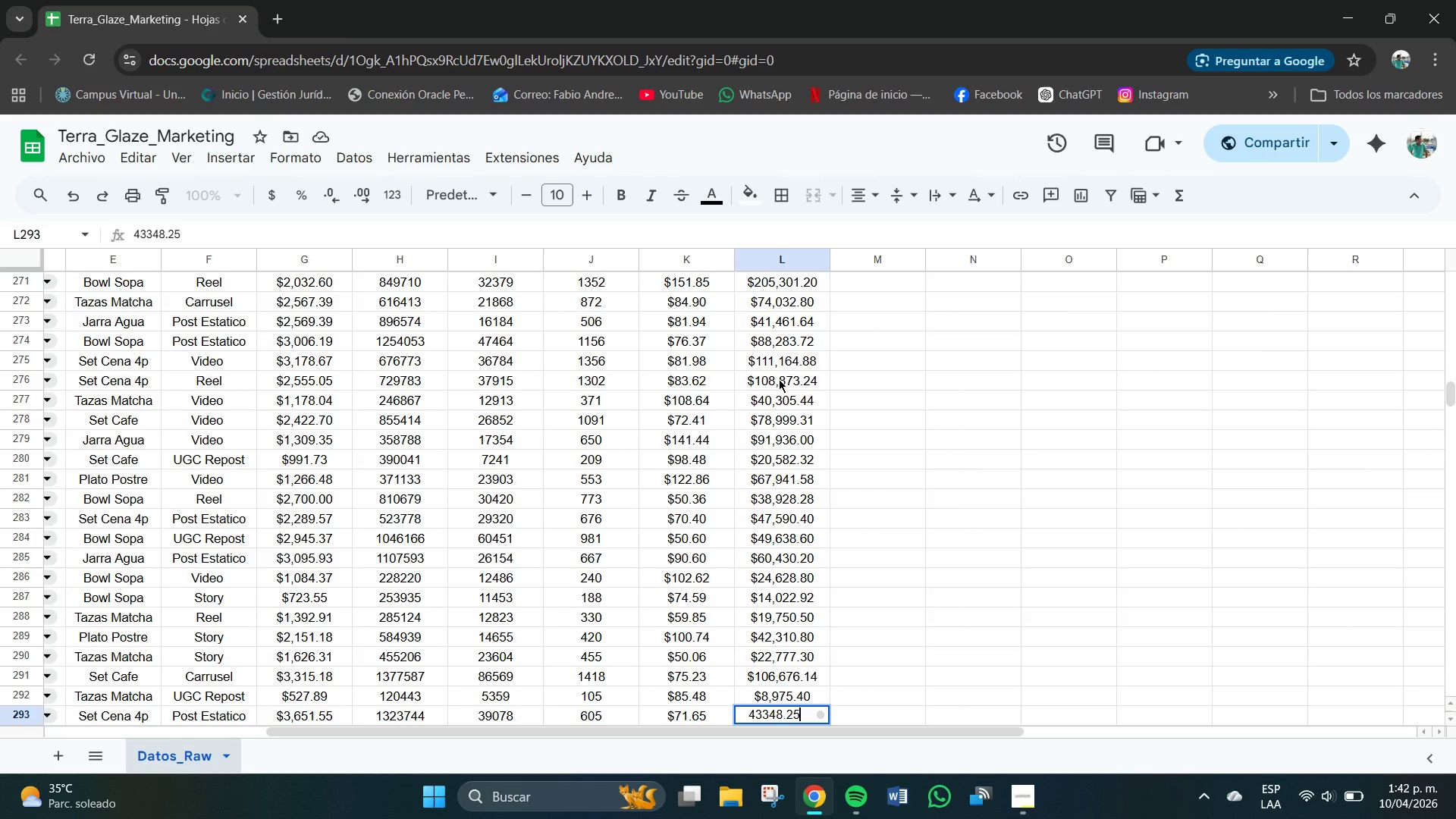 
key(NumpadEnter)
 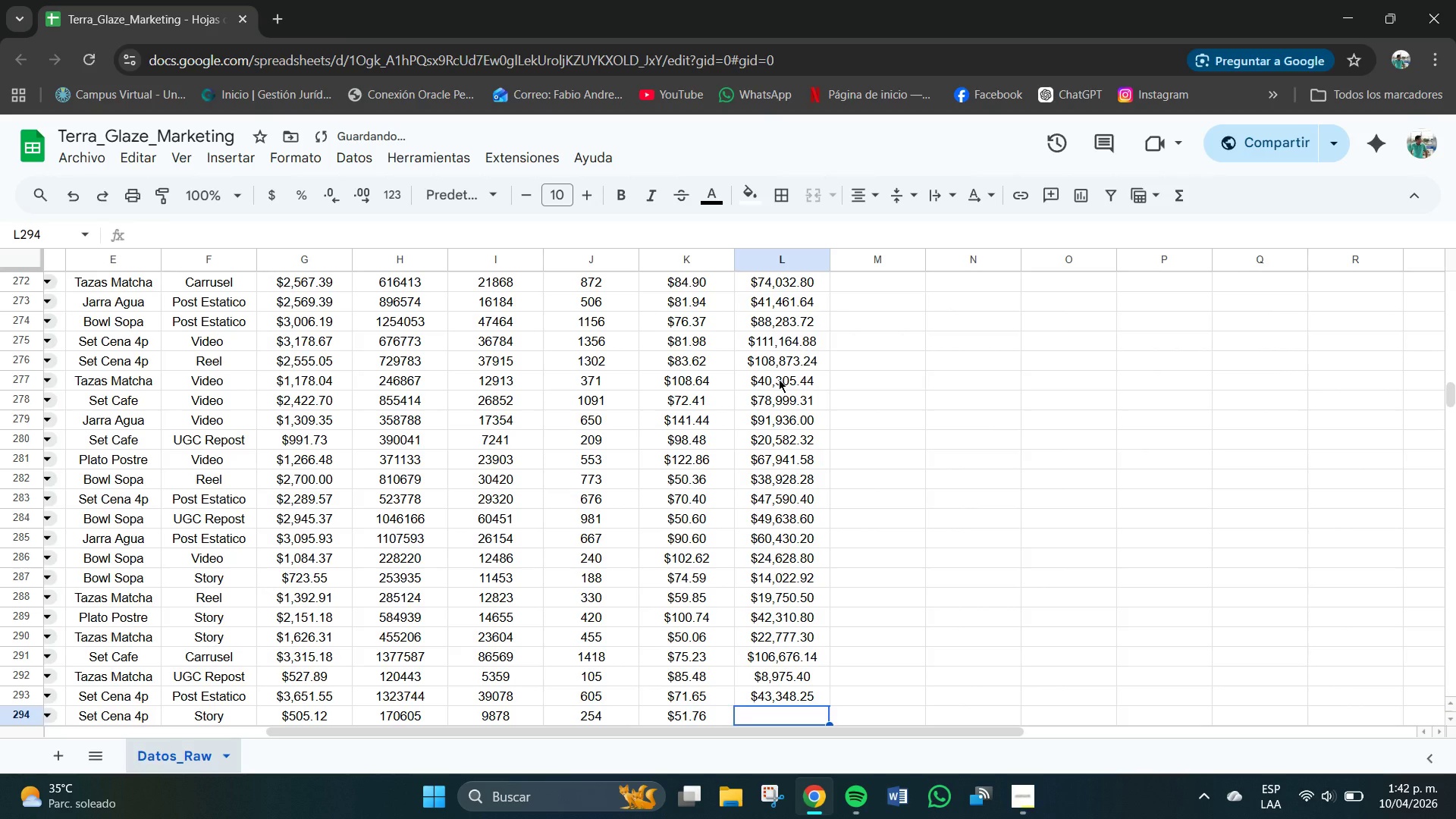 
key(Numpad1)
 